 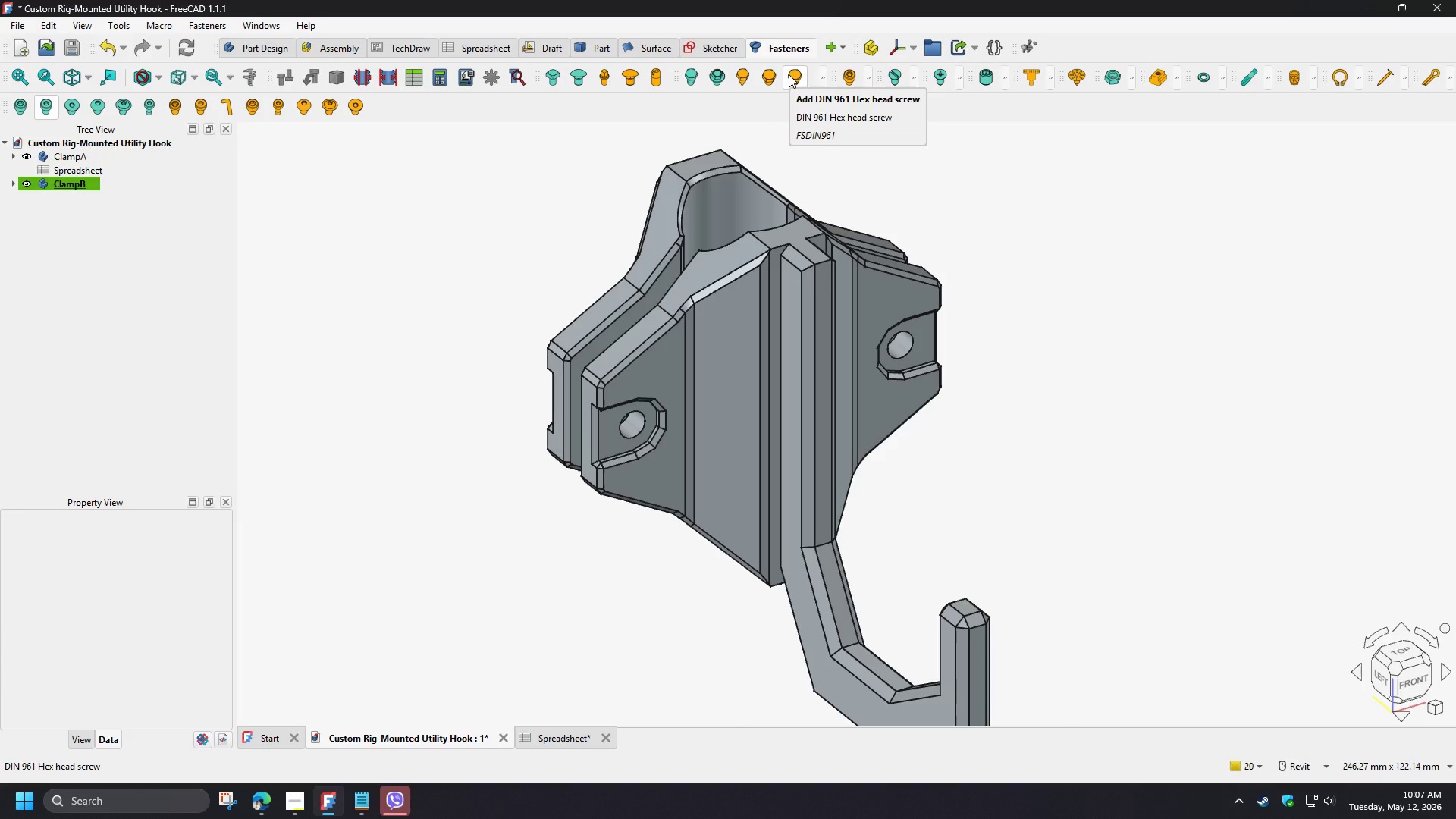 
mouse_move([808, 89])
 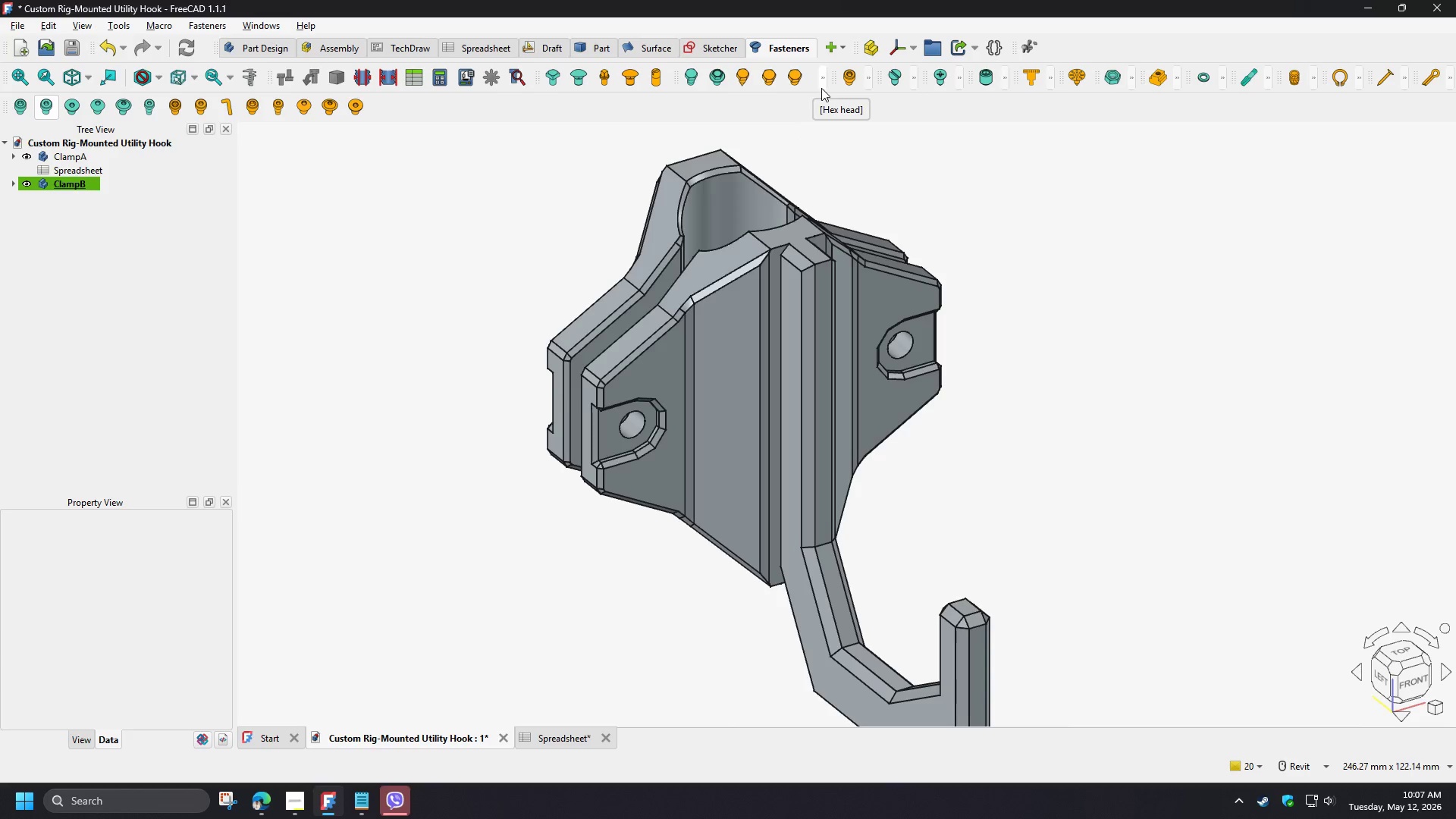 
left_click([821, 88])
 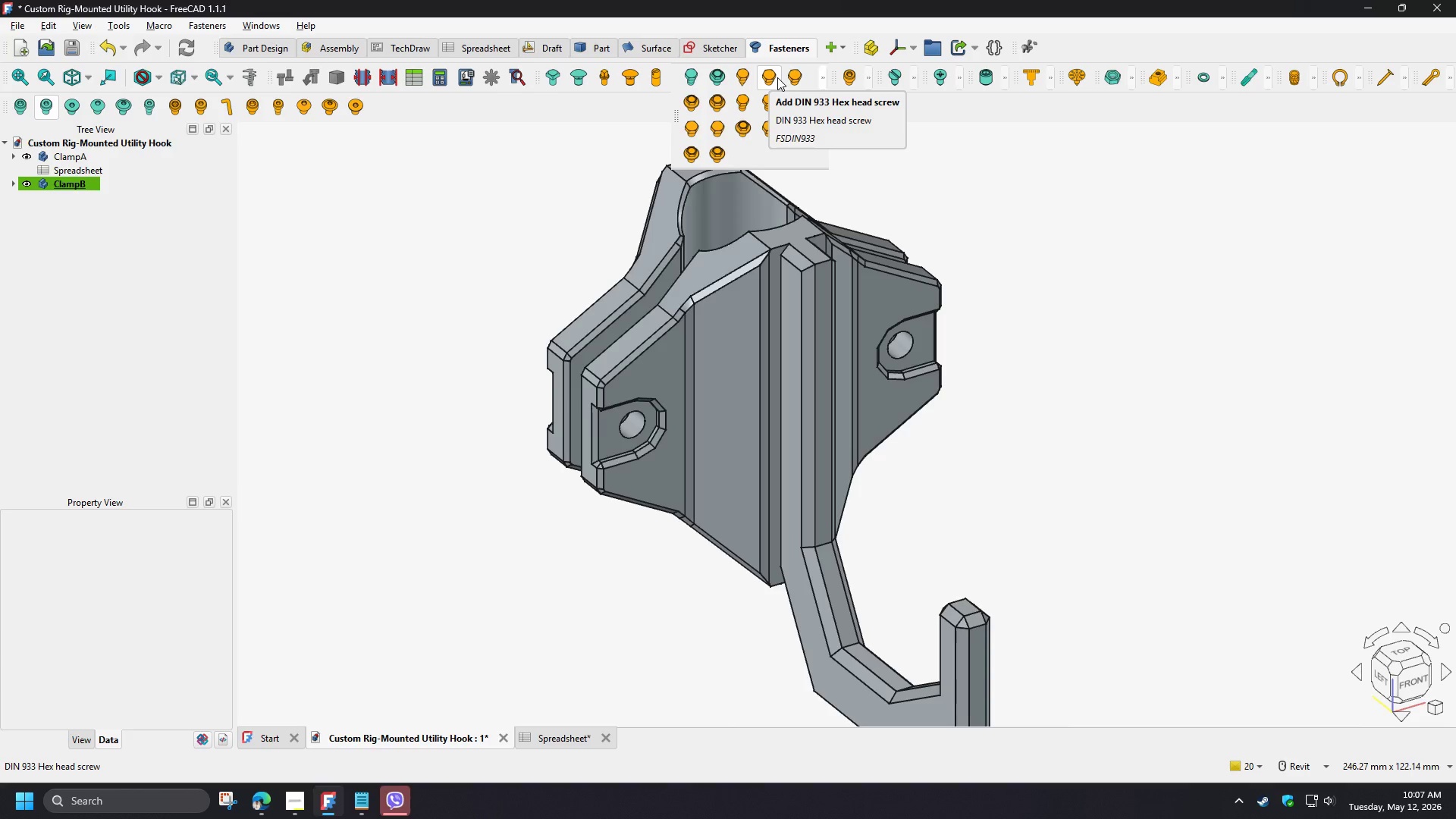 
wait(19.91)
 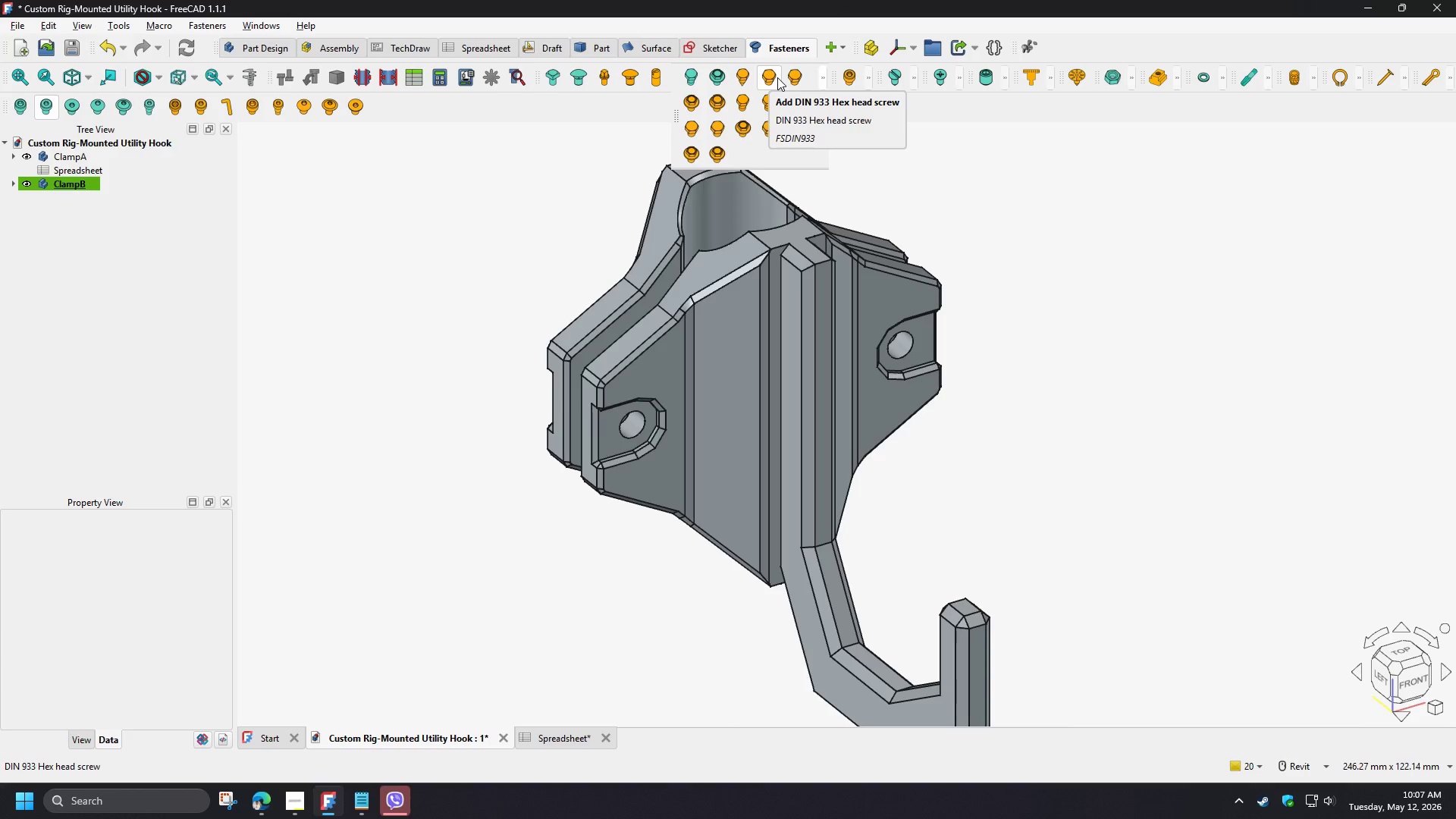 
left_click([774, 79])
 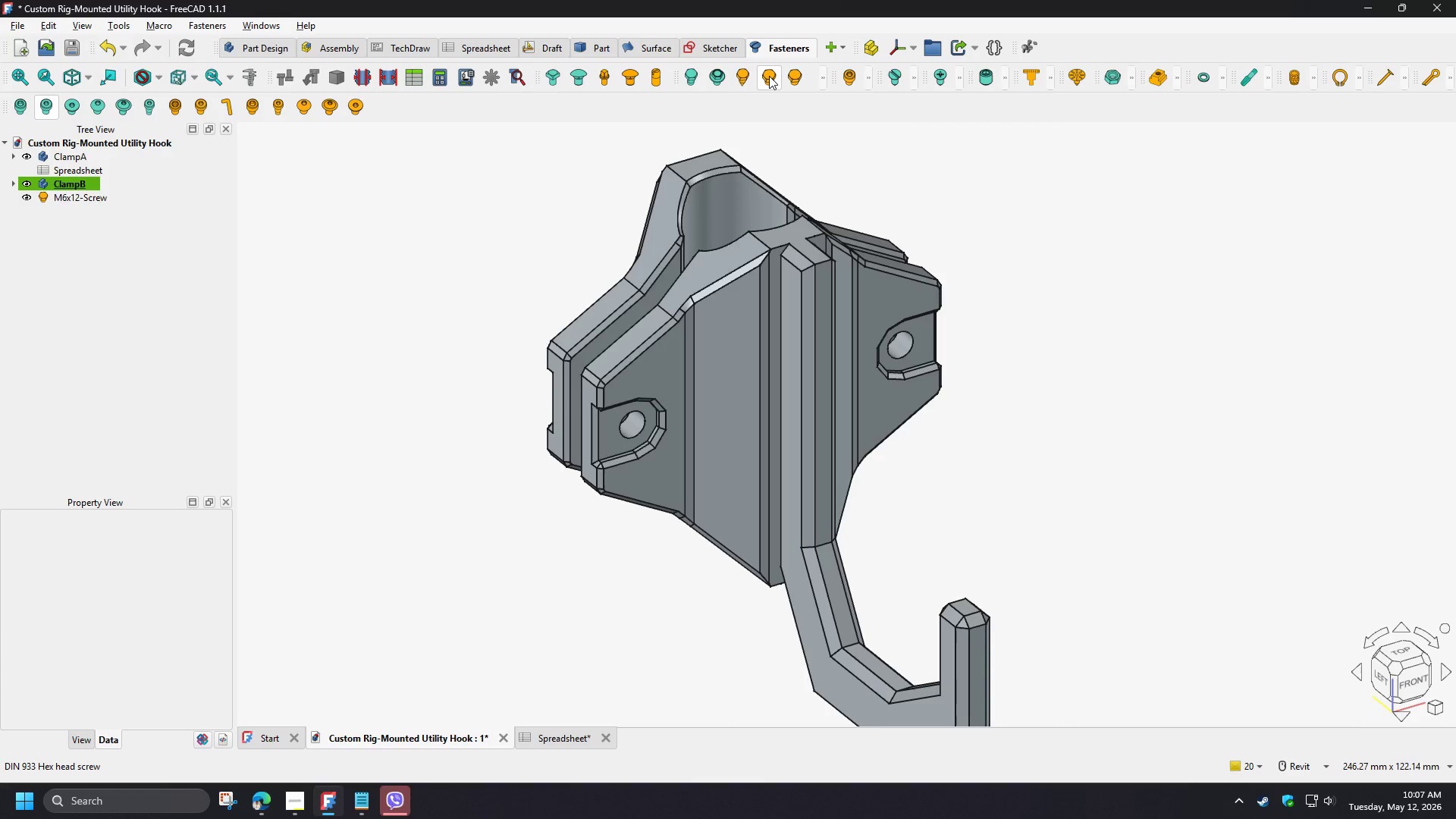 
wait(5.67)
 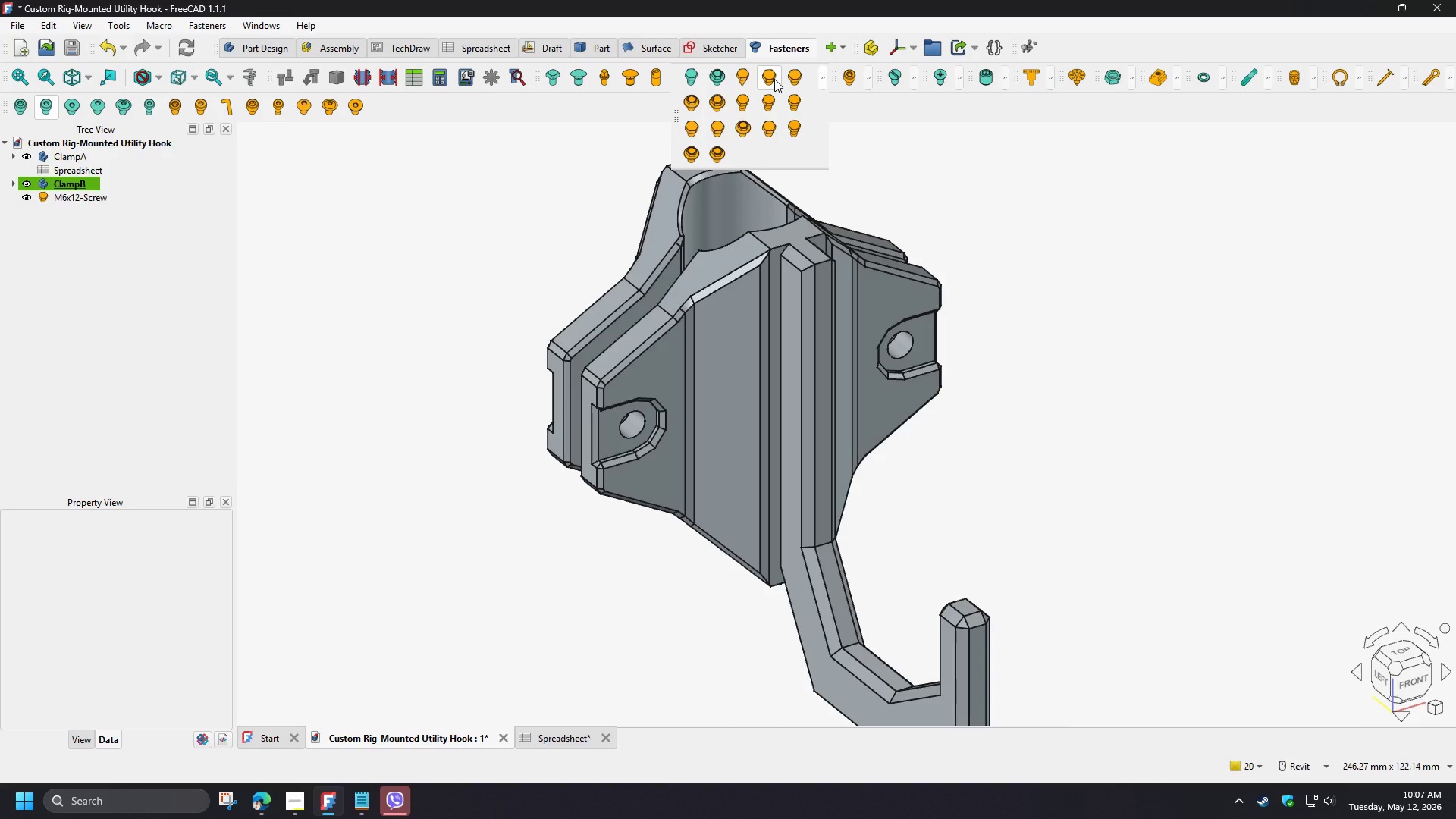 
key(Control+Z)
 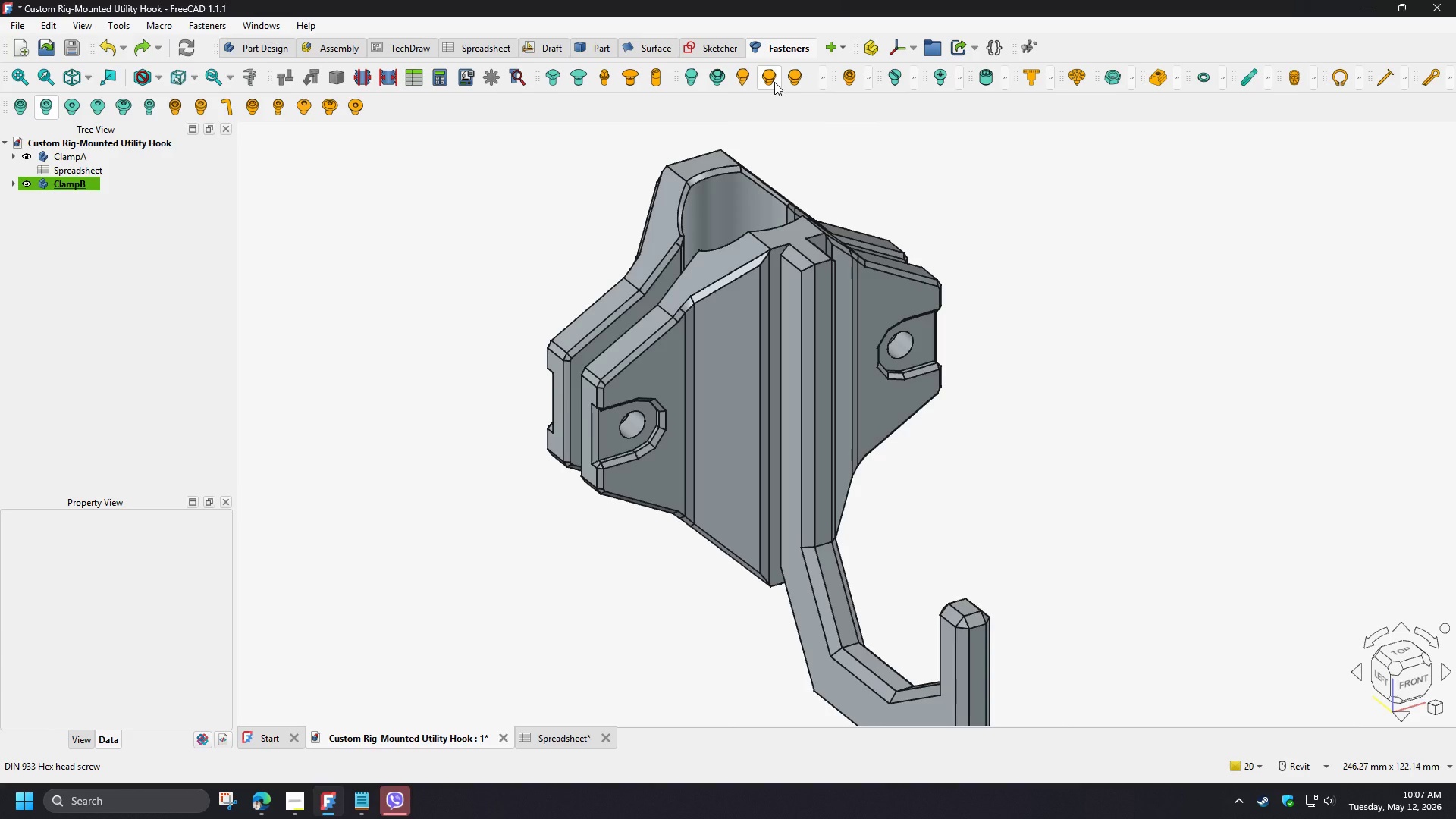 
right_click([774, 82])
 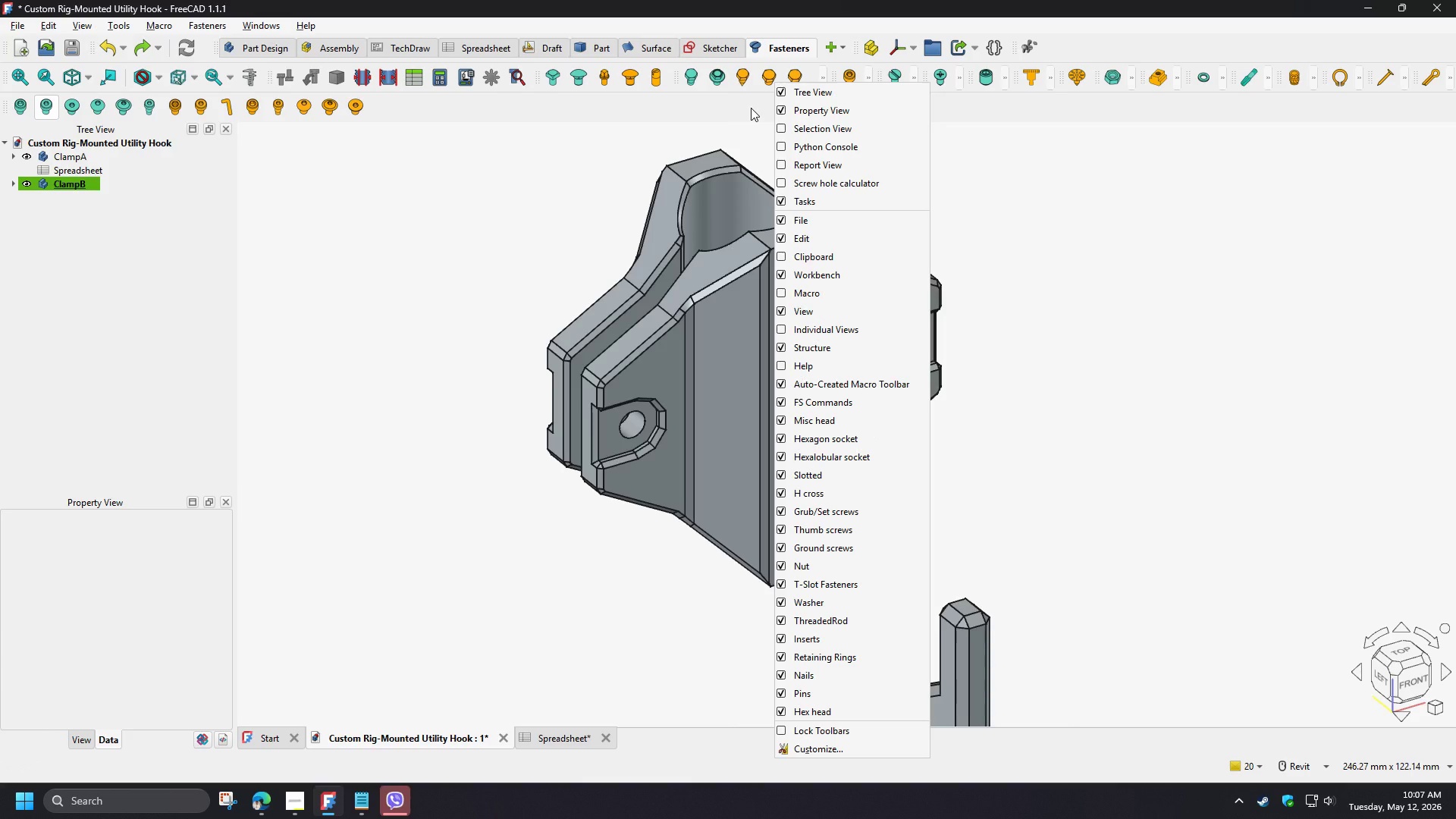 
left_click([751, 108])
 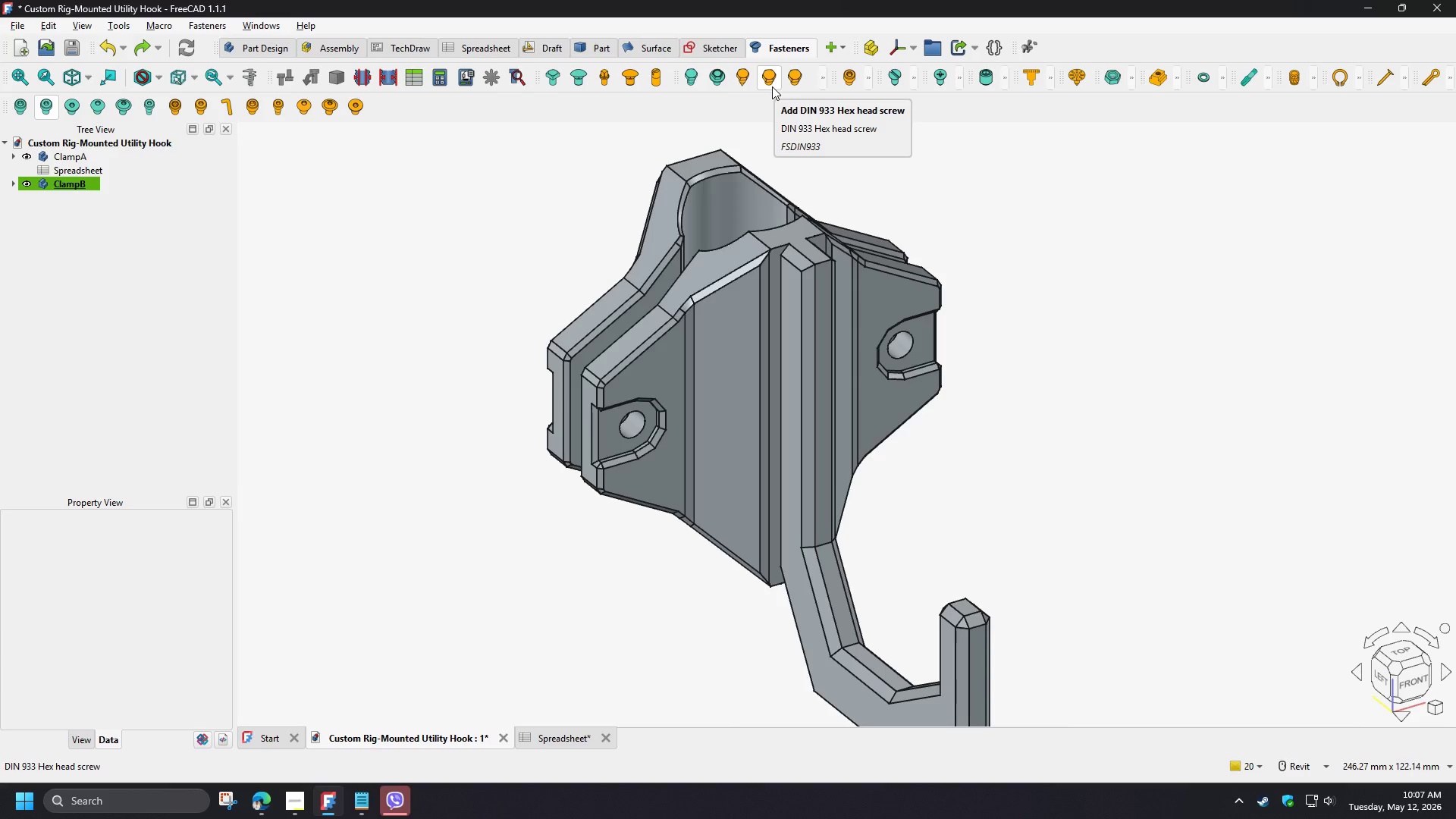 
left_click([772, 86])
 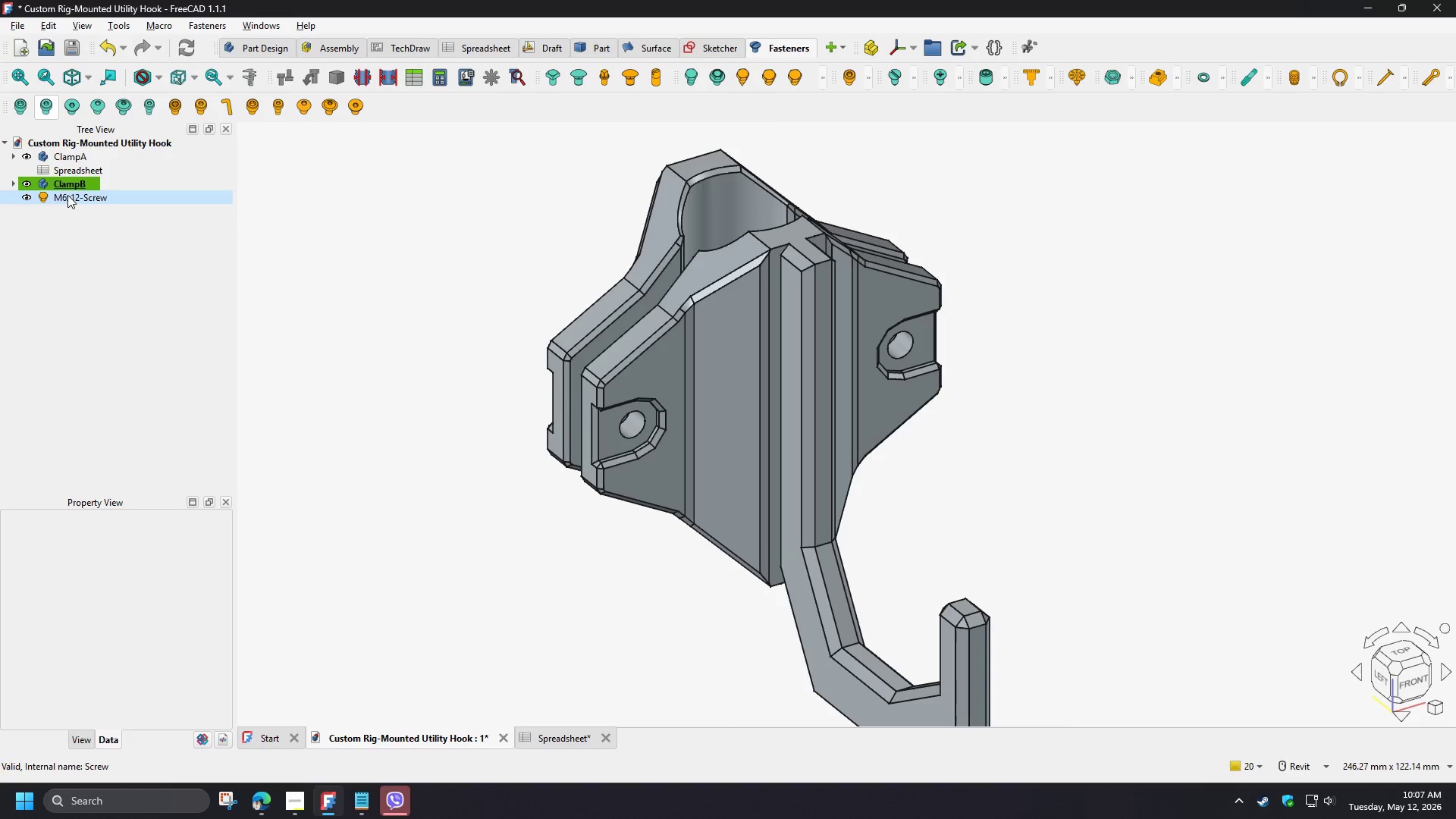 
left_click([67, 193])
 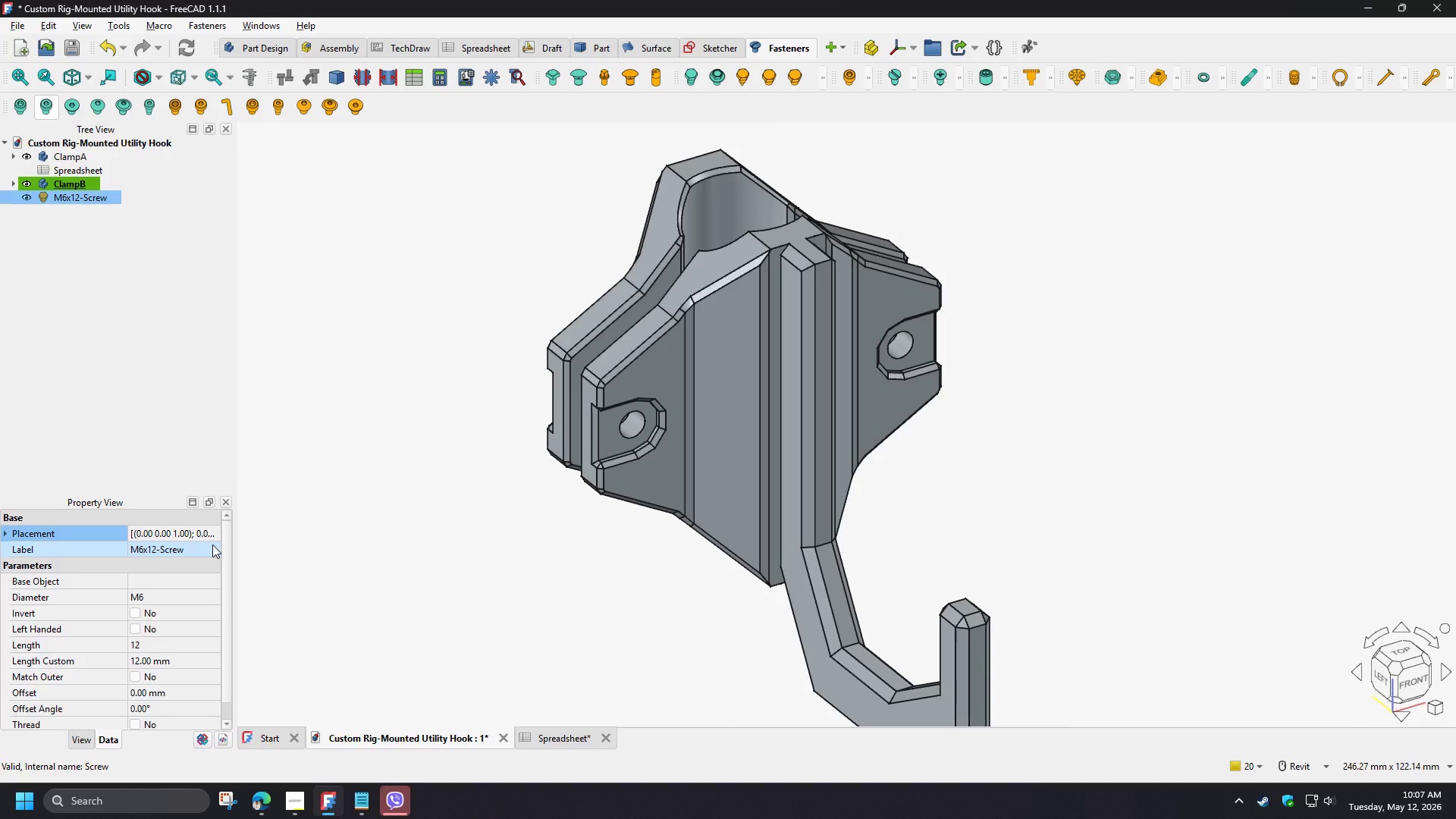 
double_click([212, 544])
 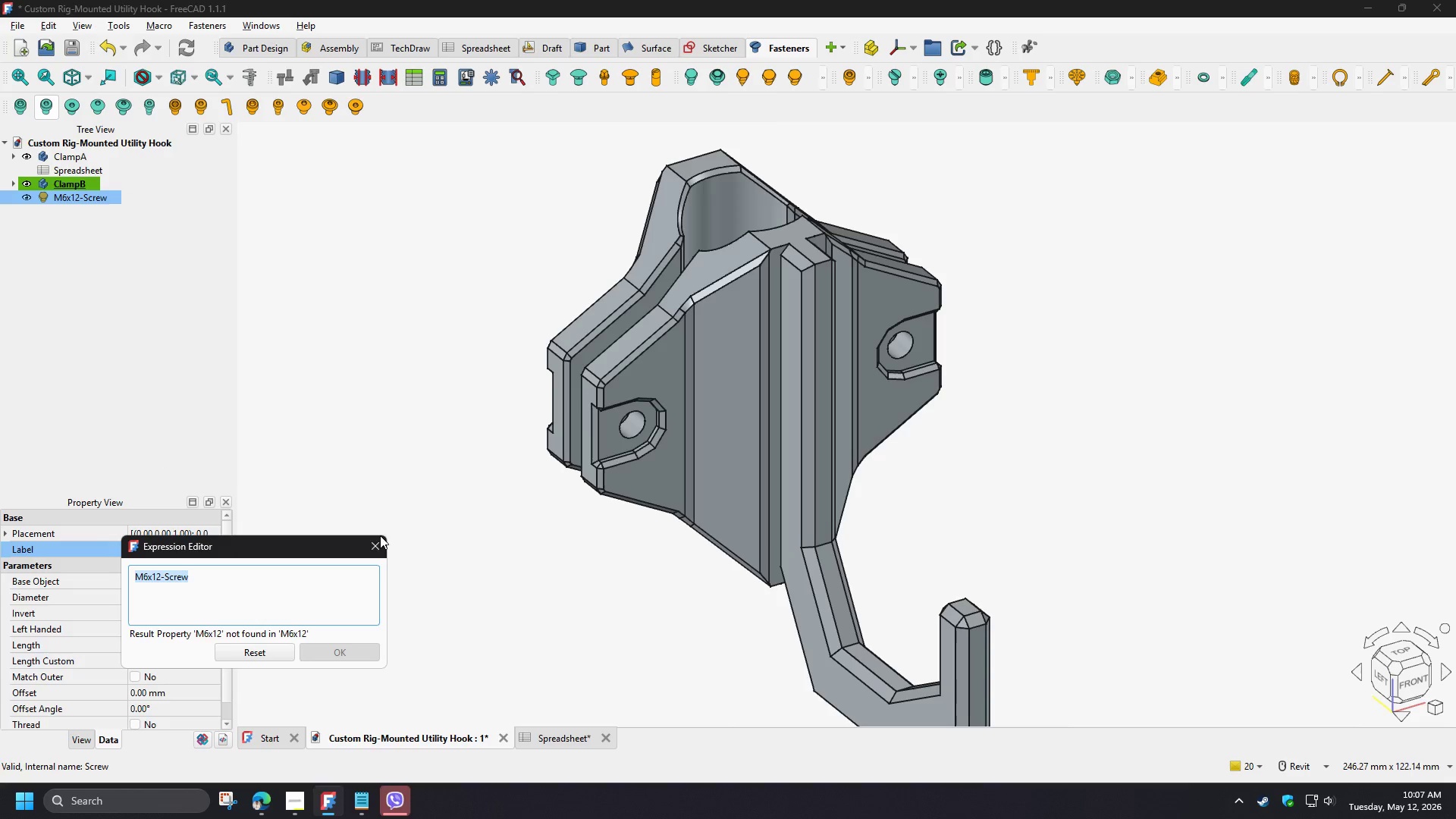 
left_click([374, 541])
 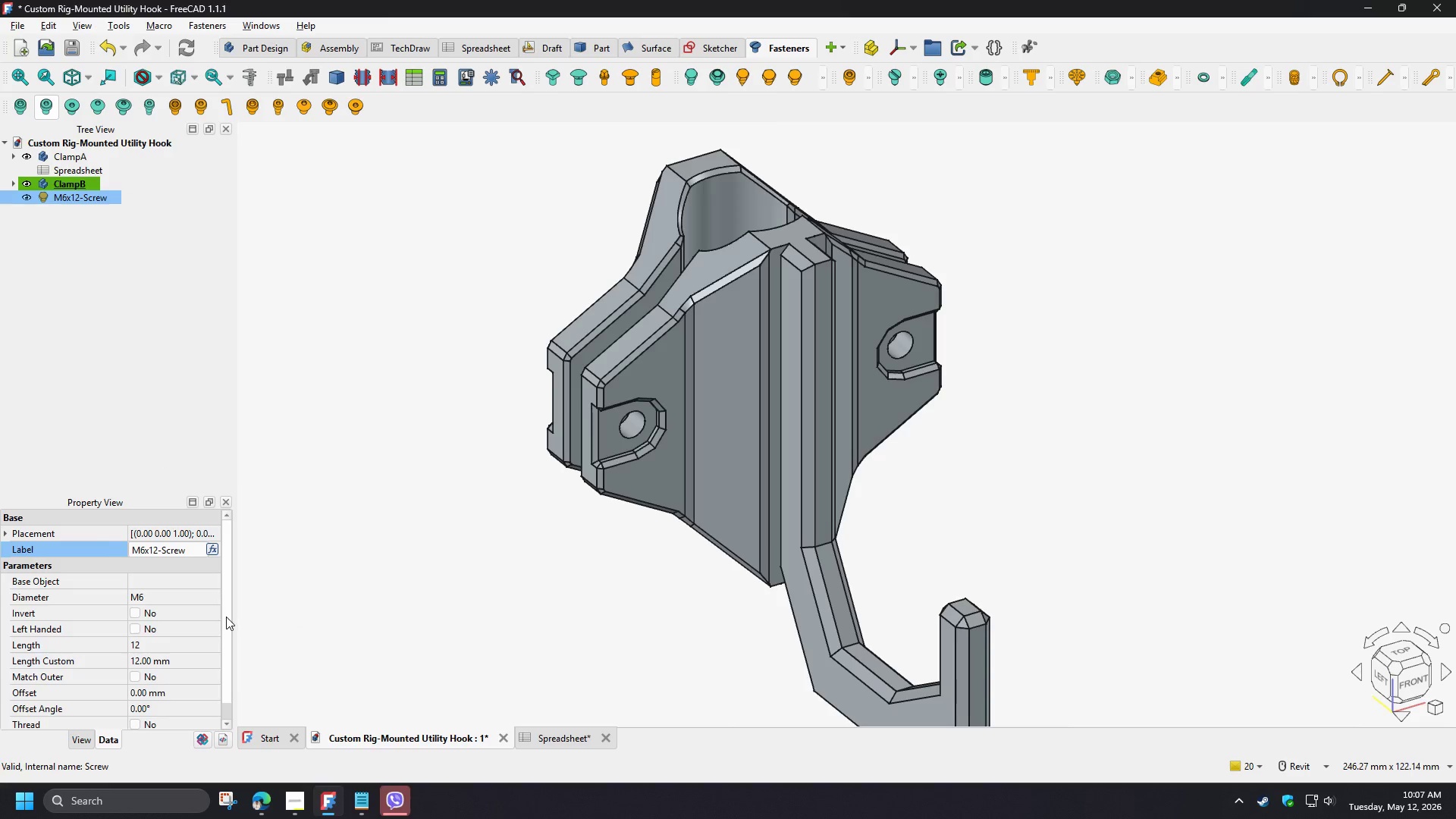 
left_click_drag(start_coordinate=[227, 618], to_coordinate=[228, 626])
 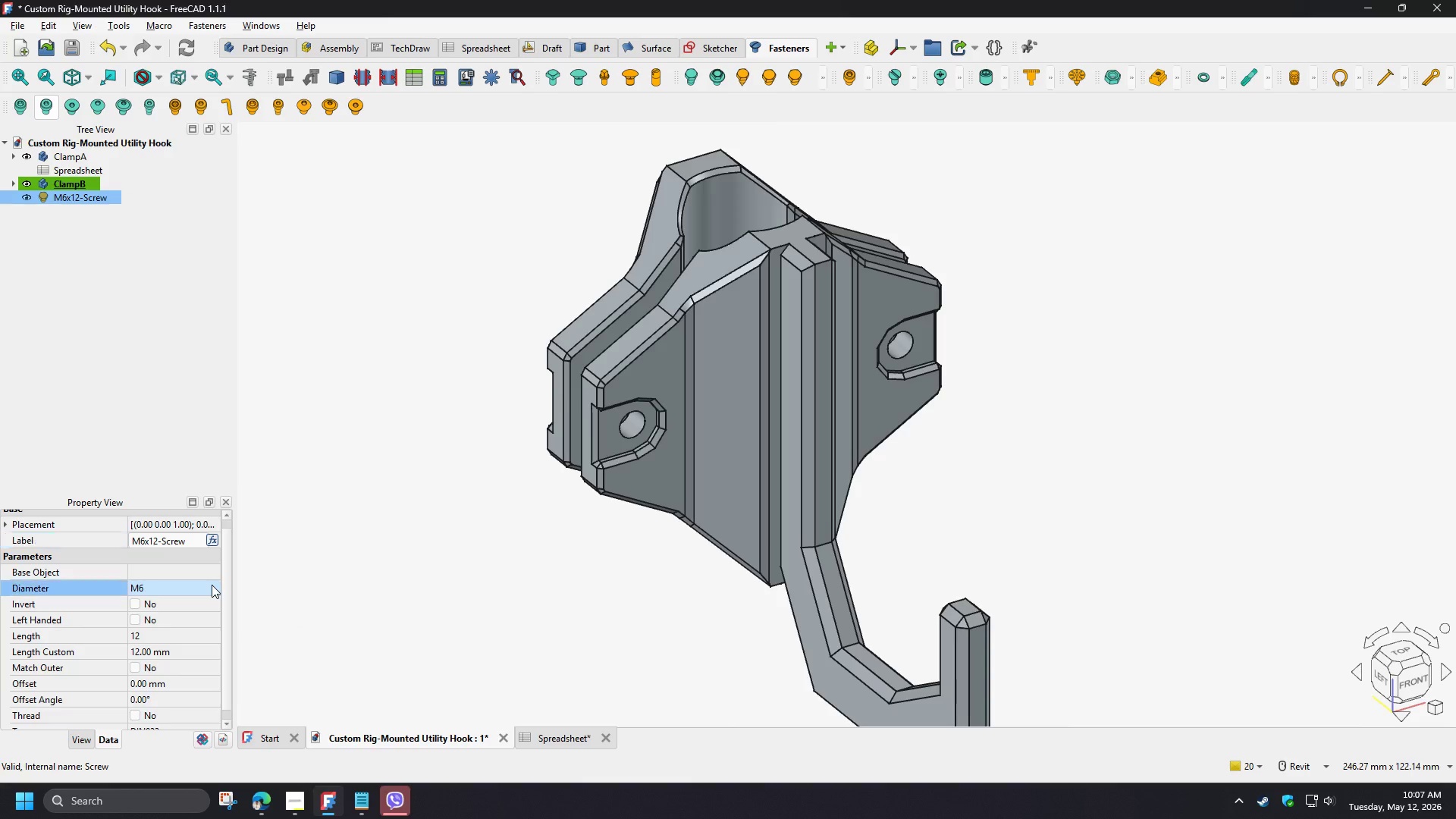 
double_click([212, 585])
 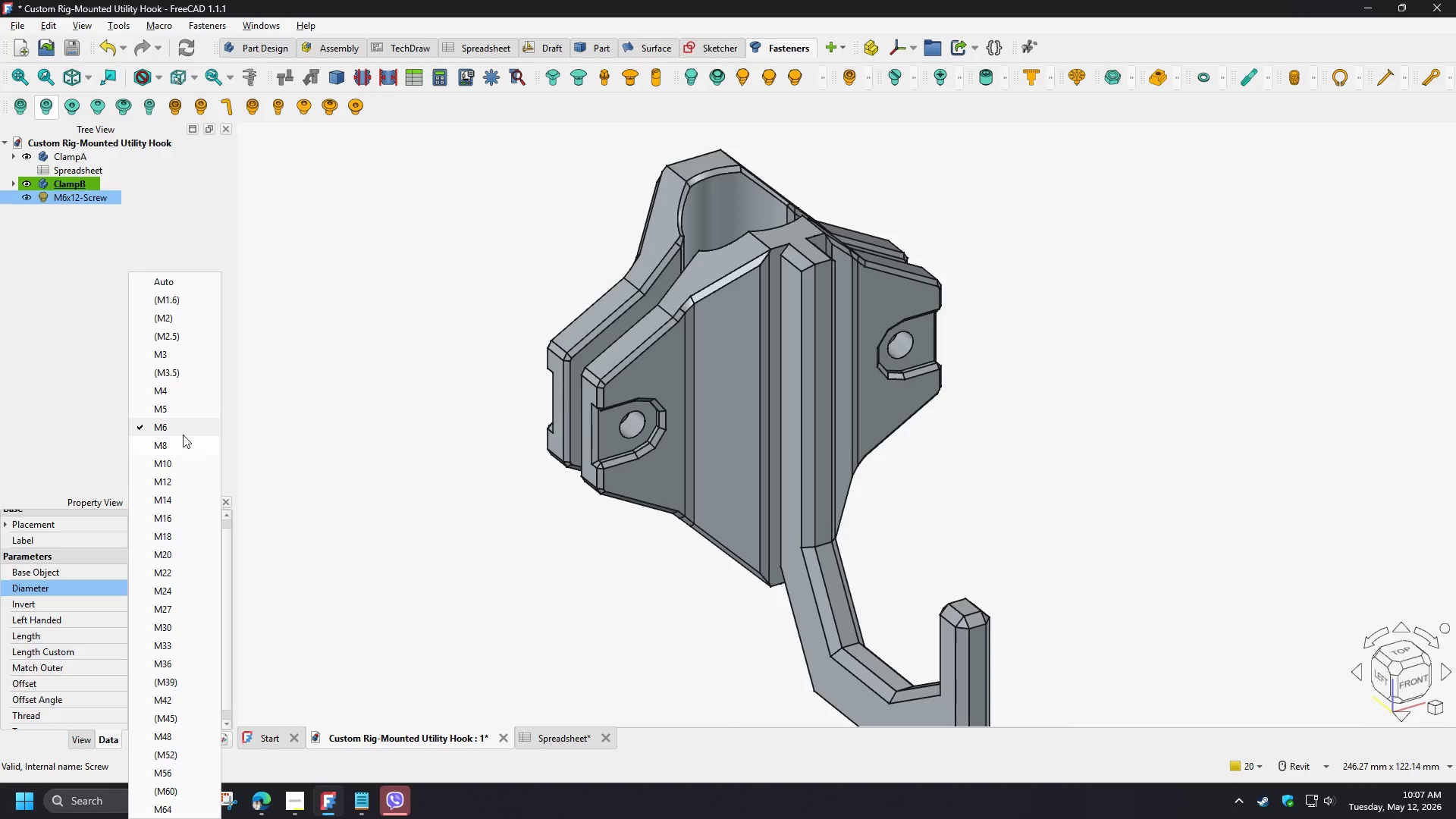 
left_click([179, 427])
 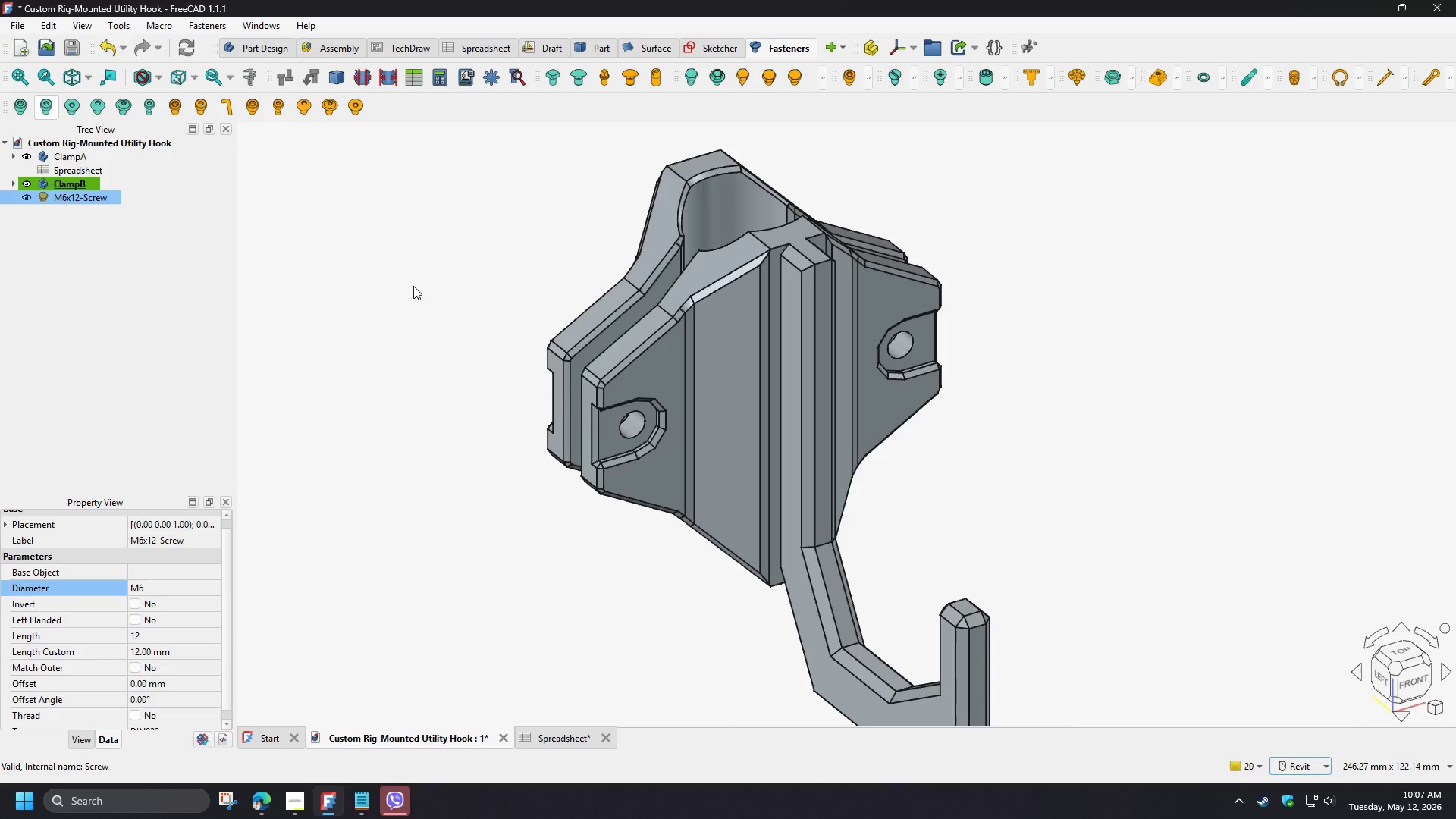 
left_click([95, 284])
 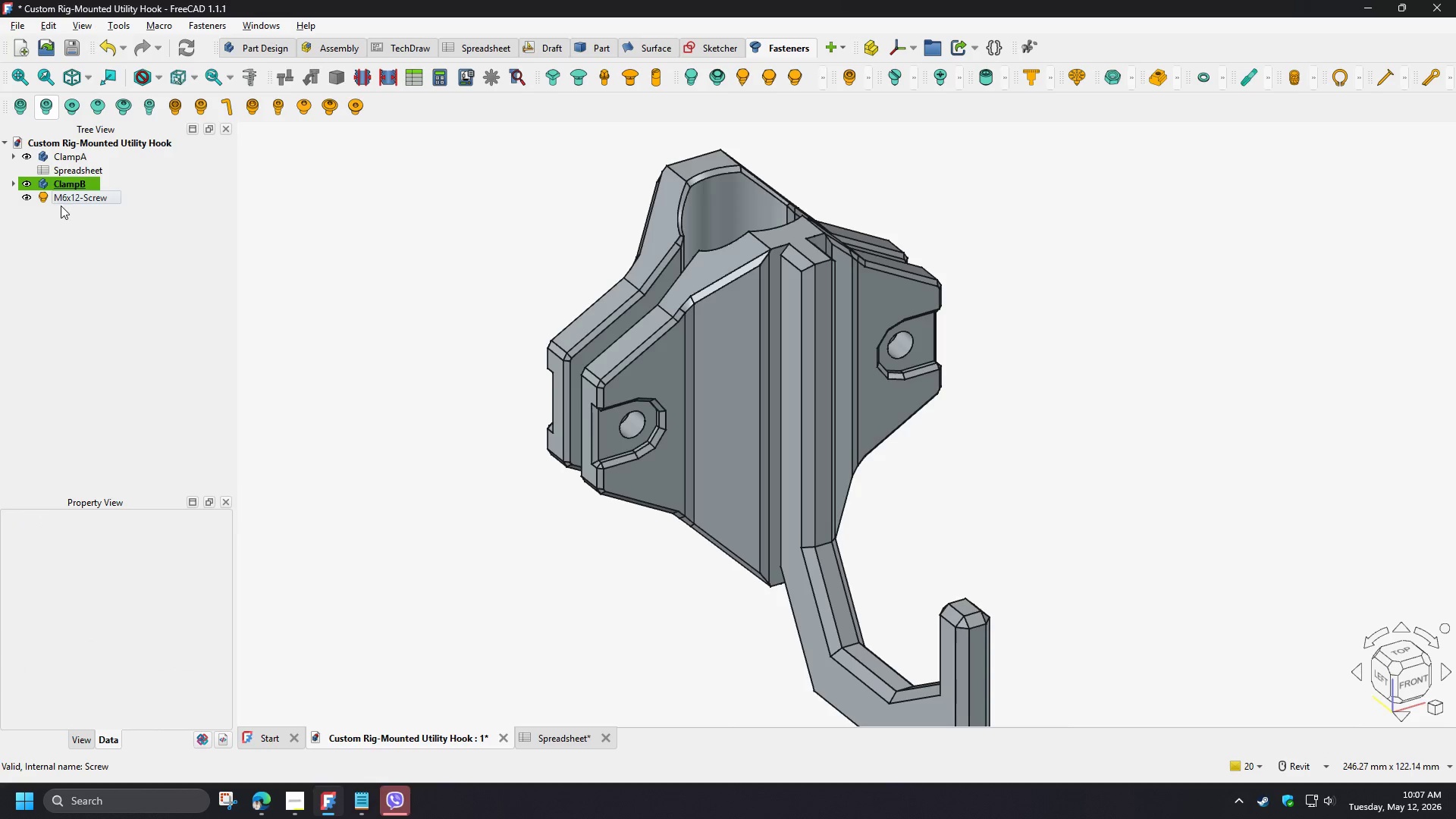 
left_click([62, 197])
 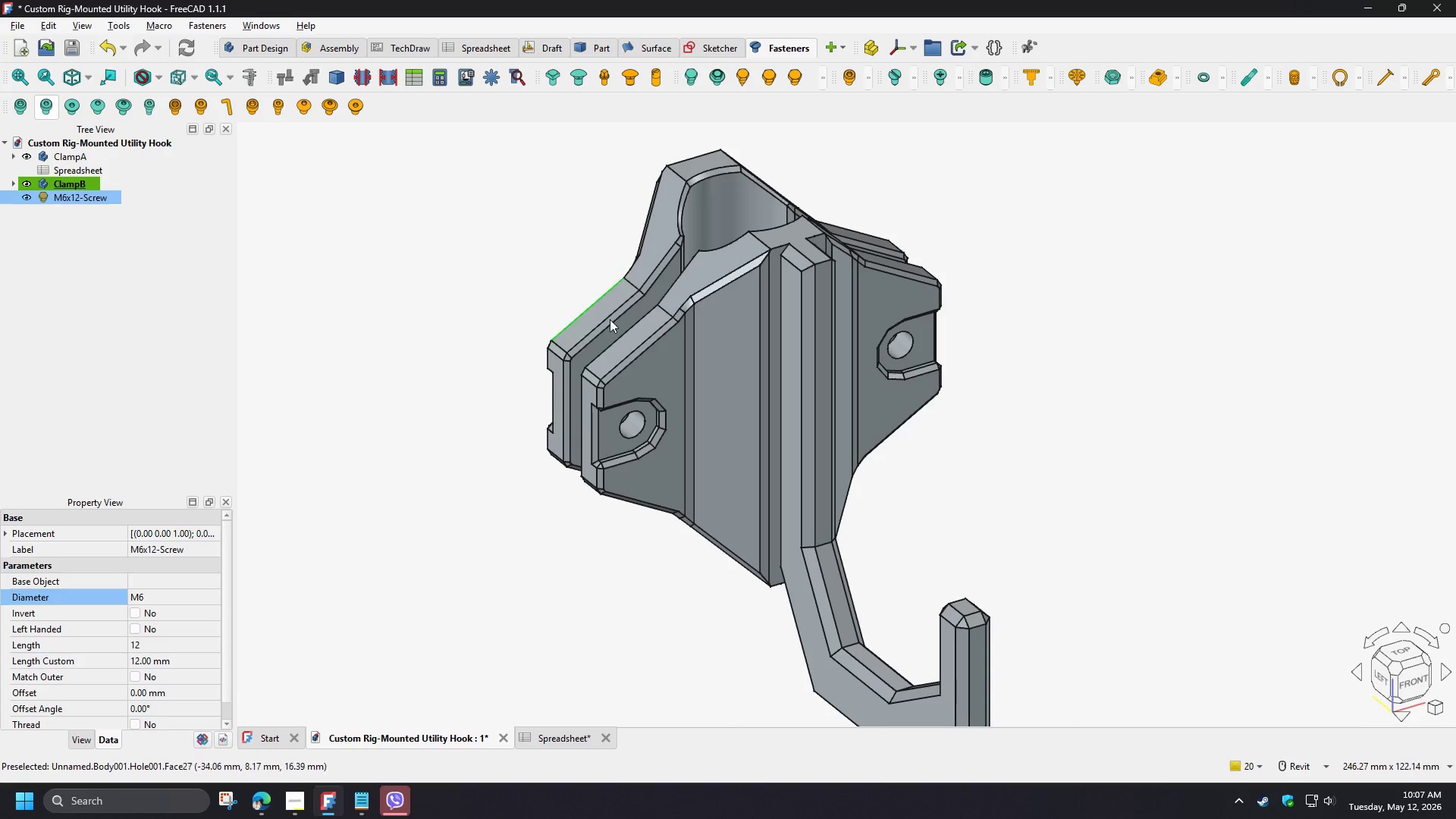 
hold_key(key=ShiftLeft, duration=1.52)
 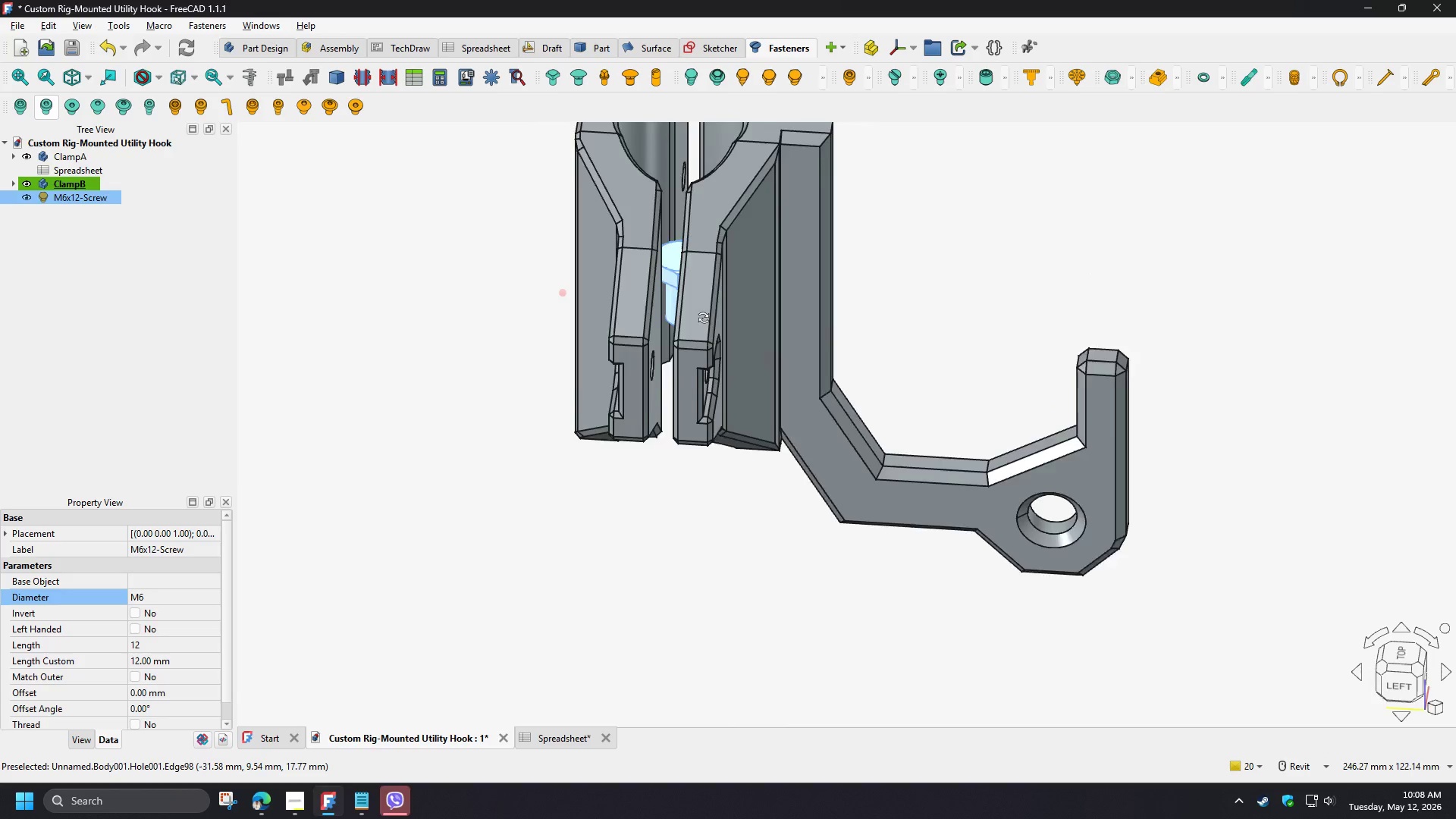 
hold_key(key=ShiftLeft, duration=1.5)
 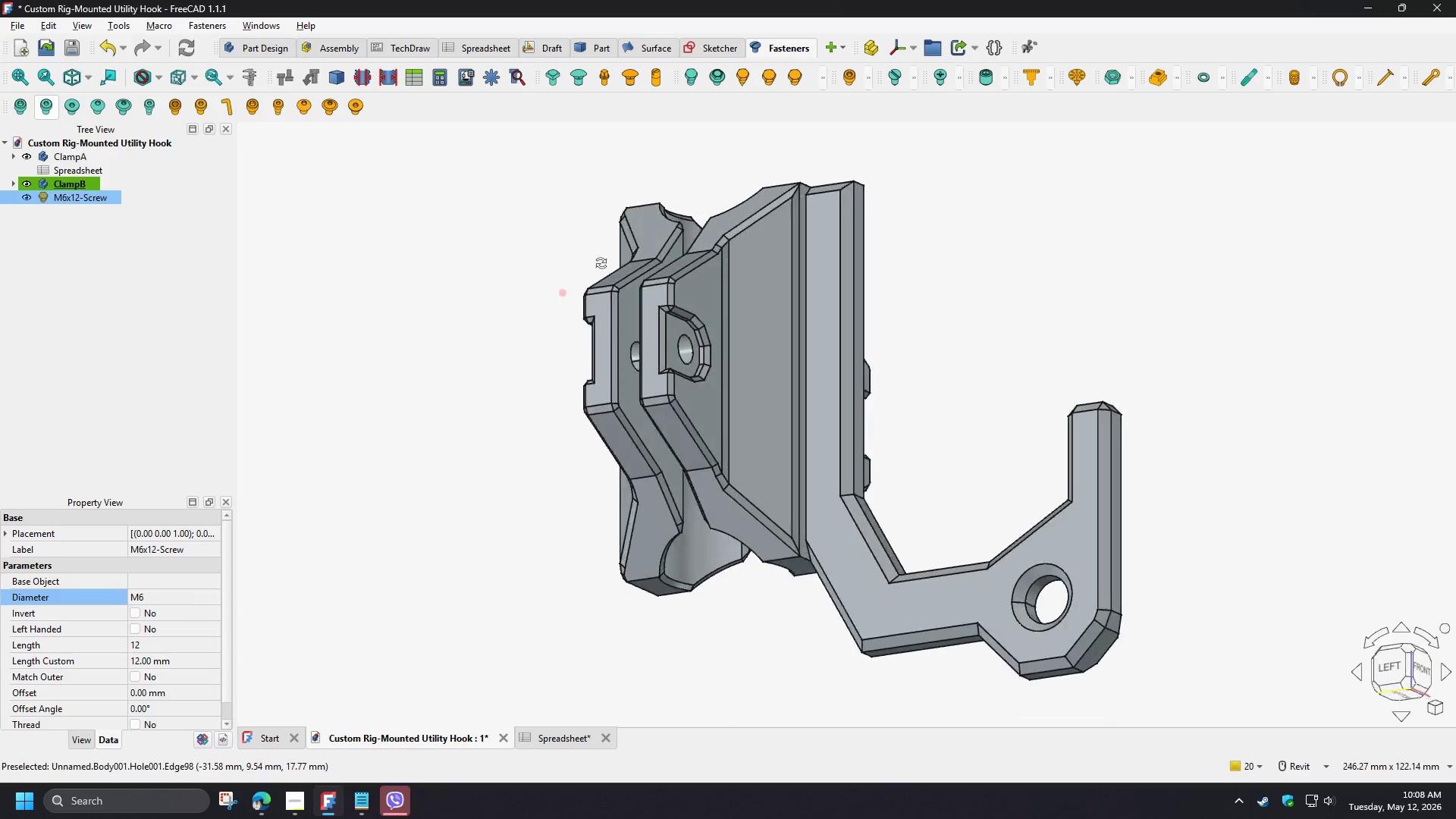 
hold_key(key=ShiftLeft, duration=1.42)
 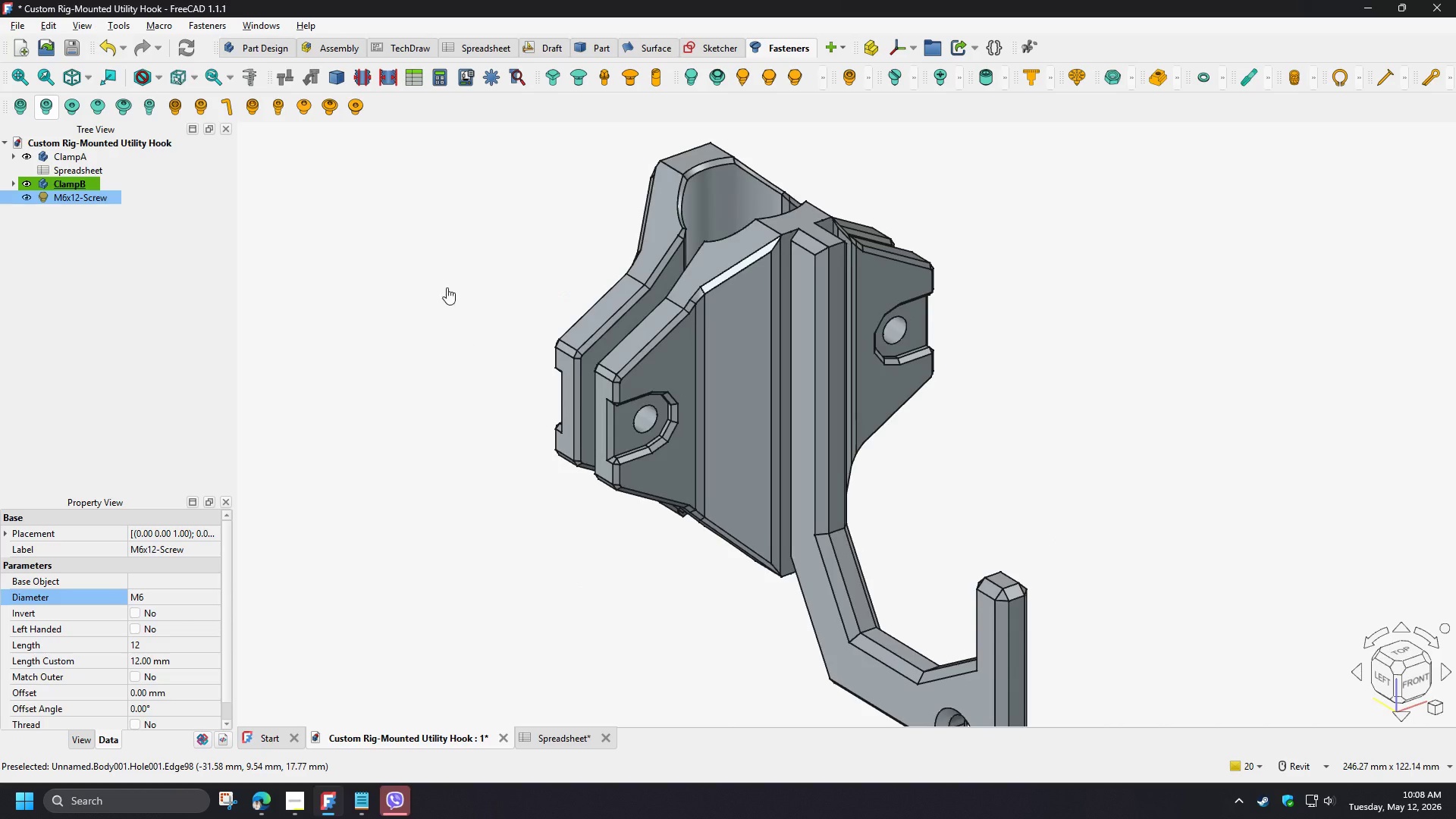 
left_click([447, 287])
 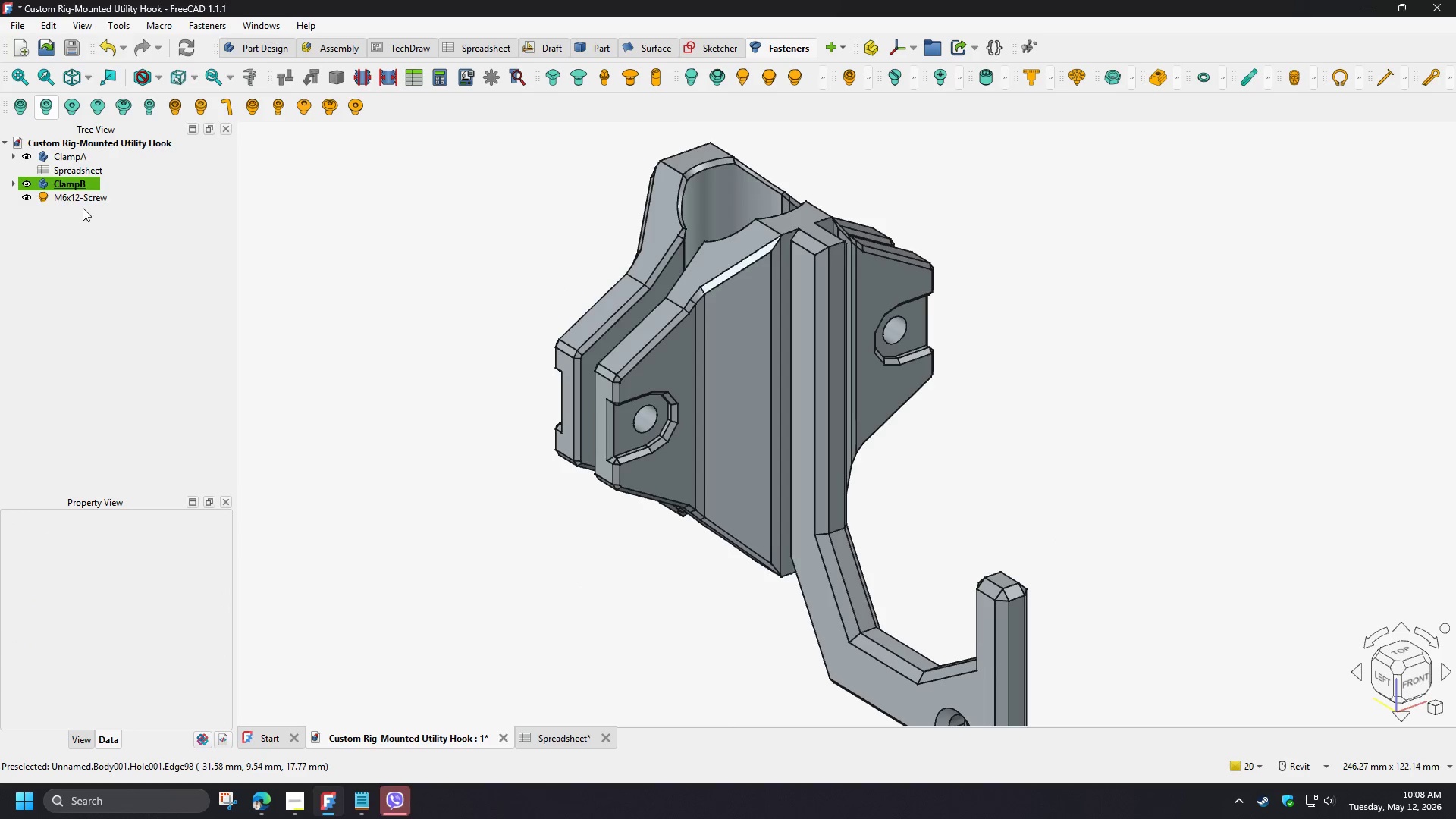 
left_click([80, 200])
 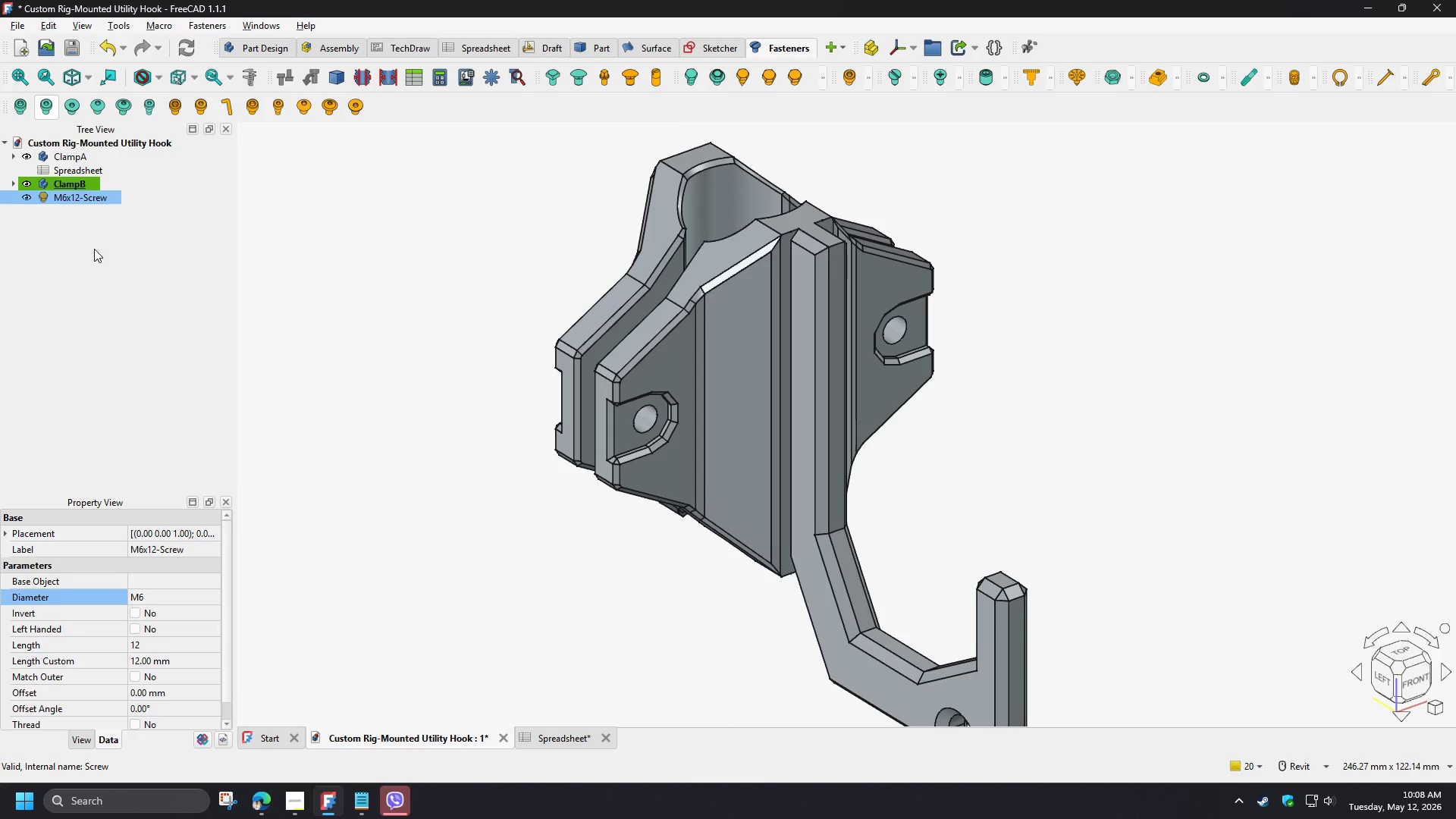 
wait(13.33)
 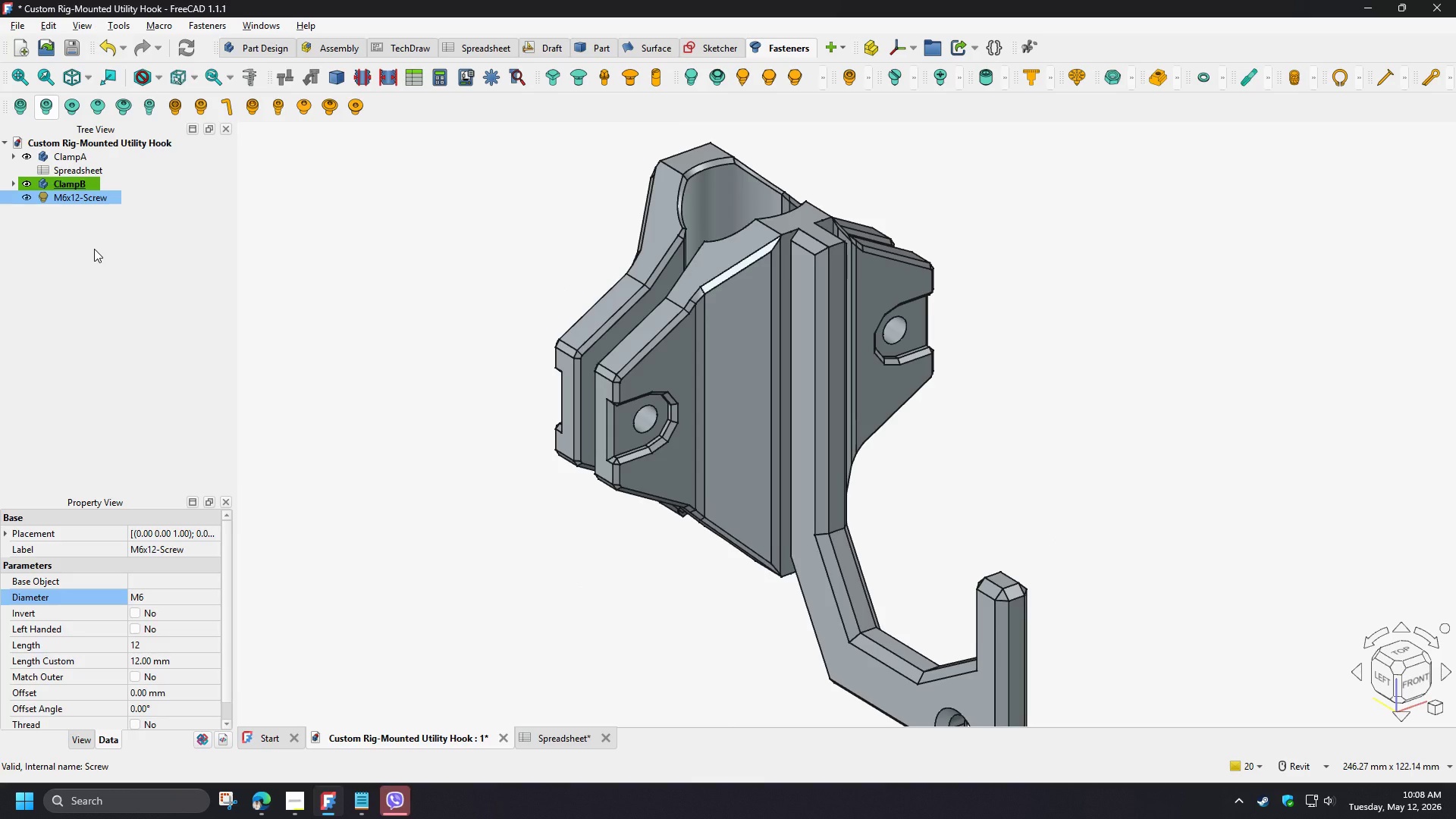 
left_click([212, 537])
 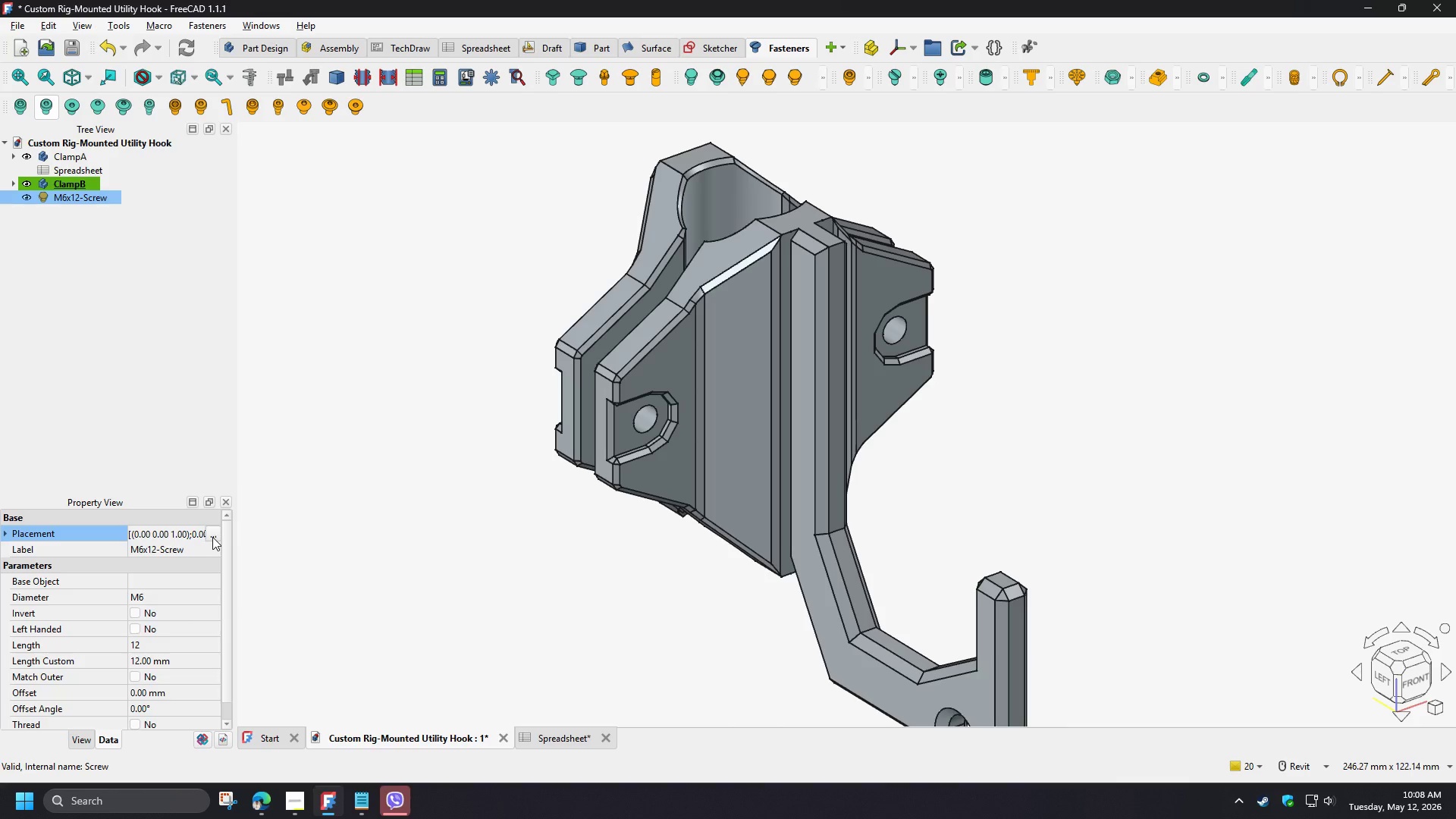 
left_click([212, 537])
 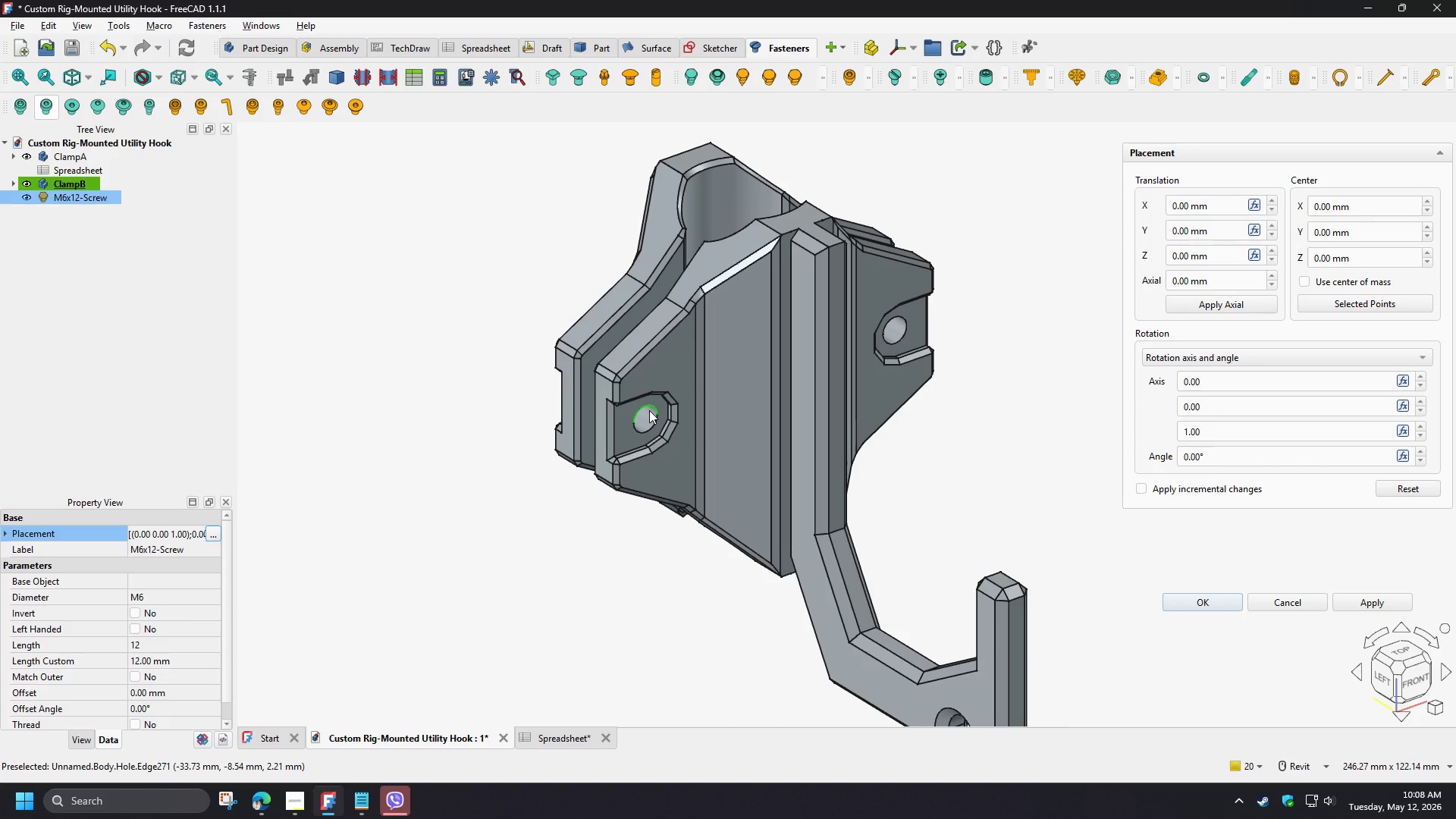 
scroll: coordinate [645, 417], scroll_direction: up, amount: 9.0
 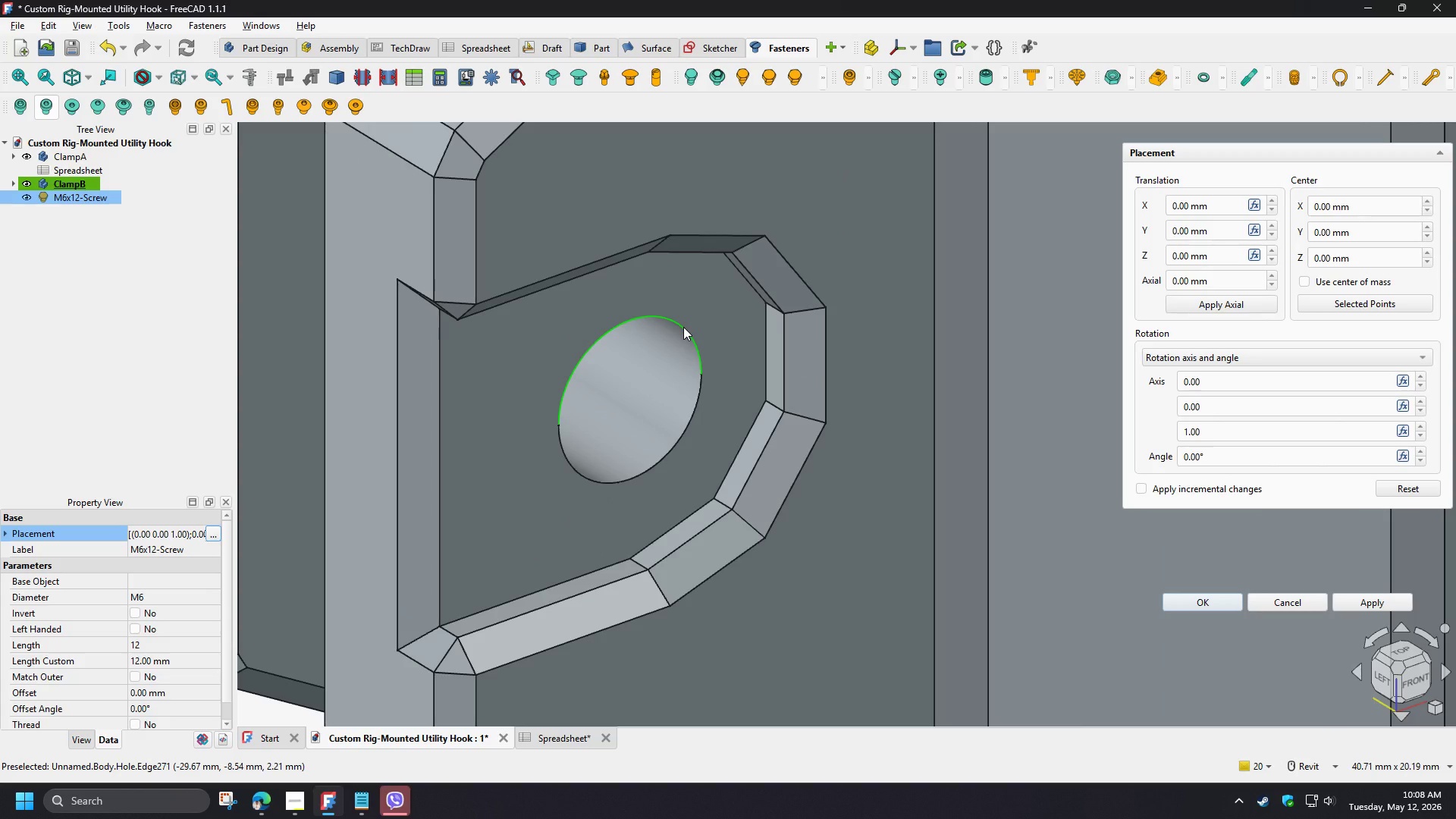 
left_click([683, 327])
 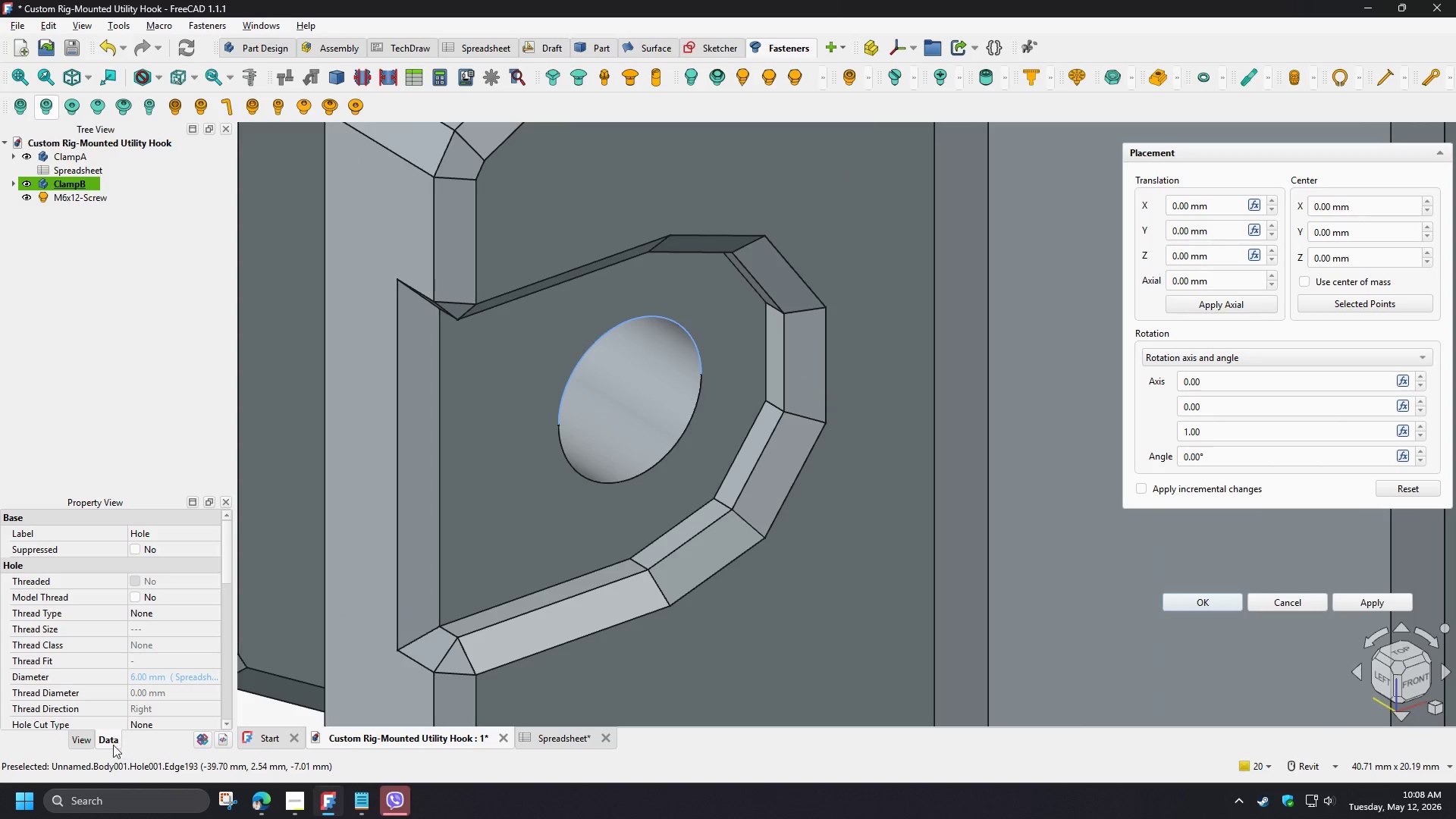 
left_click([77, 199])
 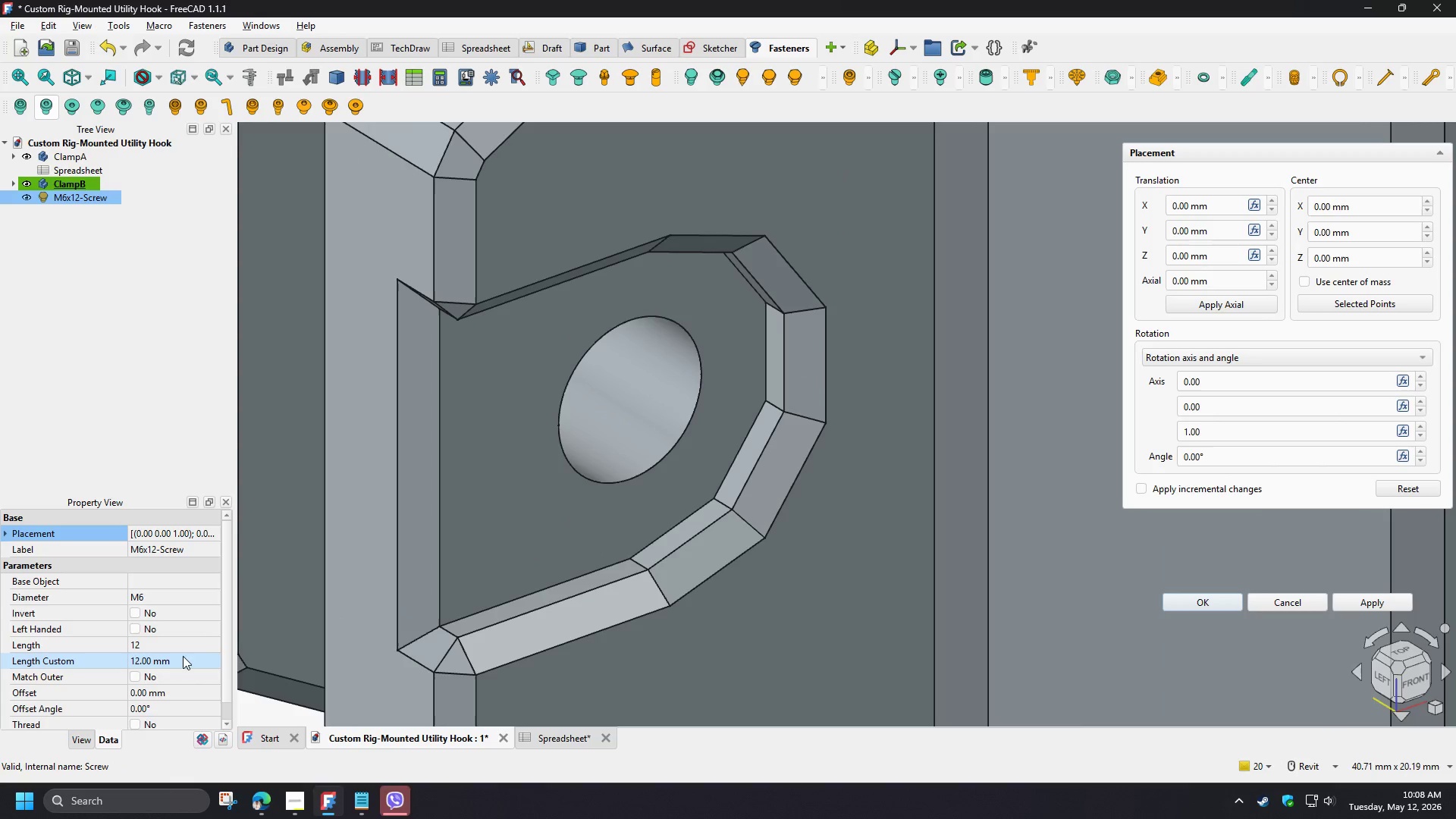 
left_click_drag(start_coordinate=[227, 670], to_coordinate=[232, 560])
 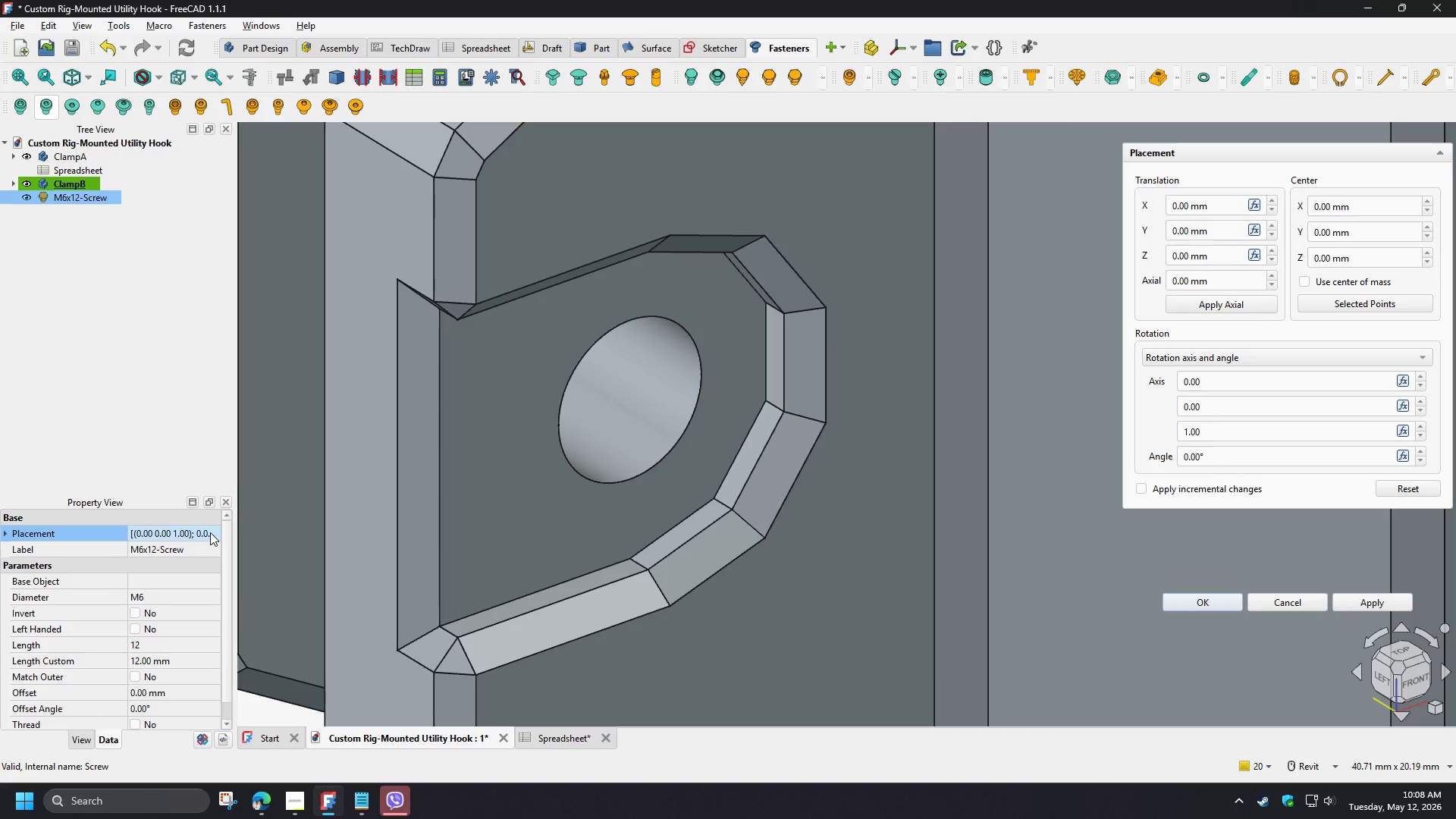 
double_click([210, 532])
 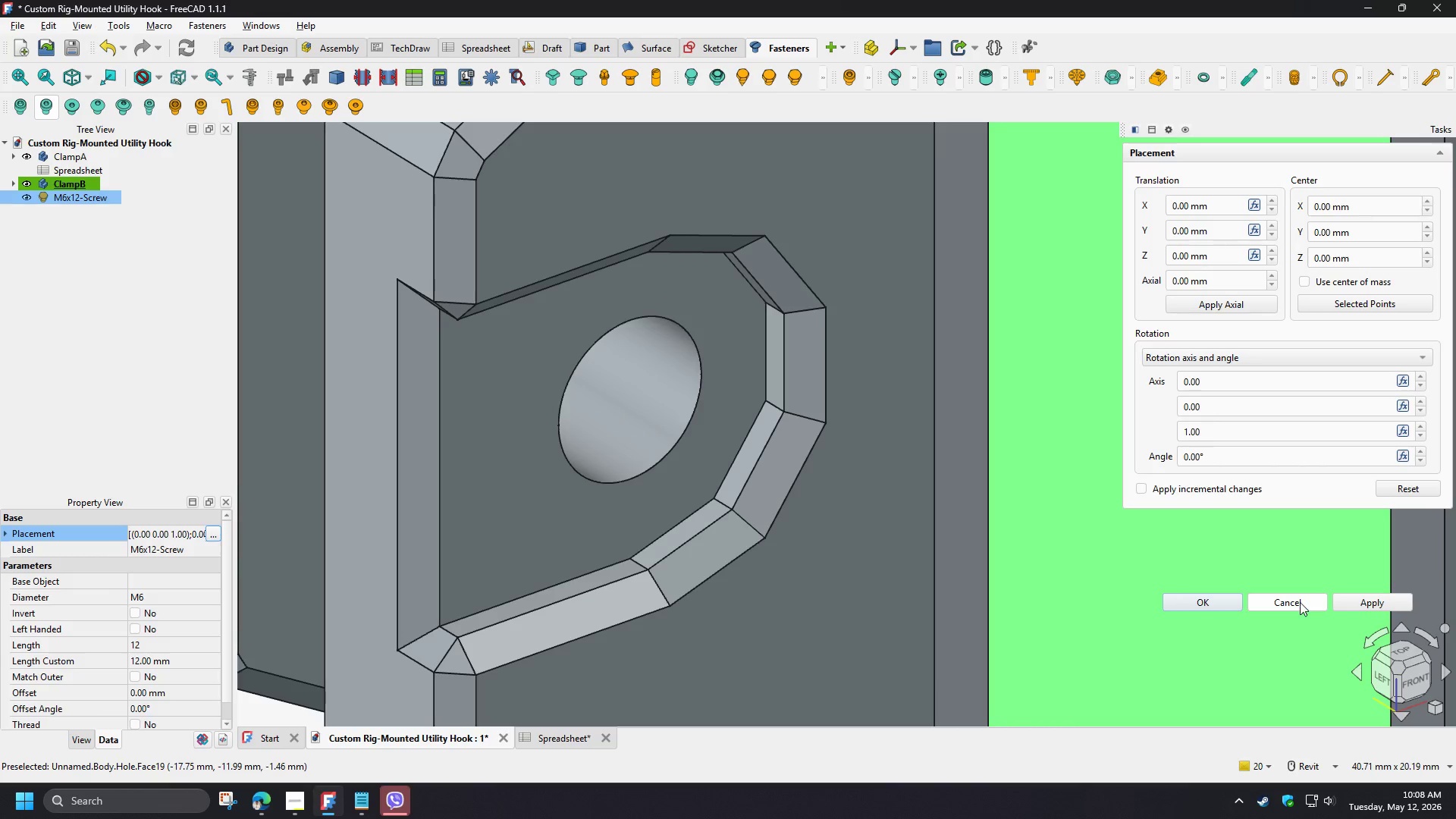 
left_click([1300, 601])
 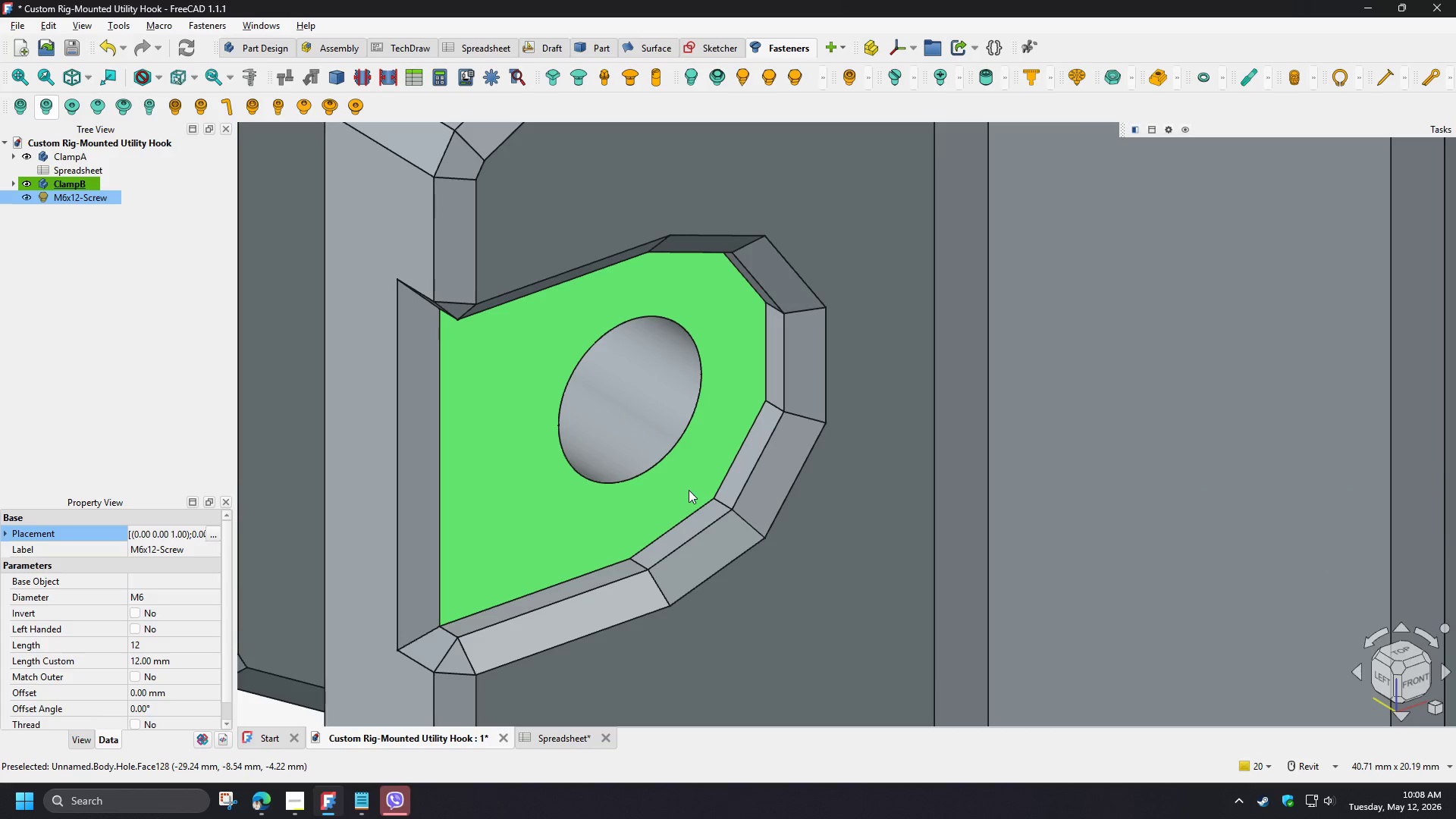 
scroll: coordinate [649, 504], scroll_direction: down, amount: 7.0
 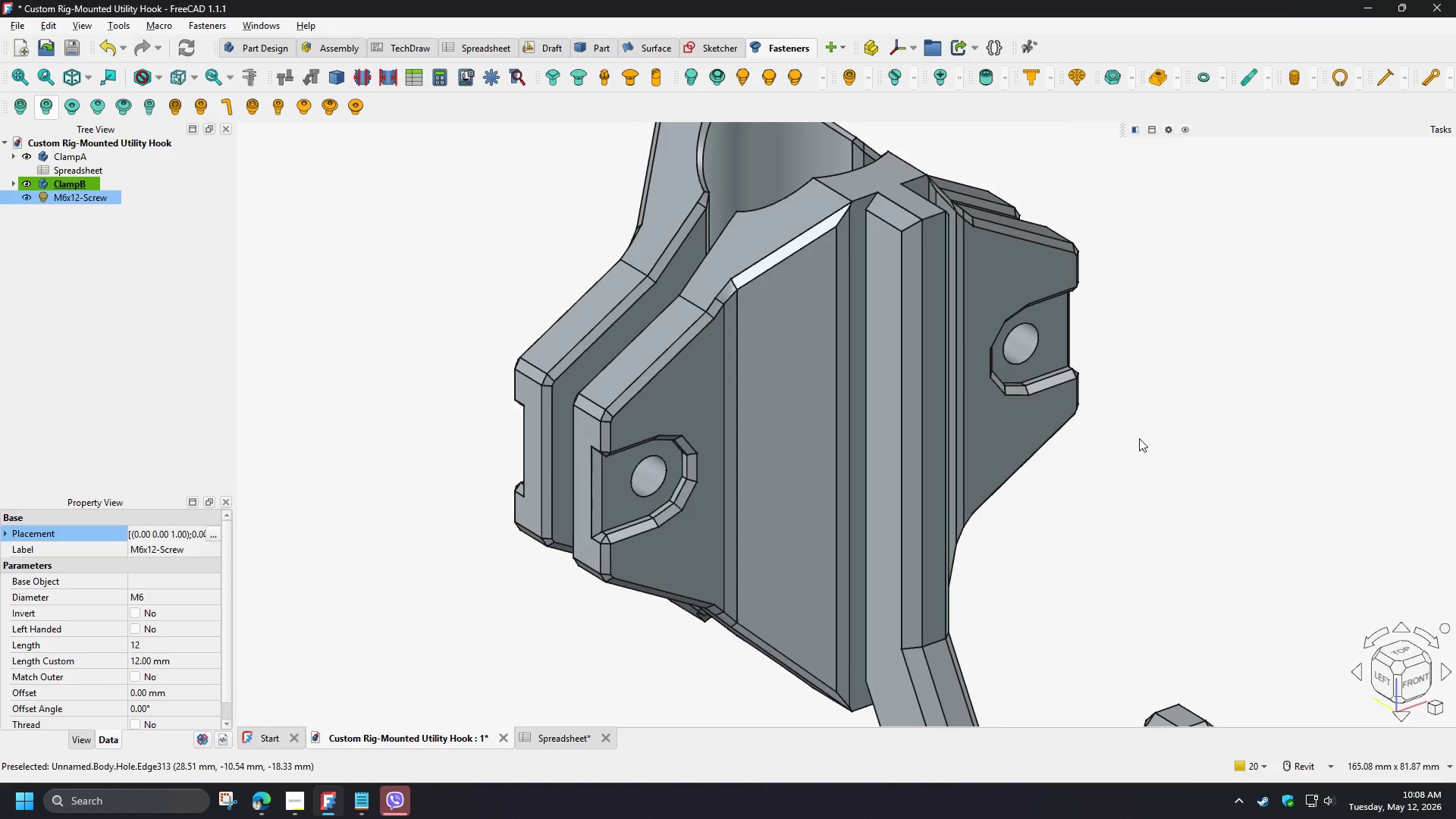 
hold_key(key=ShiftLeft, duration=1.5)
 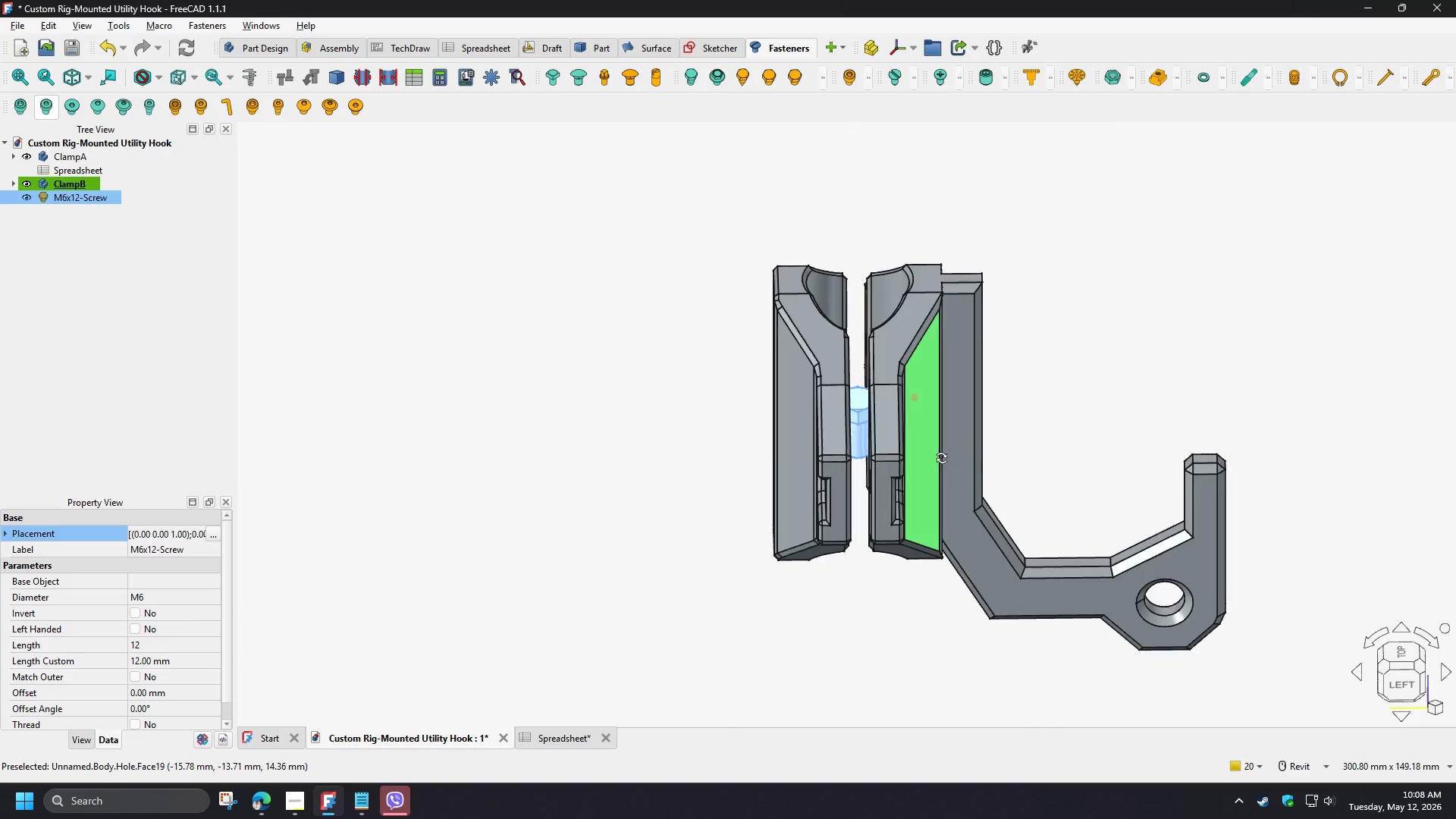 
scroll: coordinate [1096, 442], scroll_direction: down, amount: 3.0
 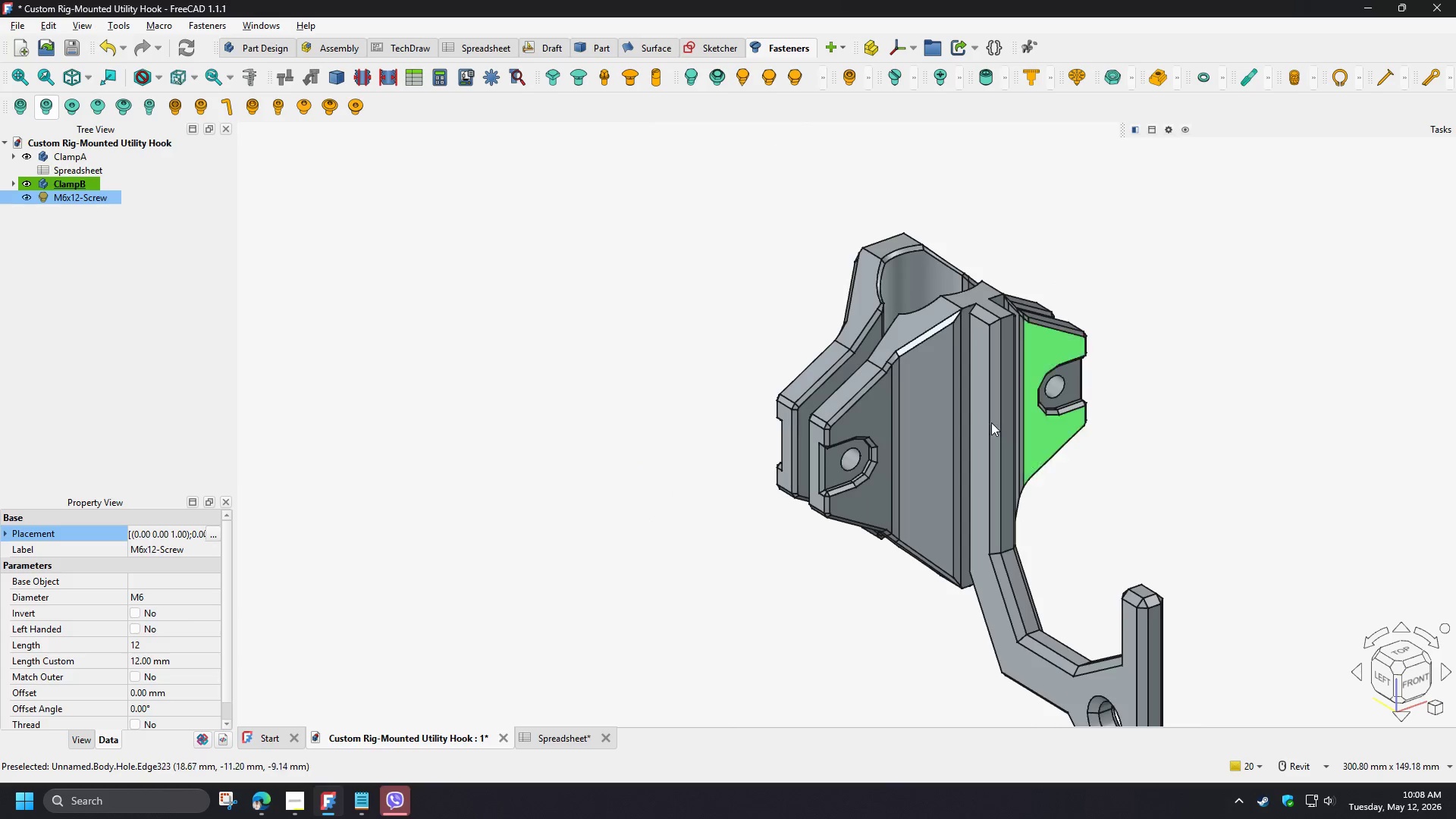 
hold_key(key=ShiftLeft, duration=1.5)
 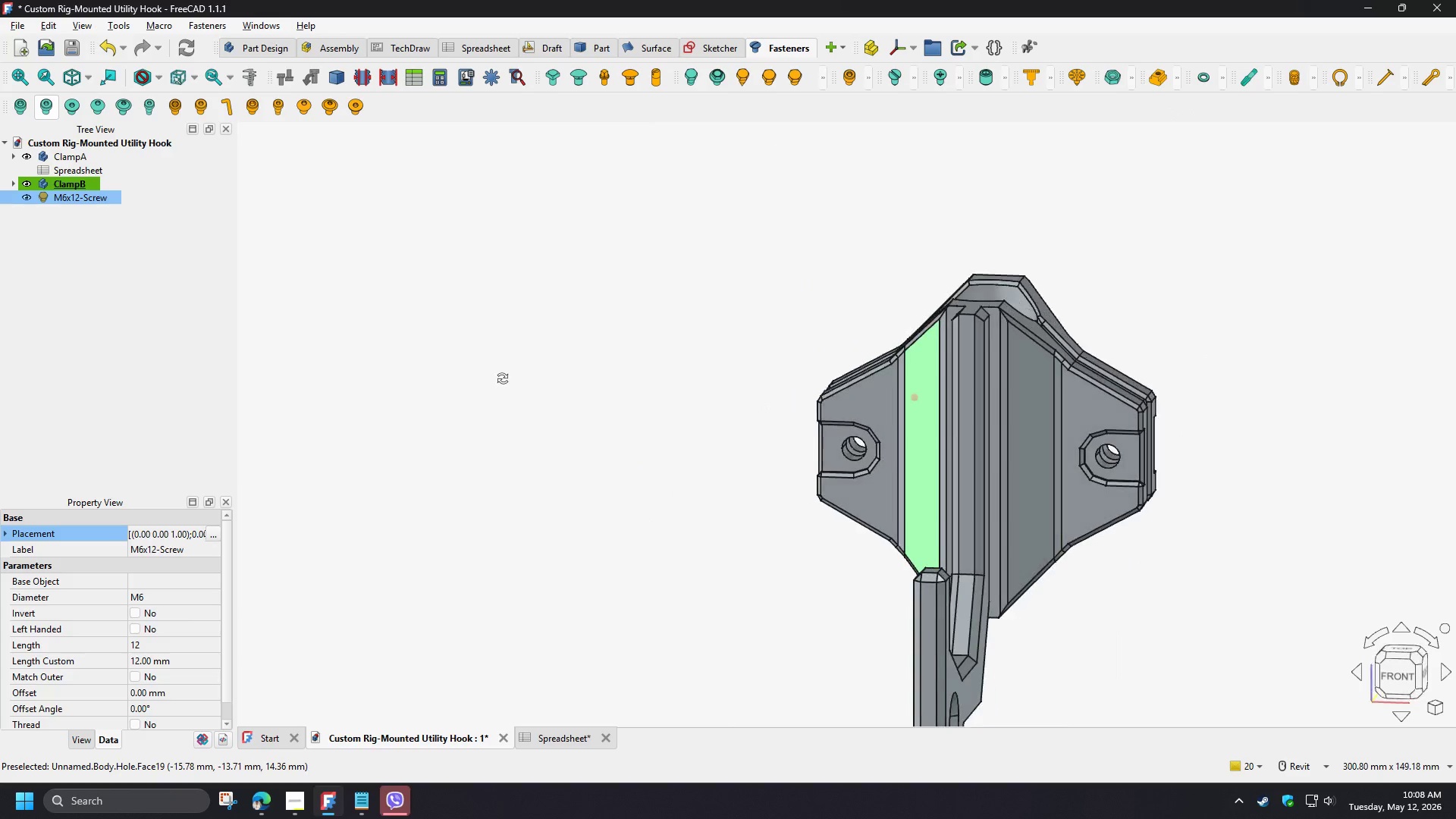 
hold_key(key=ShiftLeft, duration=1.5)
 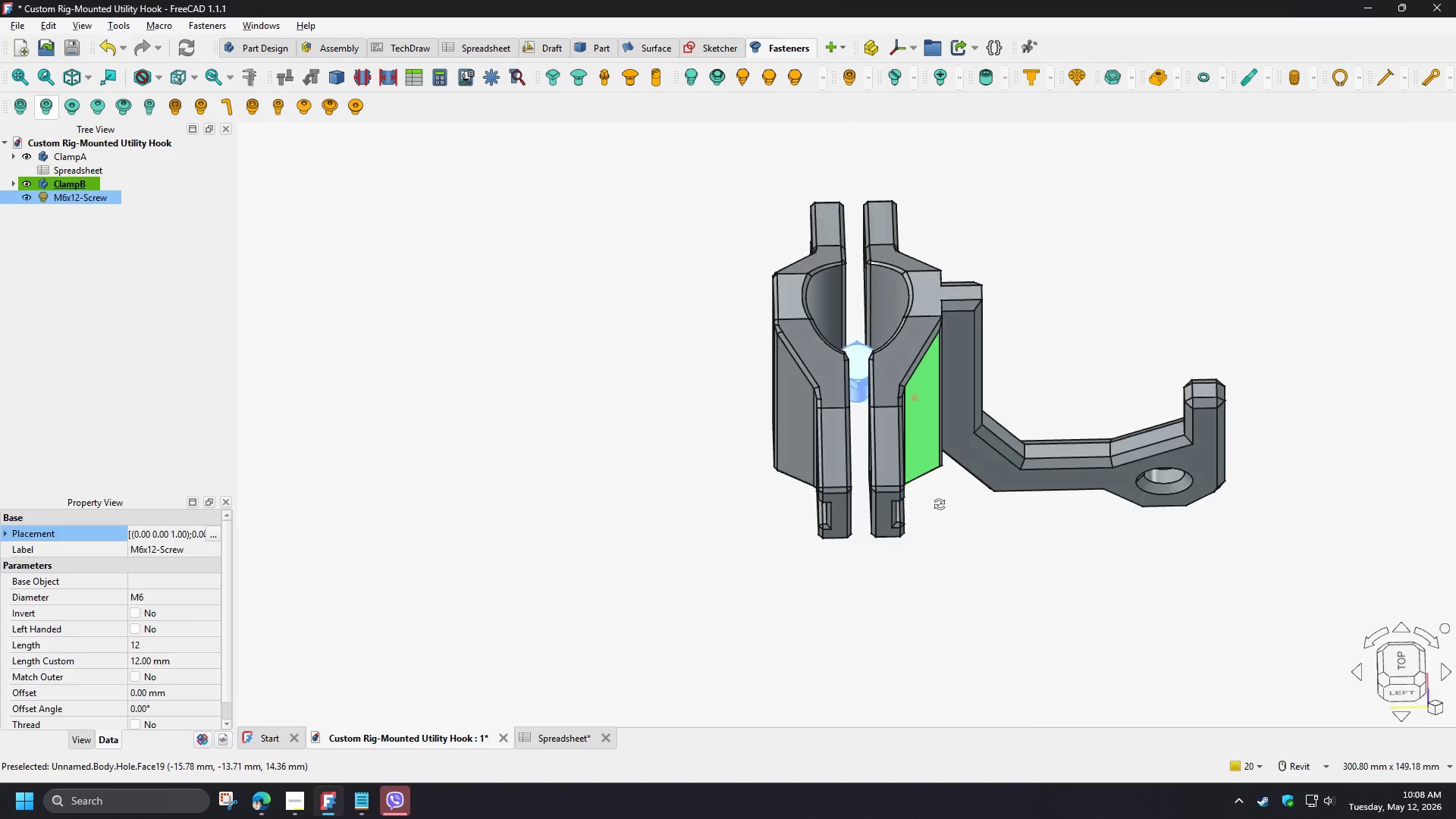 
hold_key(key=ShiftLeft, duration=1.52)
 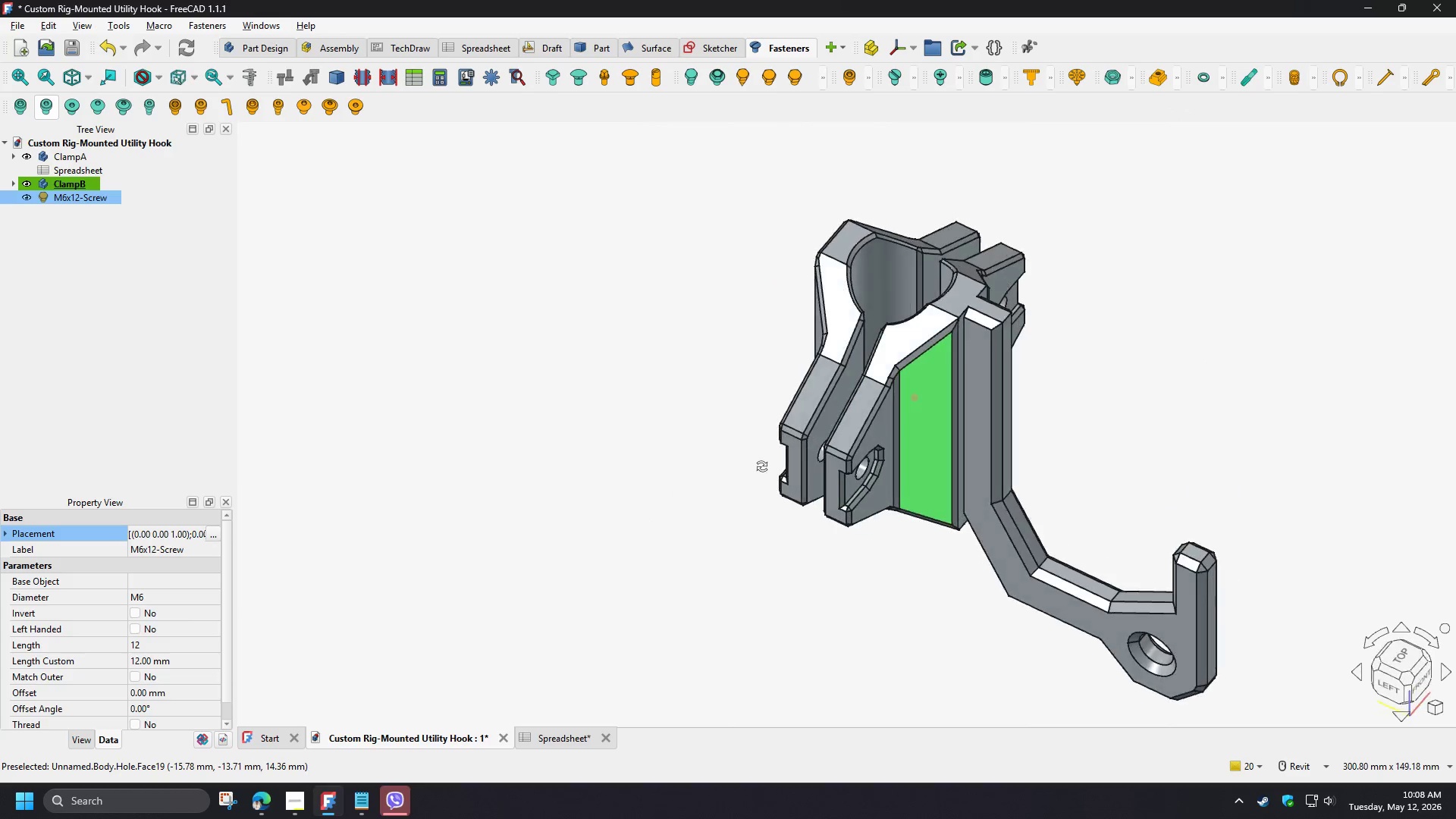 
hold_key(key=ShiftLeft, duration=1.51)
 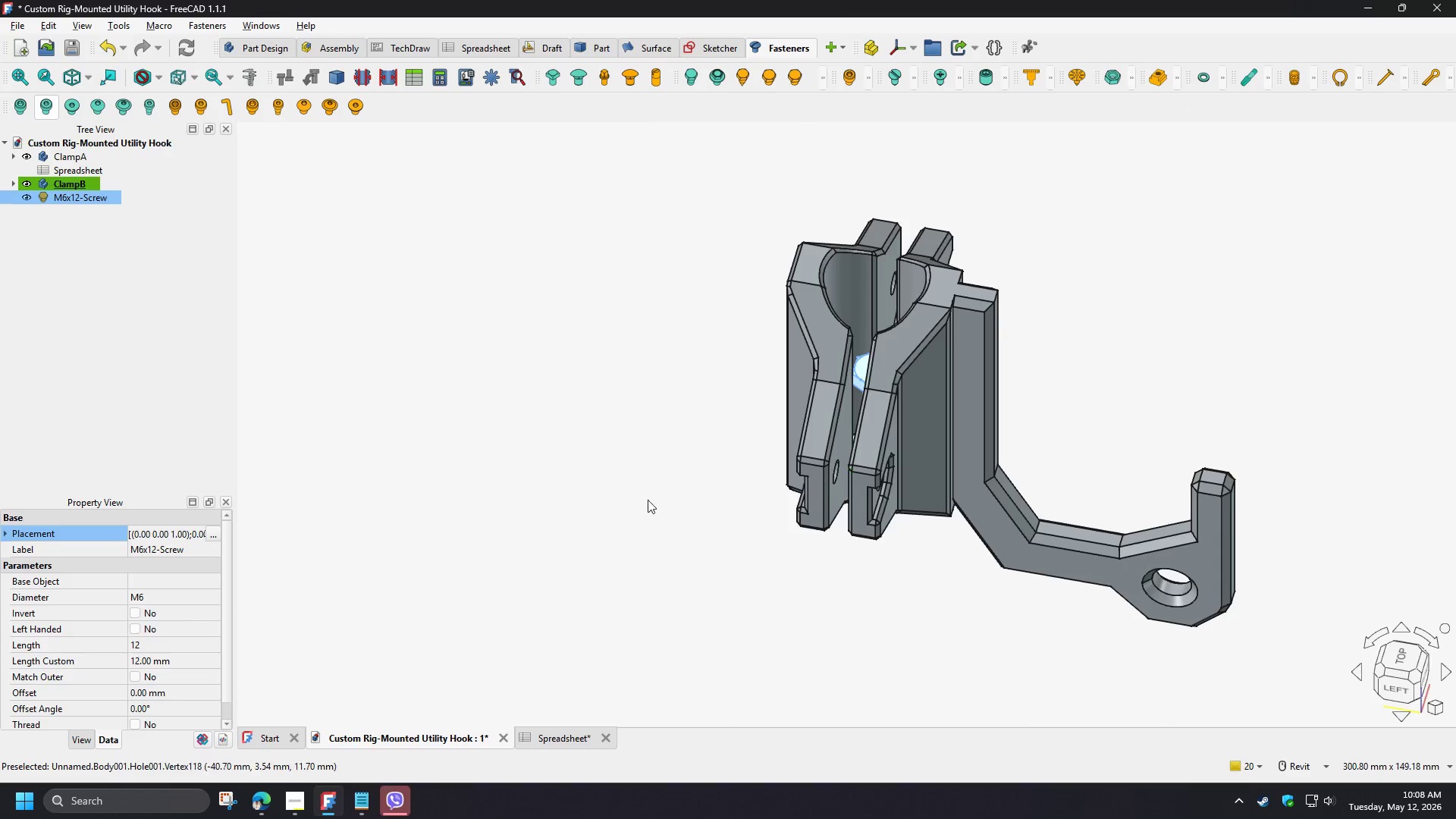 
hold_key(key=ShiftLeft, duration=0.5)
 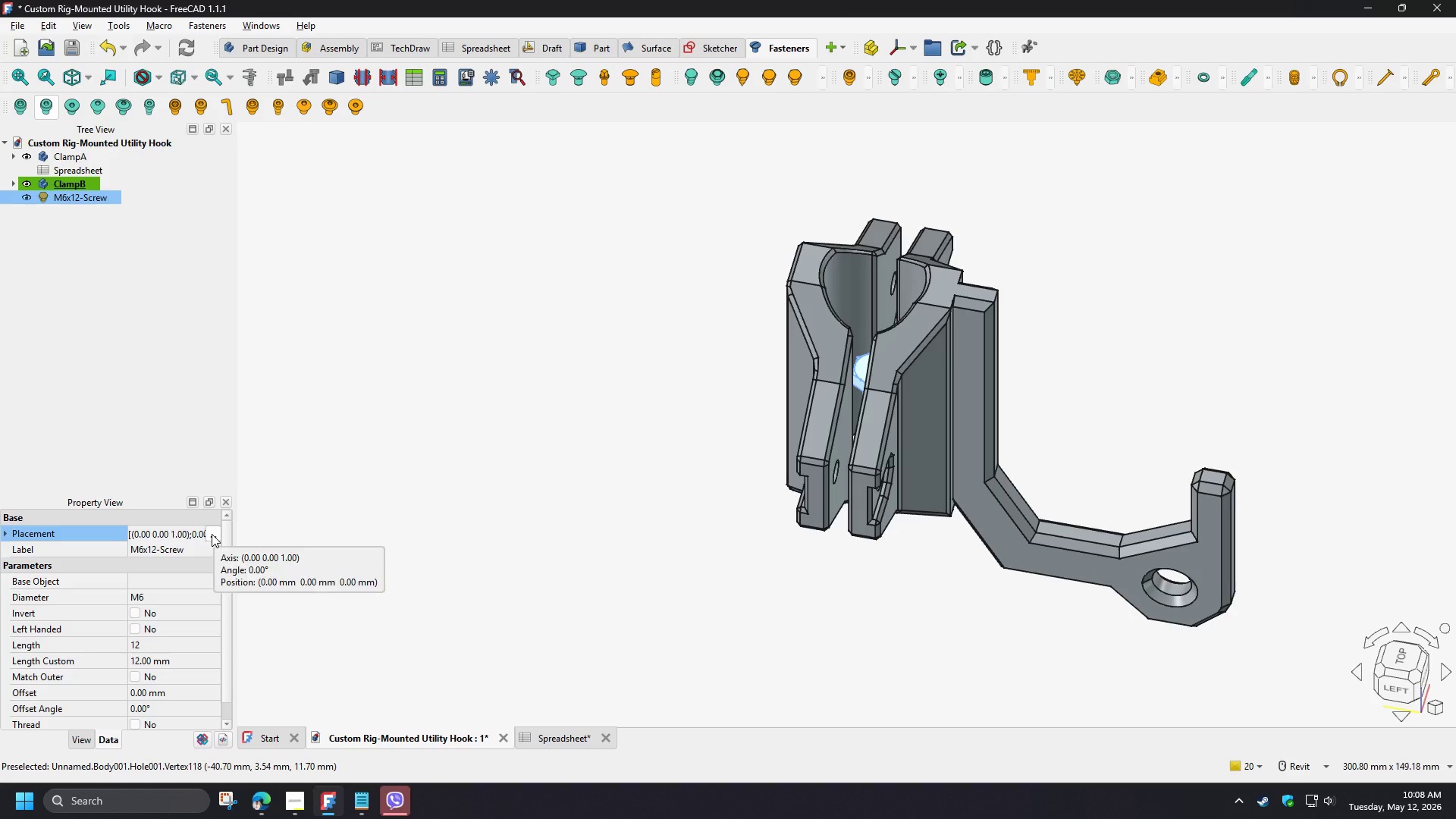 
left_click([212, 534])
 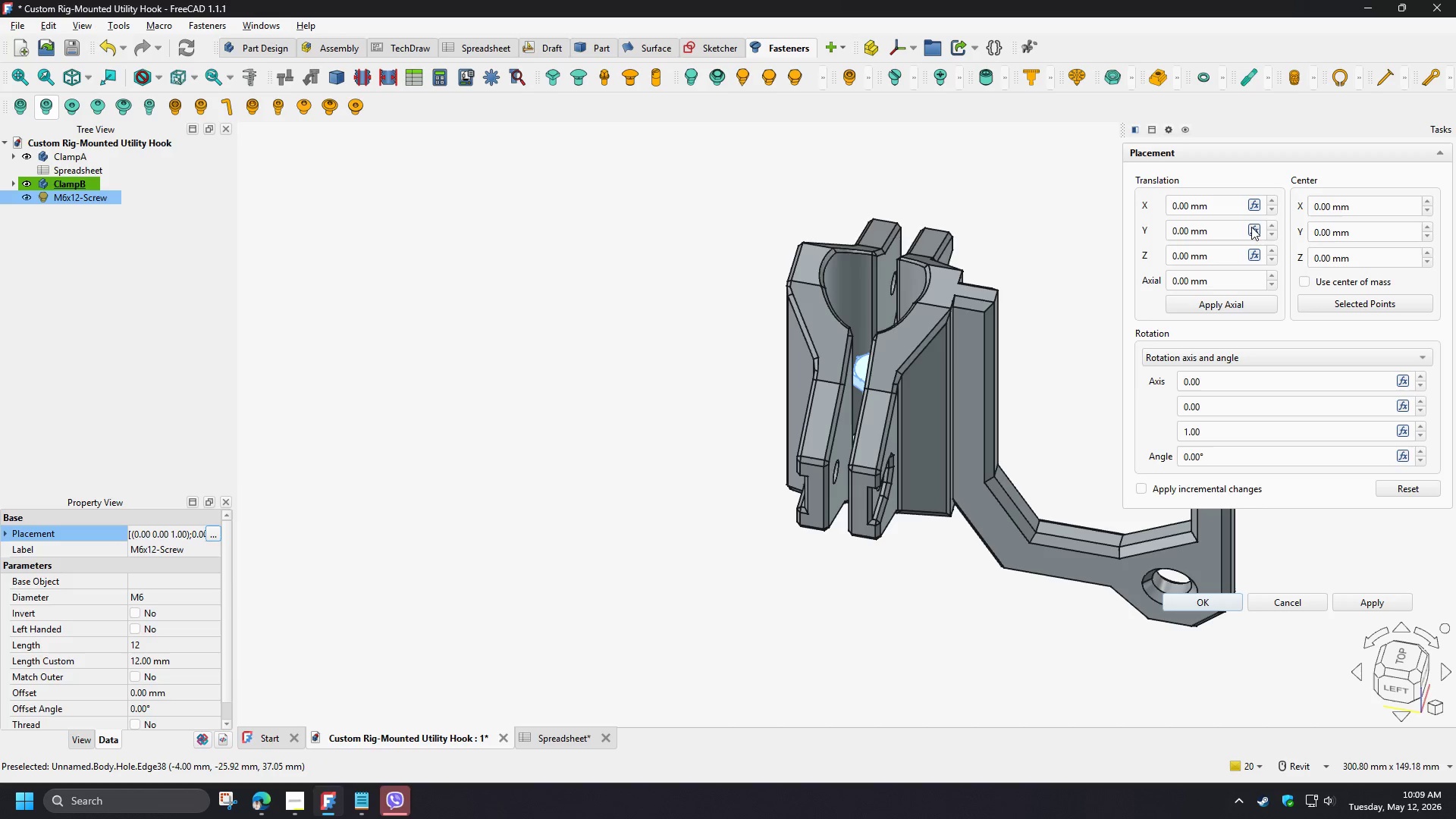 
wait(8.72)
 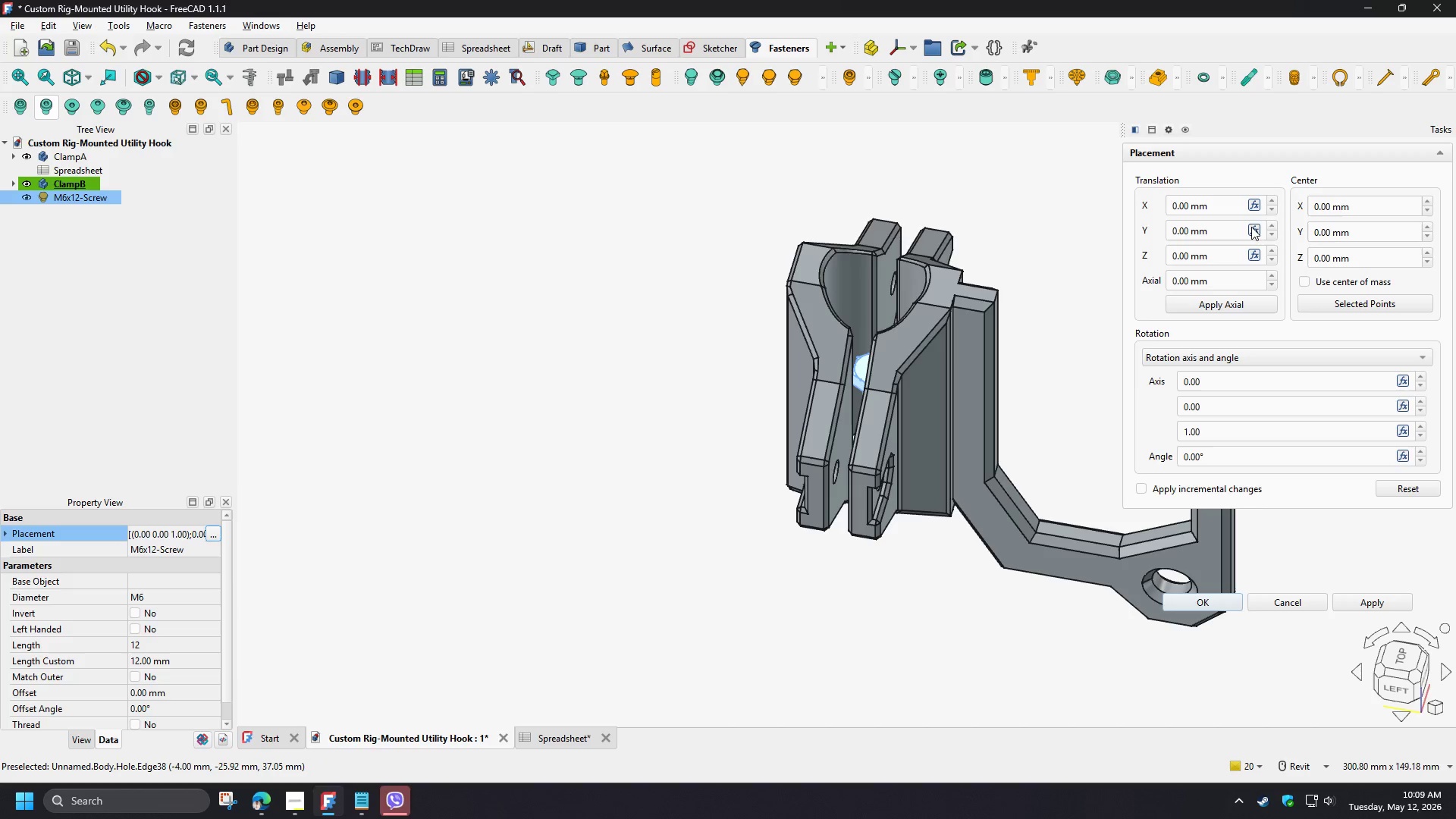 
double_click([1272, 197])
 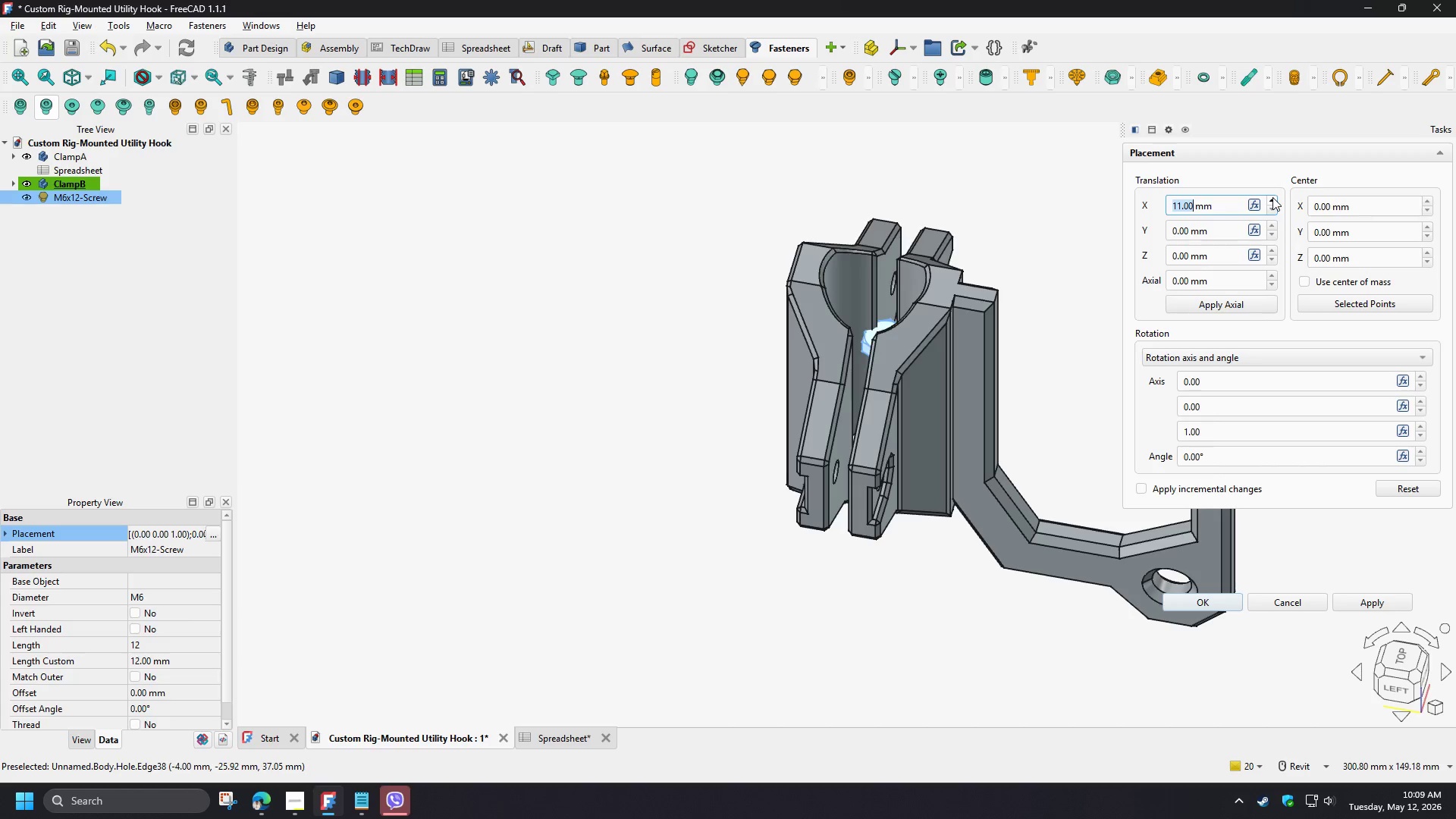 
triple_click([1272, 197])
 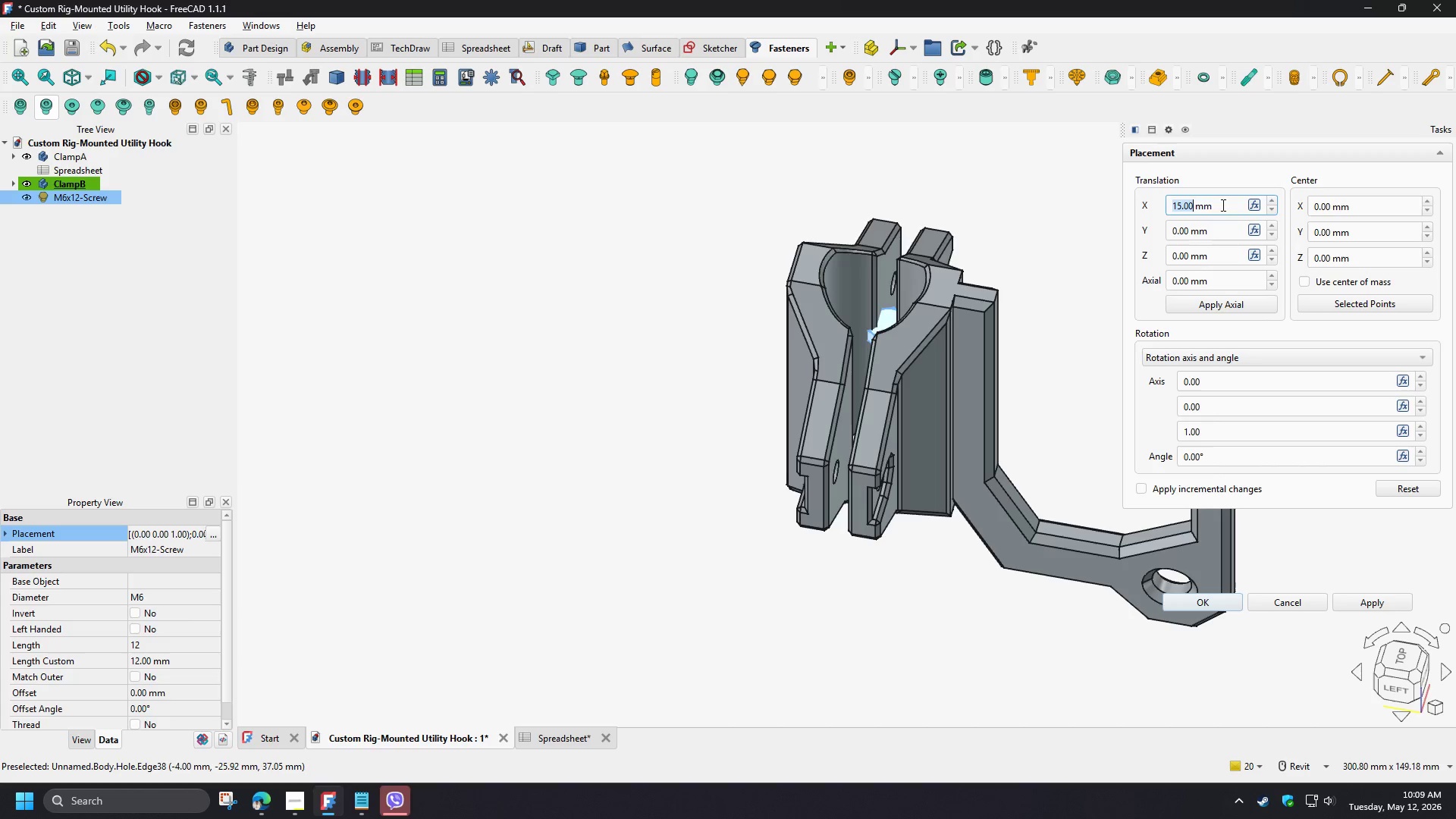 
left_click_drag(start_coordinate=[1222, 205], to_coordinate=[1125, 199])
 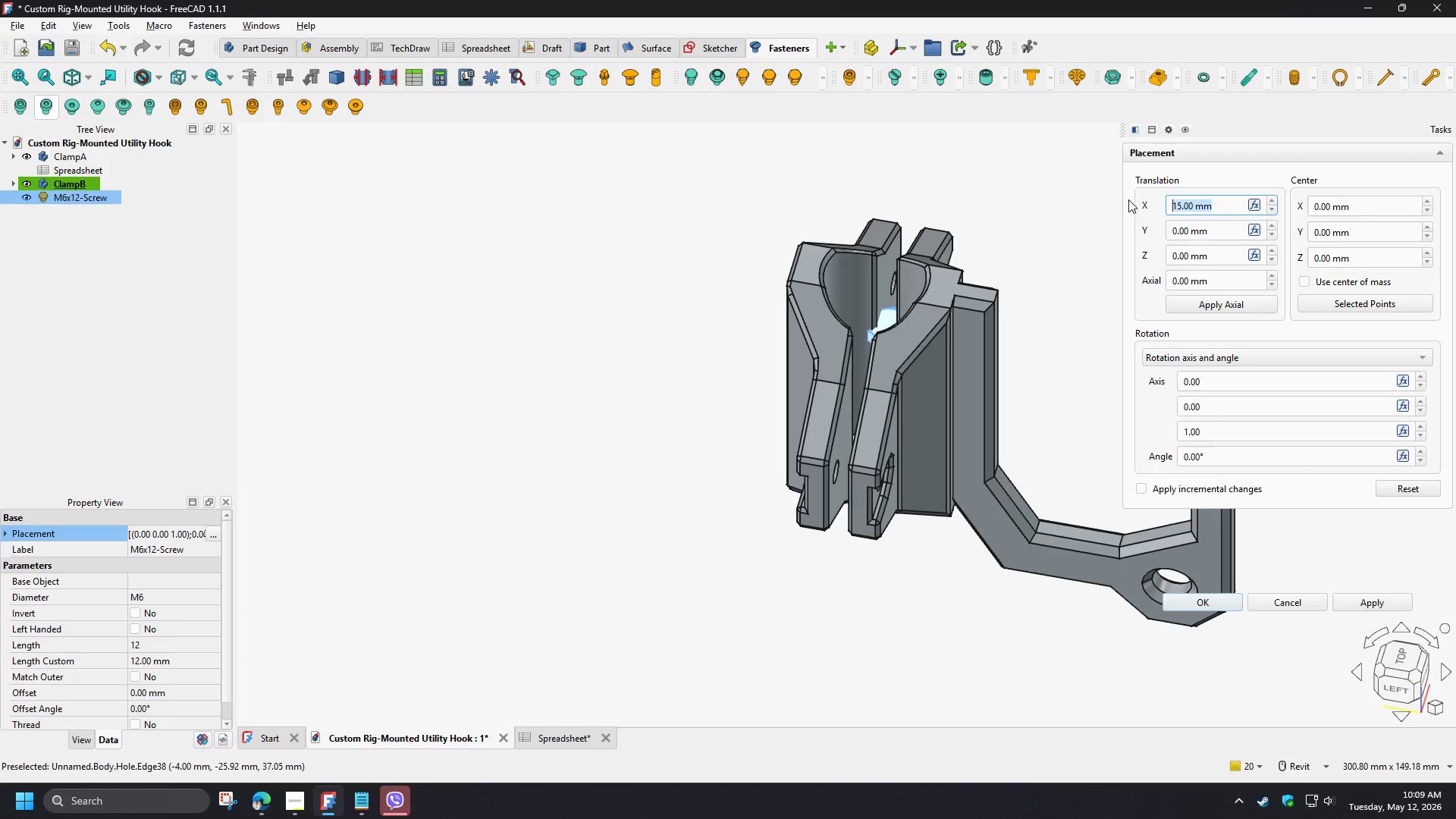 
key(Numpad0)
 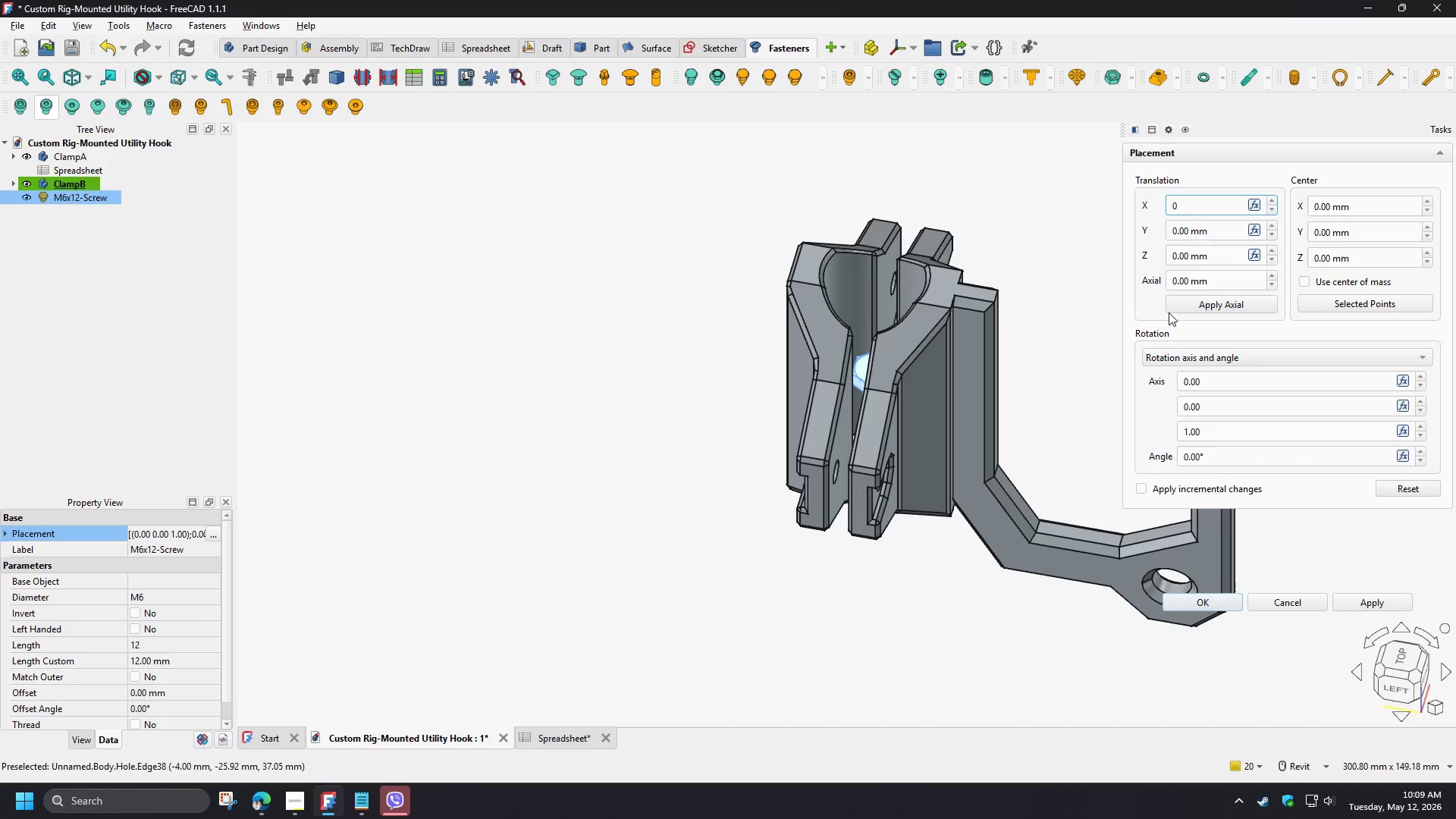 
left_click([1137, 301])
 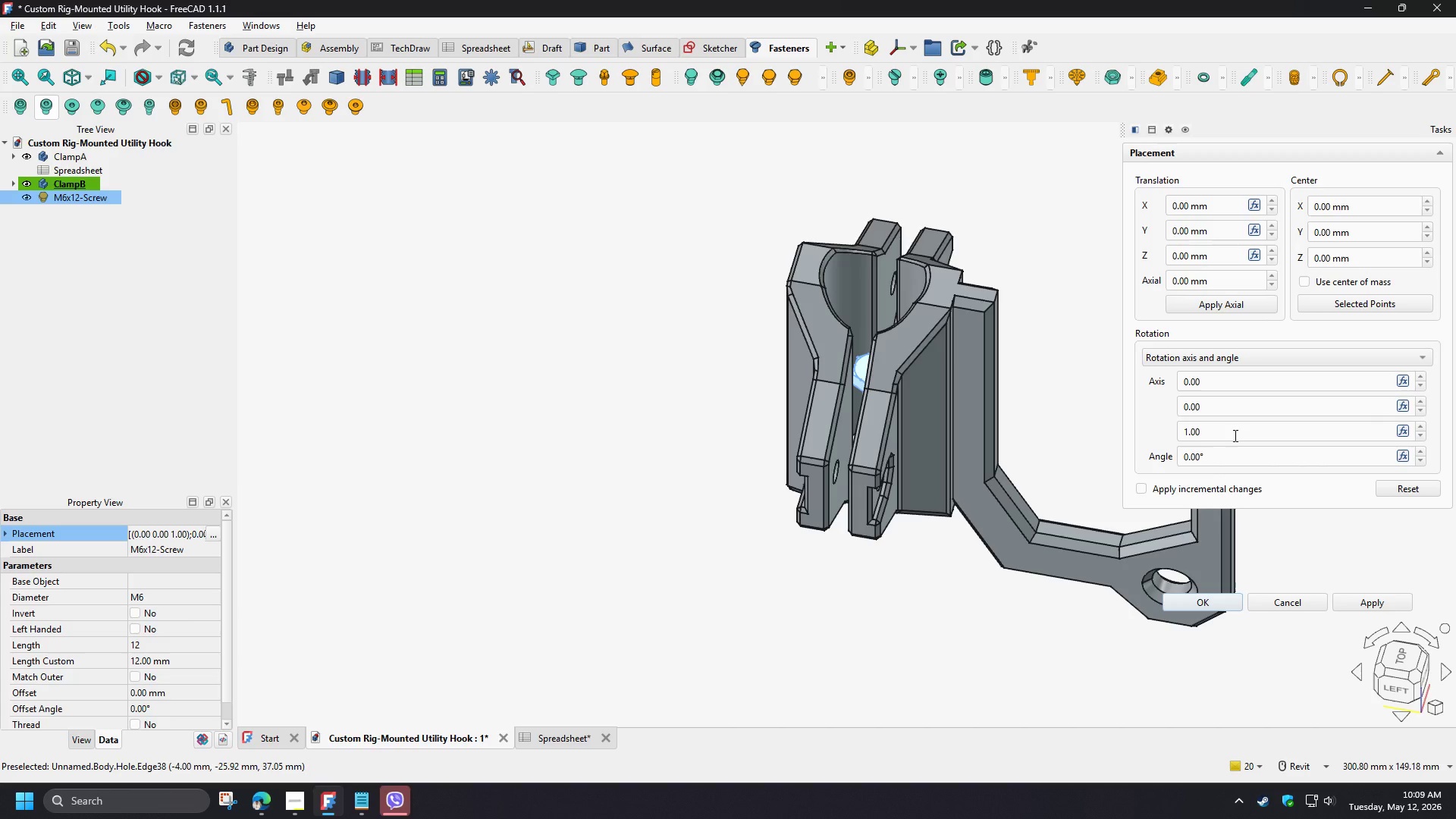 
wait(6.25)
 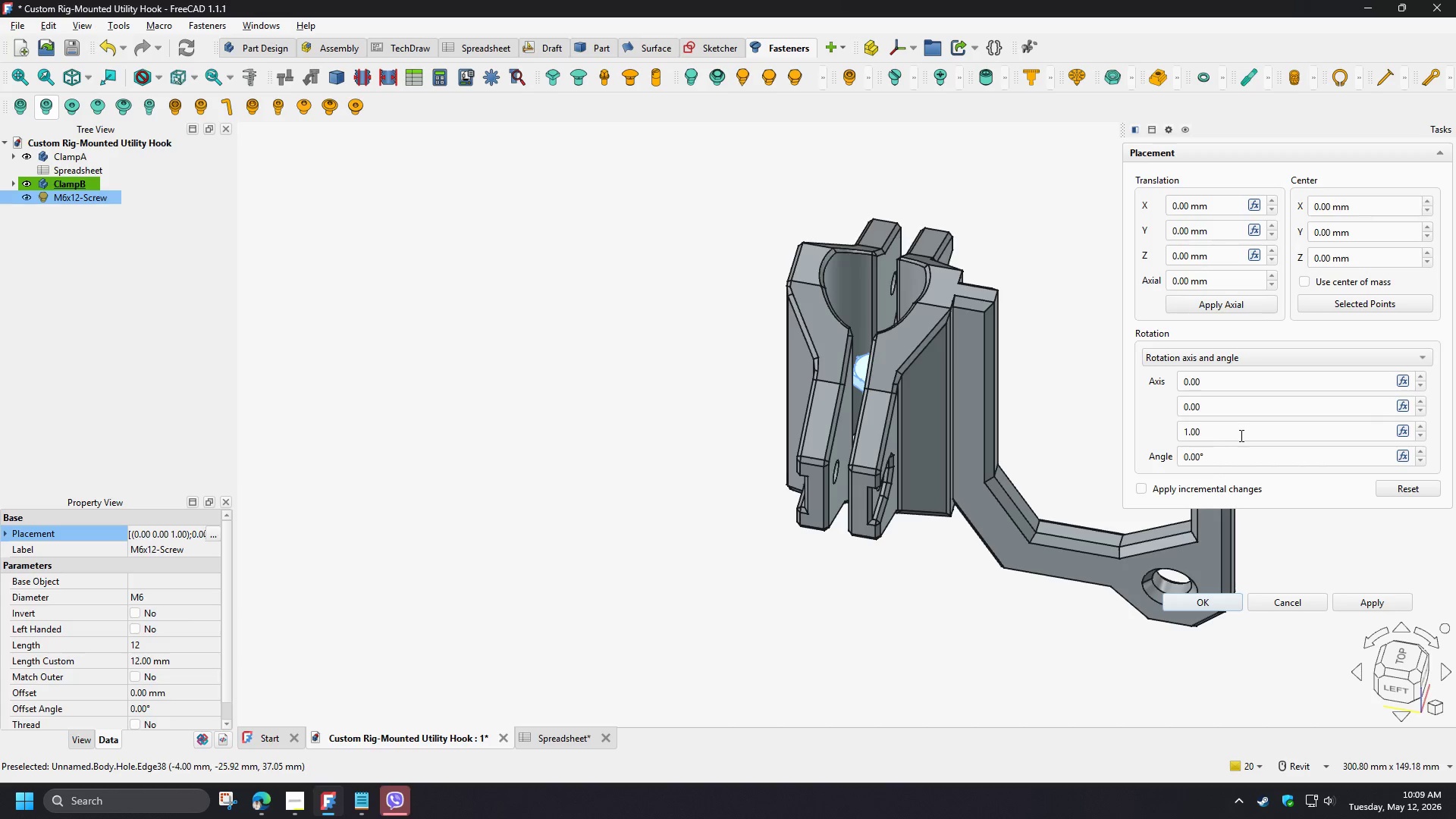 
left_click_drag(start_coordinate=[1216, 384], to_coordinate=[1184, 375])
 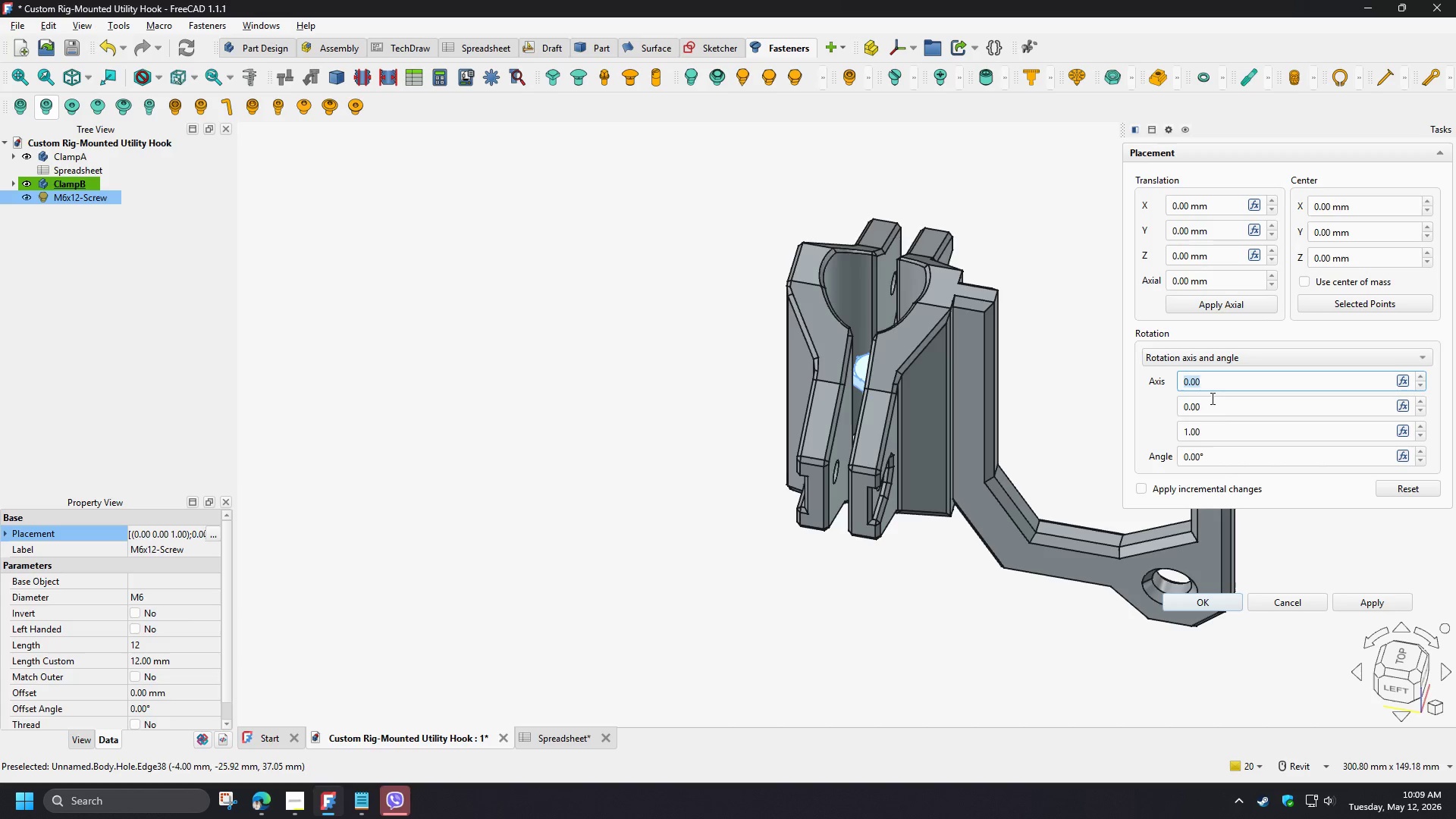 
key(1)
 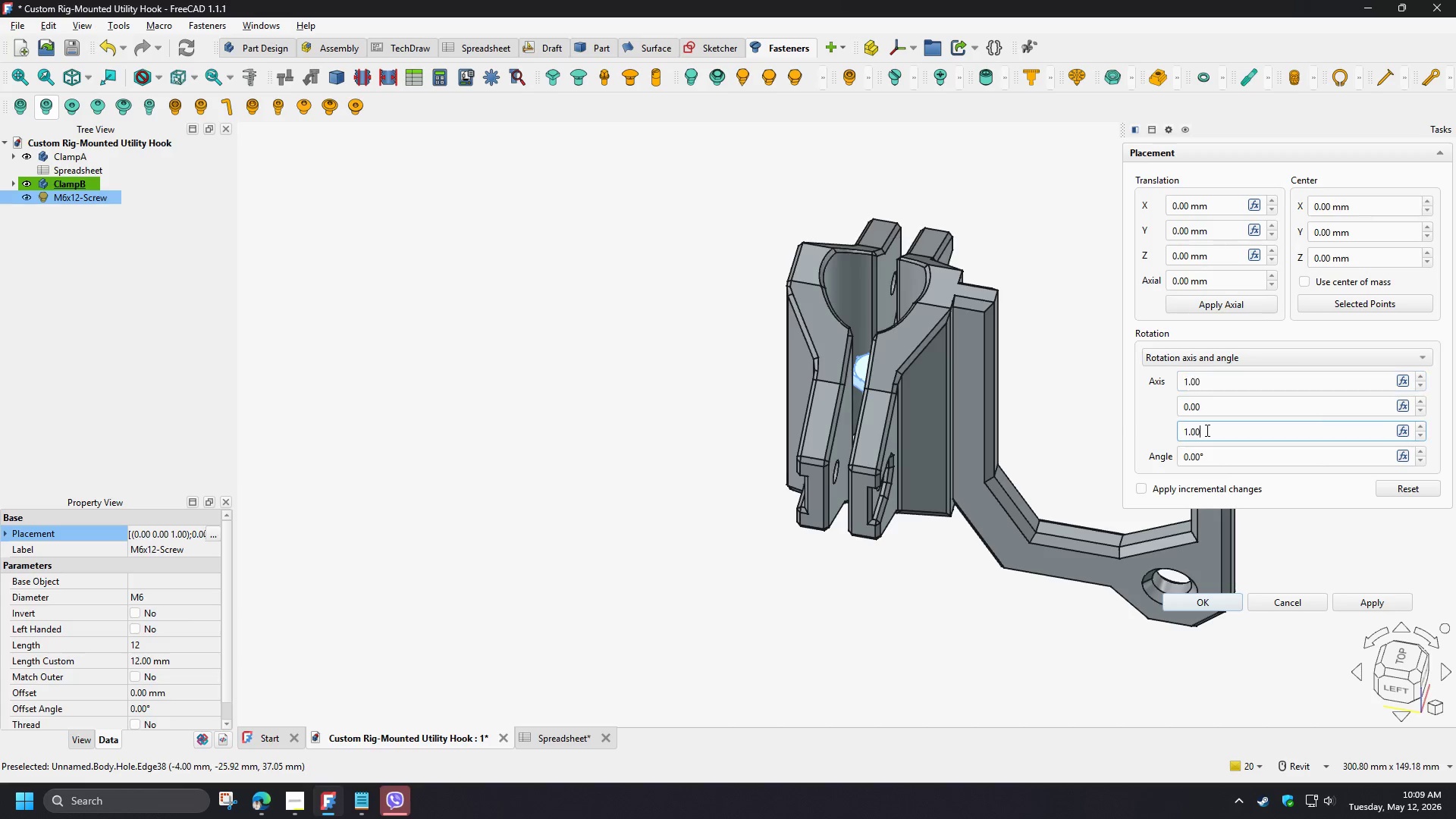 
left_click_drag(start_coordinate=[1208, 430], to_coordinate=[1118, 421])
 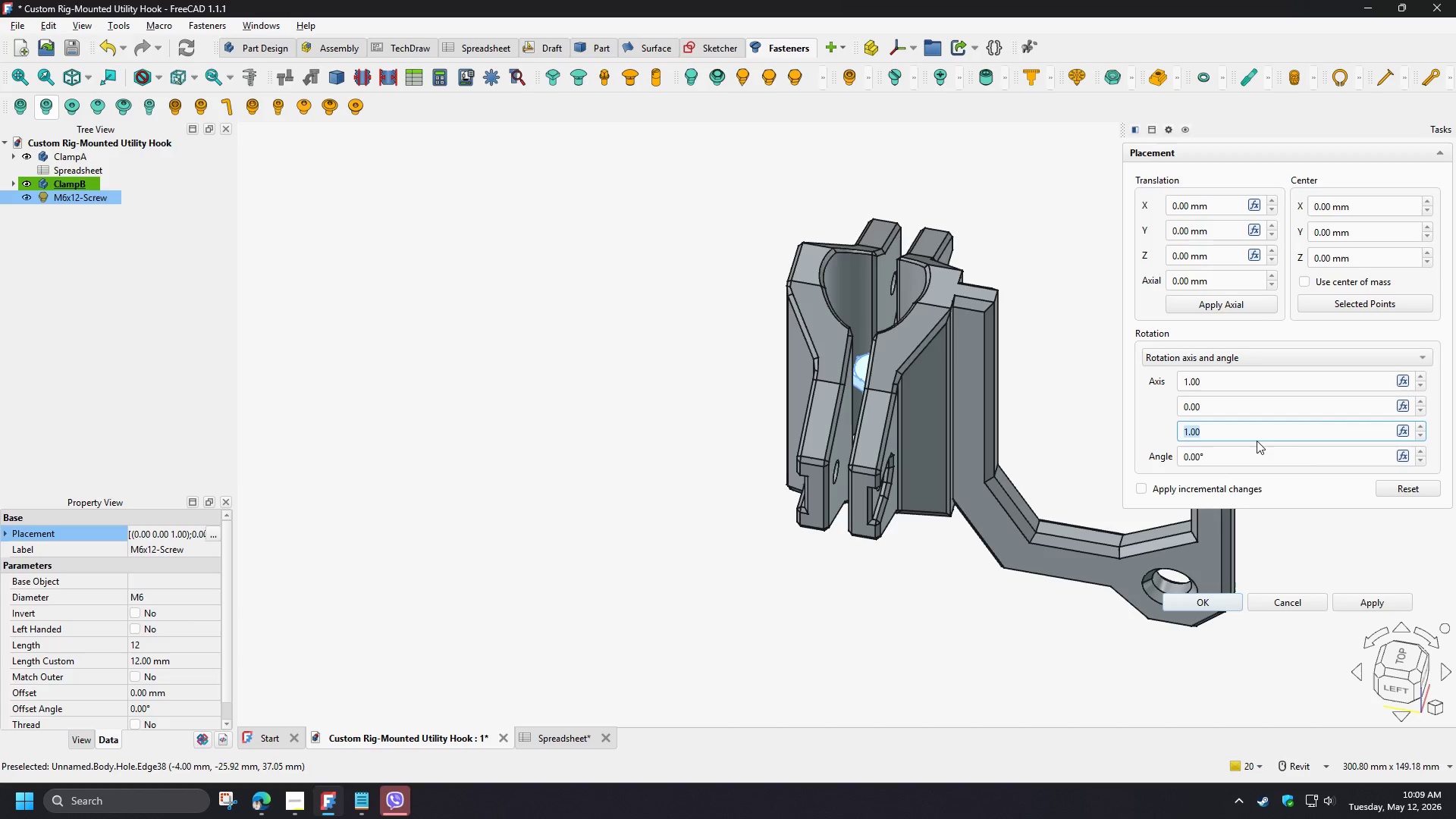 
key(Numpad0)
 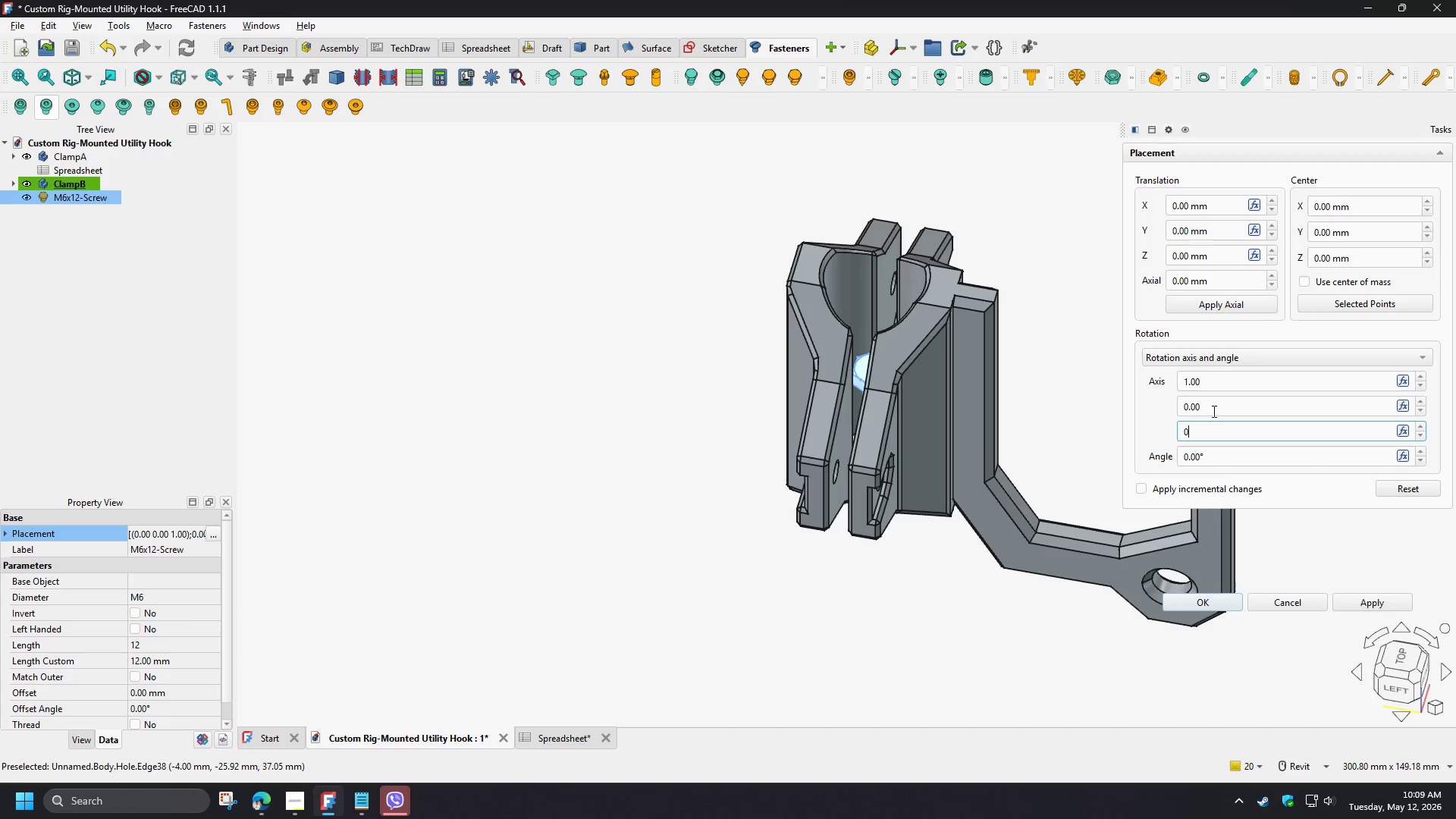 
left_click([1210, 407])
 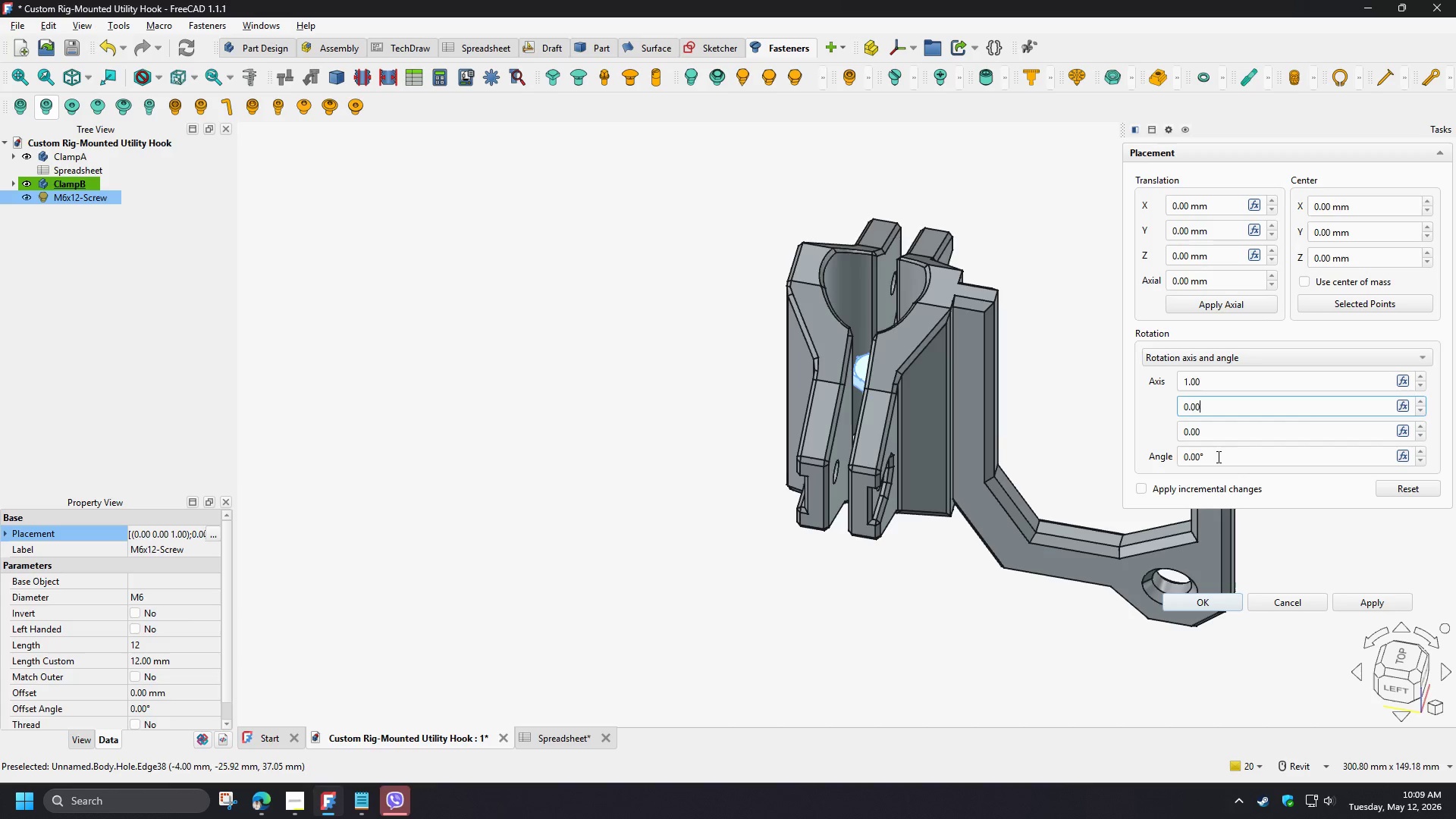 
left_click_drag(start_coordinate=[1216, 454], to_coordinate=[1119, 448])
 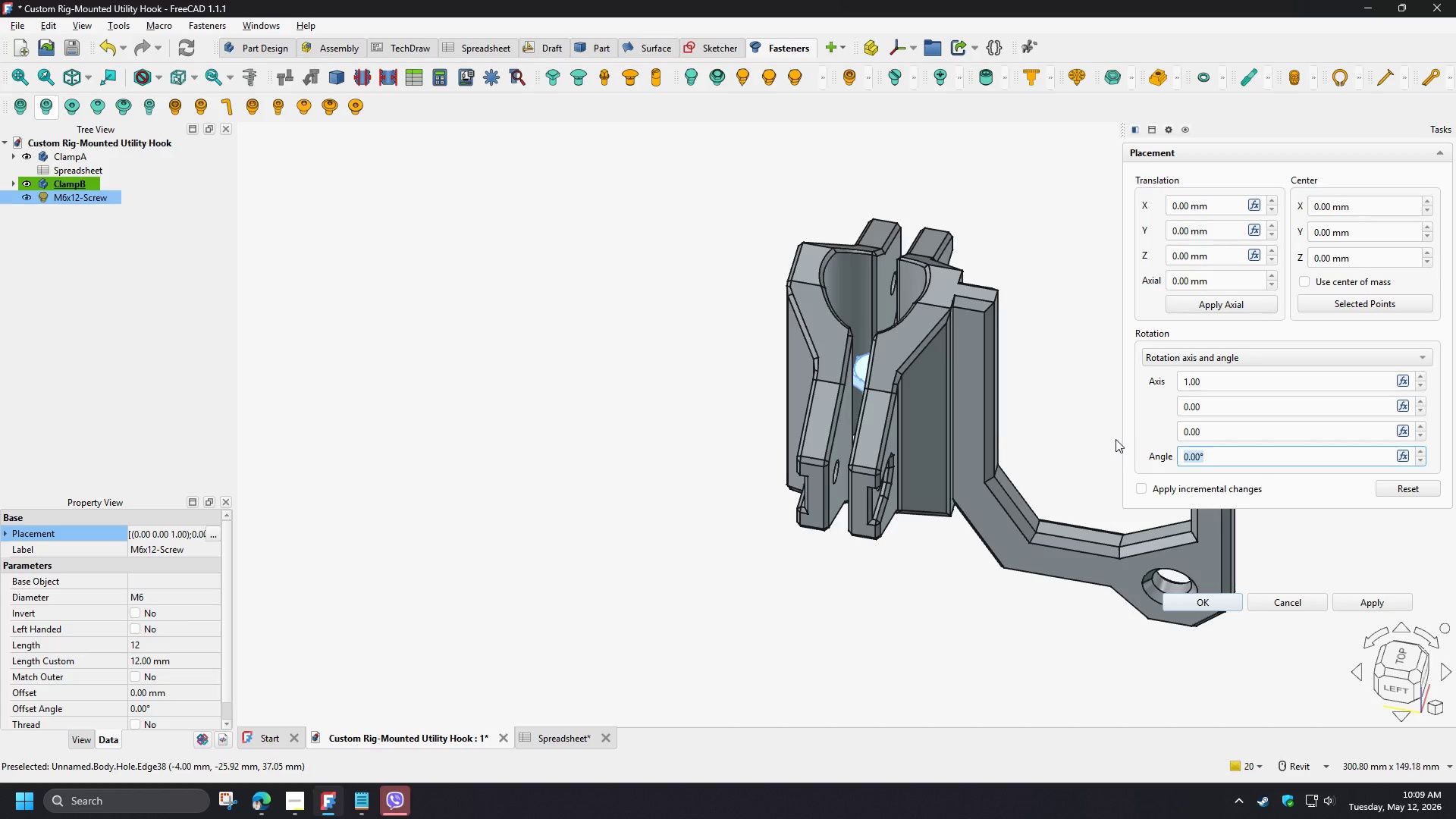 
key(Numpad9)
 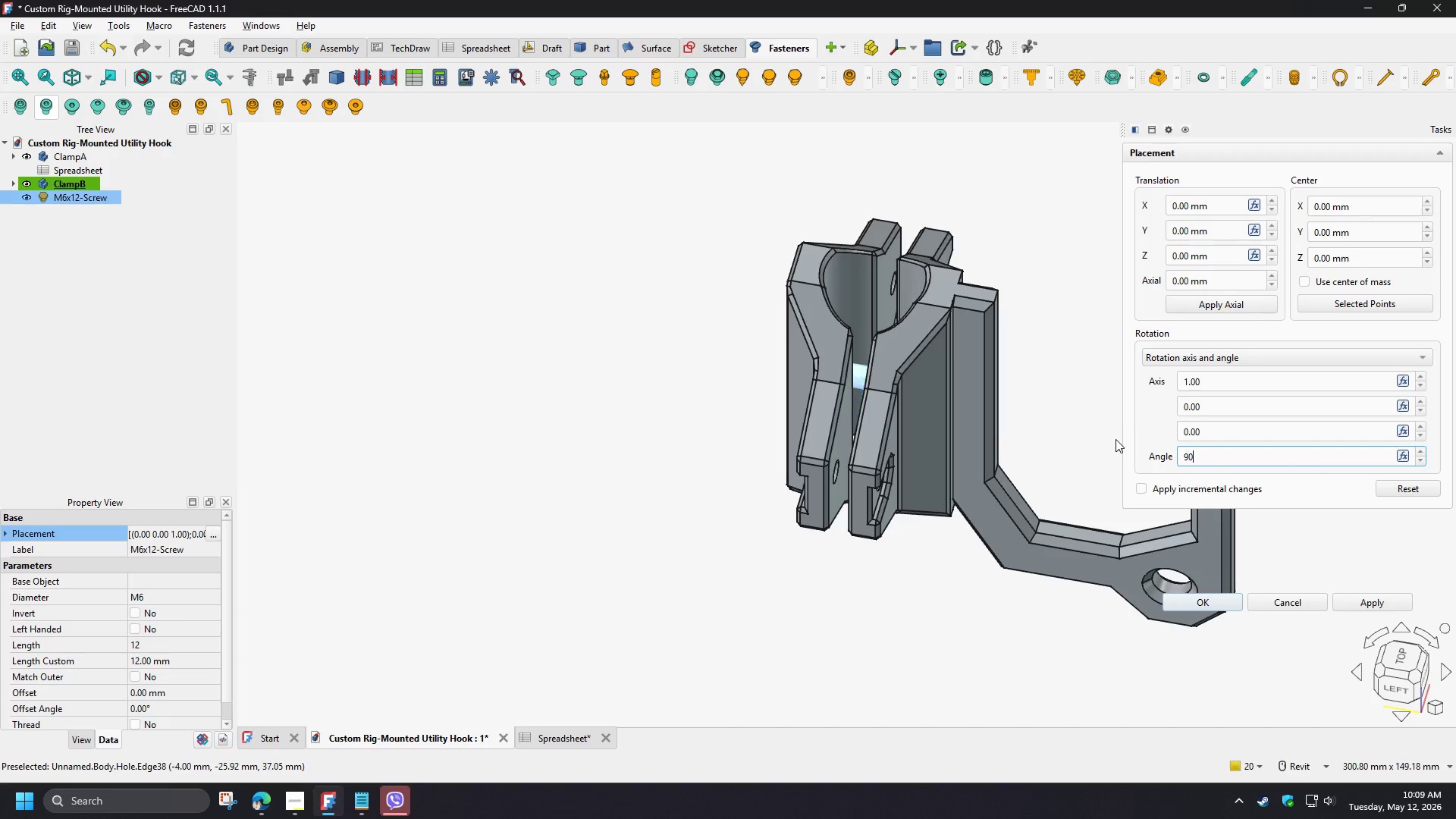 
key(Numpad0)
 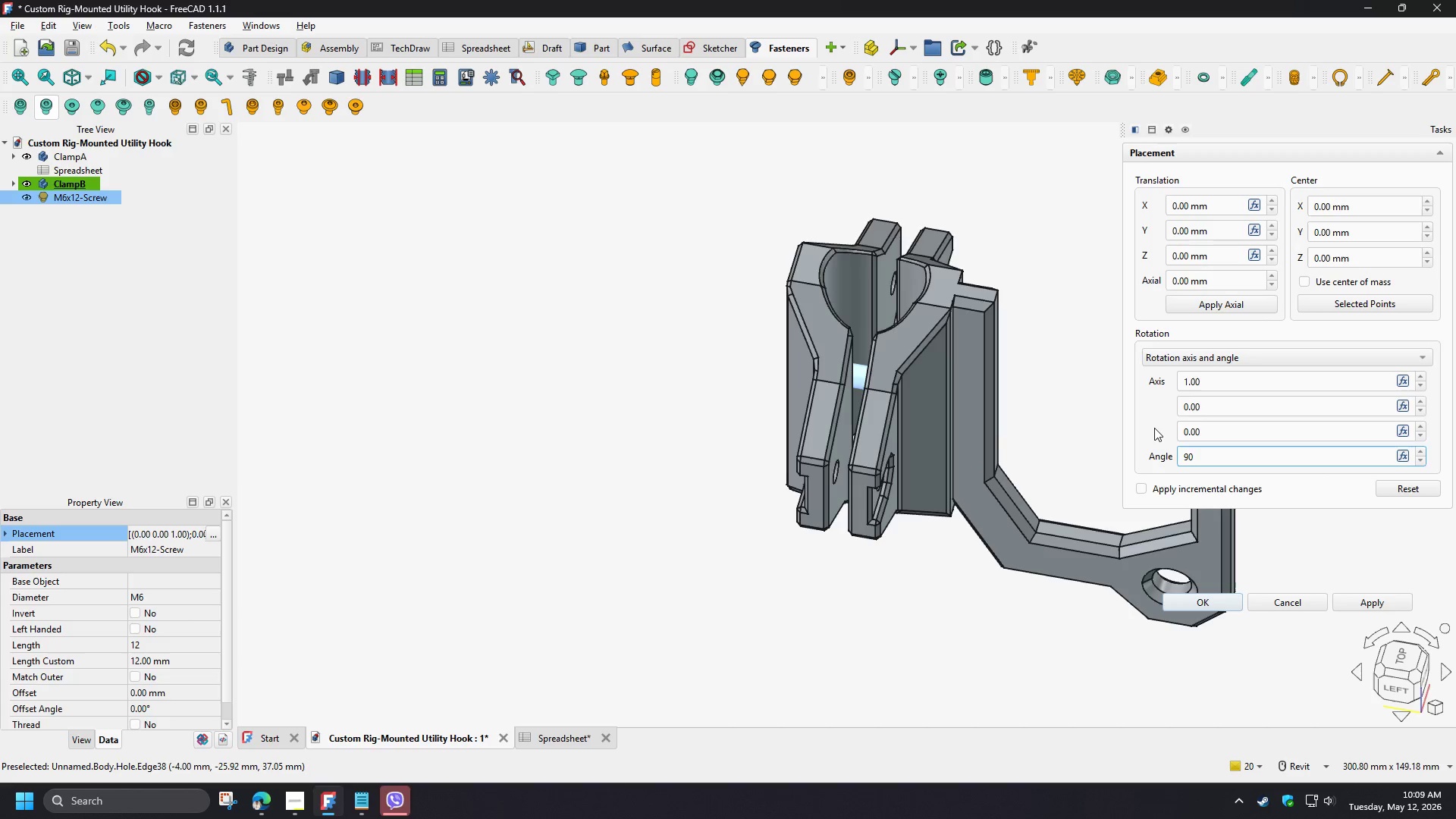 
left_click([1154, 428])
 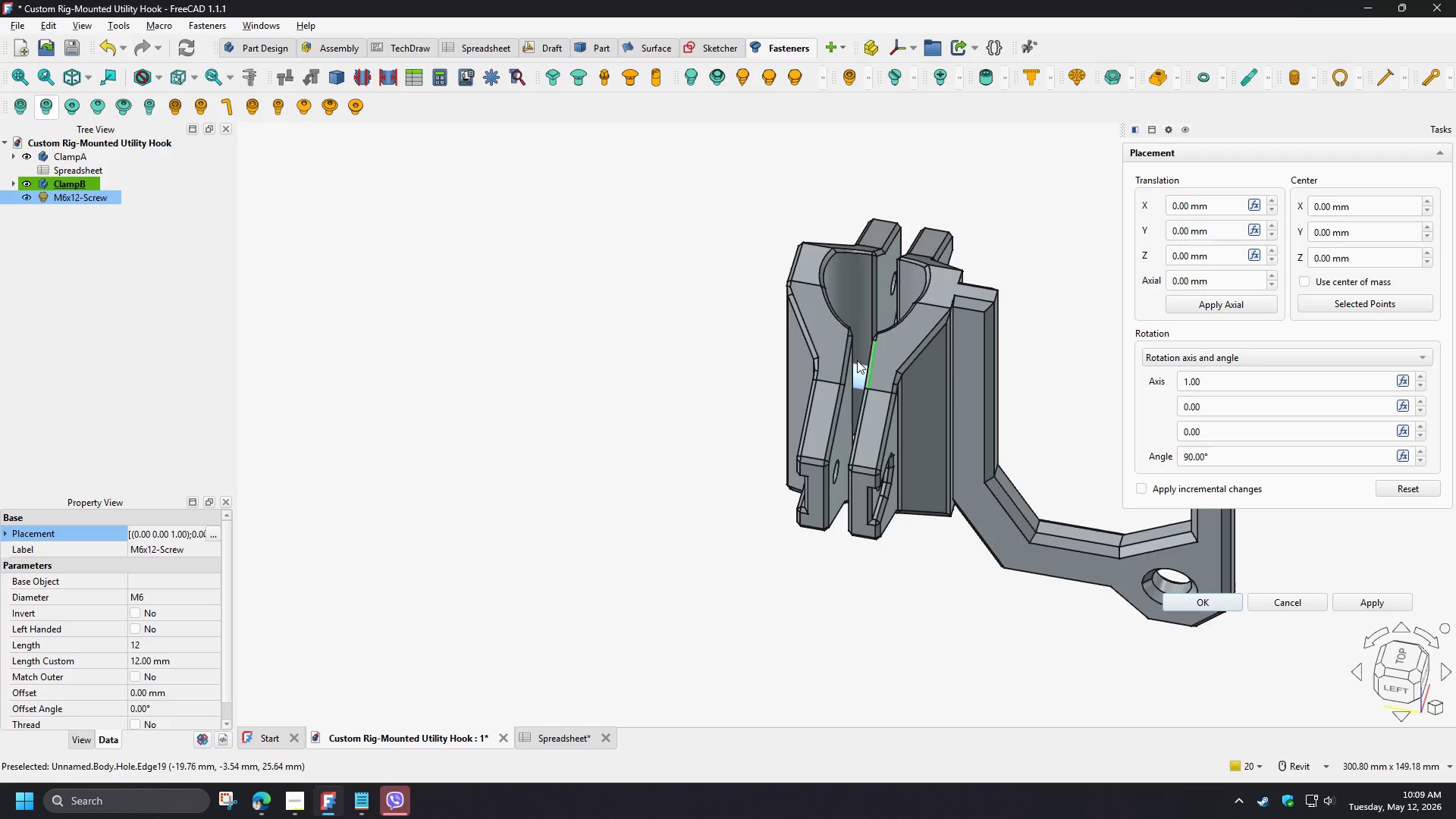 
hold_key(key=ShiftLeft, duration=0.45)
 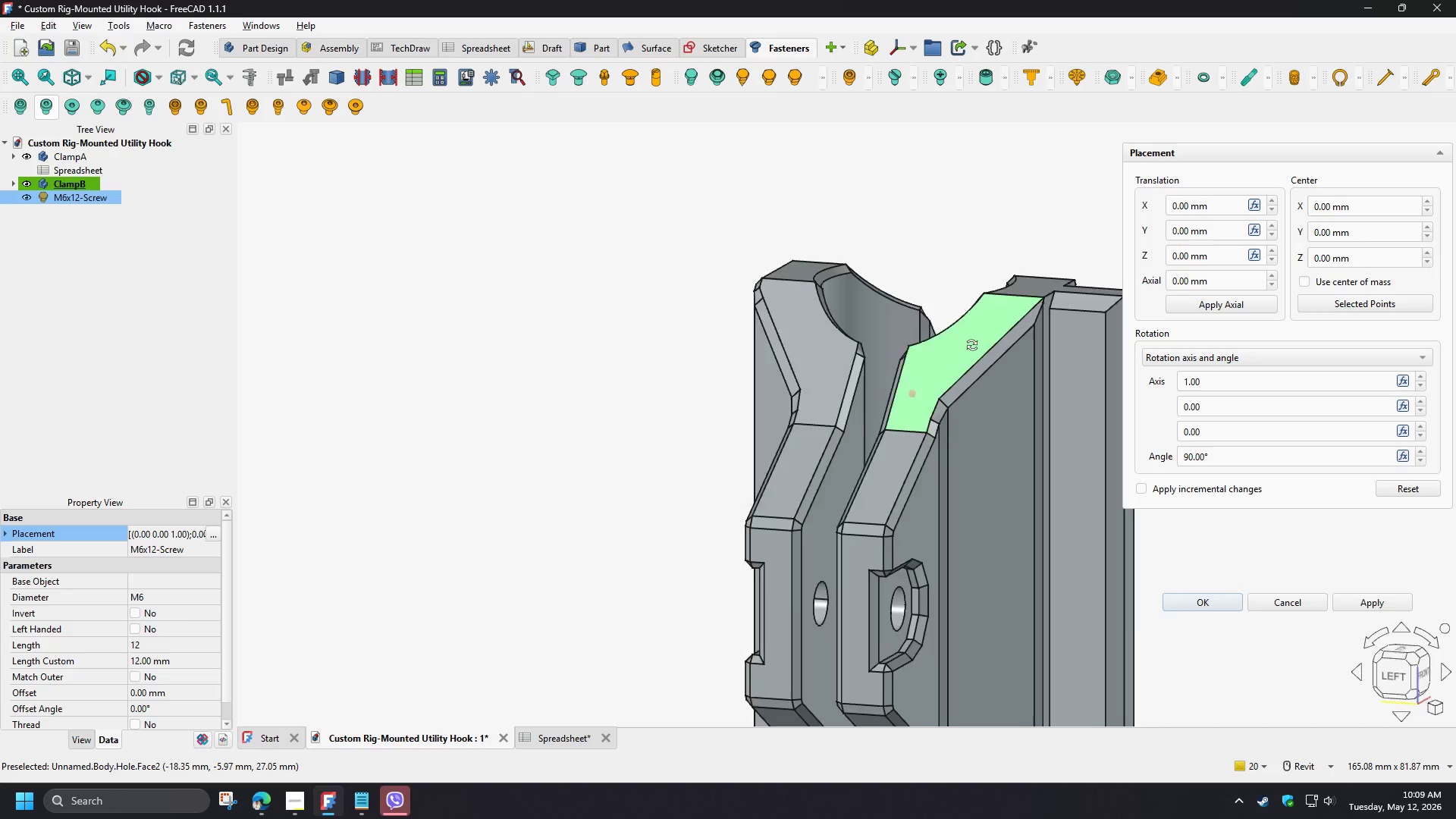 
scroll: coordinate [844, 333], scroll_direction: up, amount: 3.0
 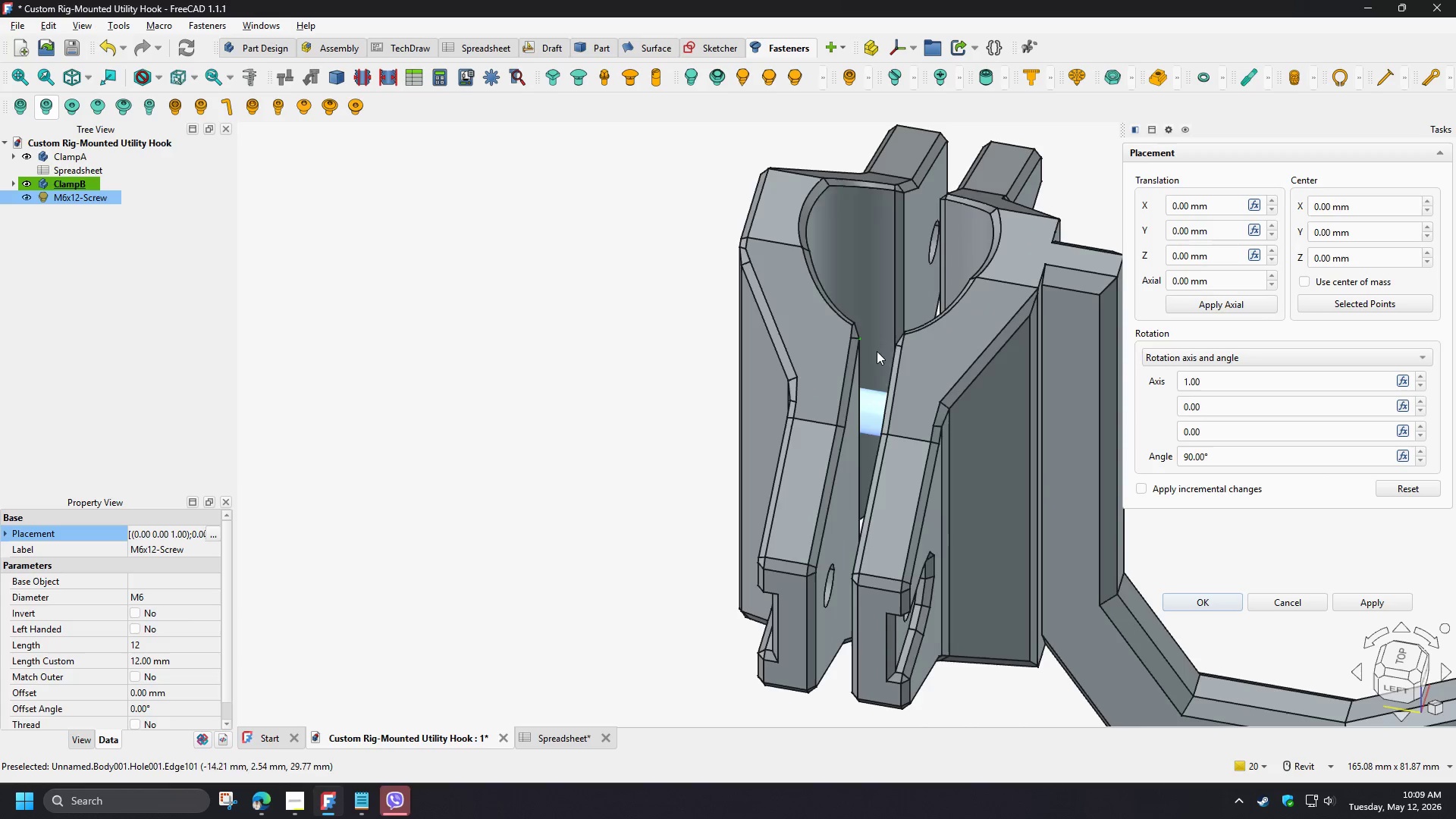 
scroll: coordinate [682, 406], scroll_direction: down, amount: 3.0
 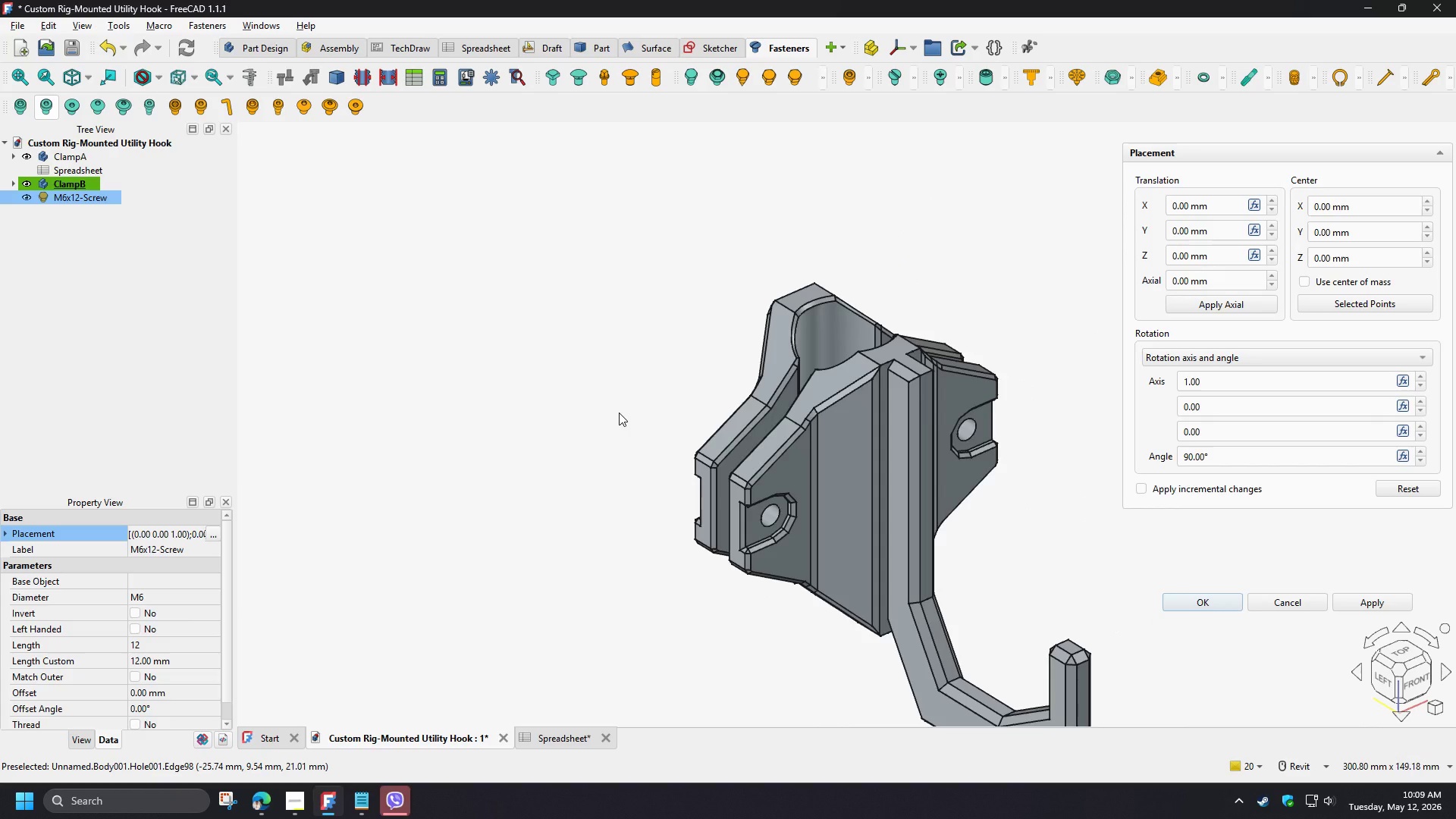 
left_click([619, 413])
 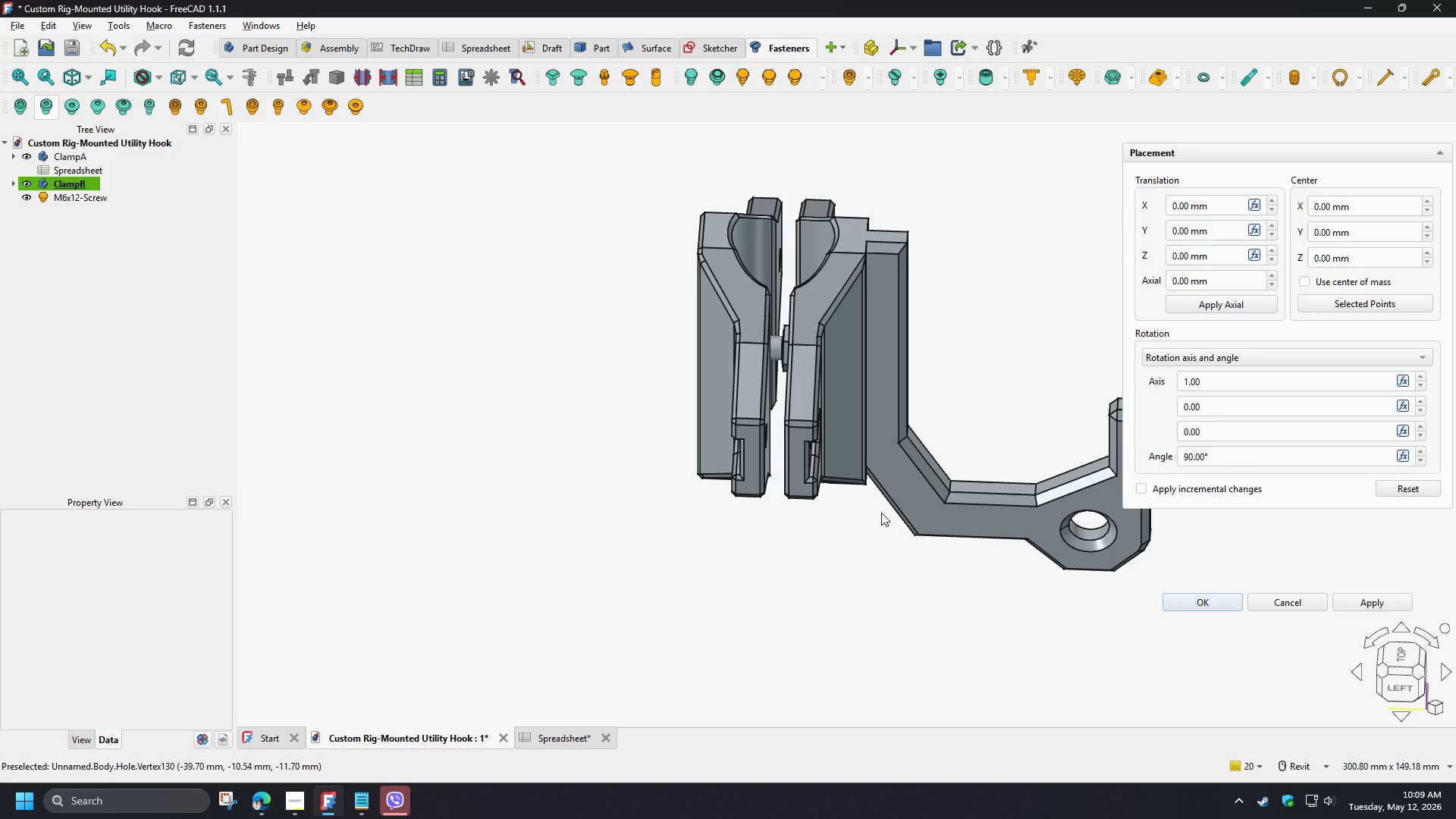 
wait(16.23)
 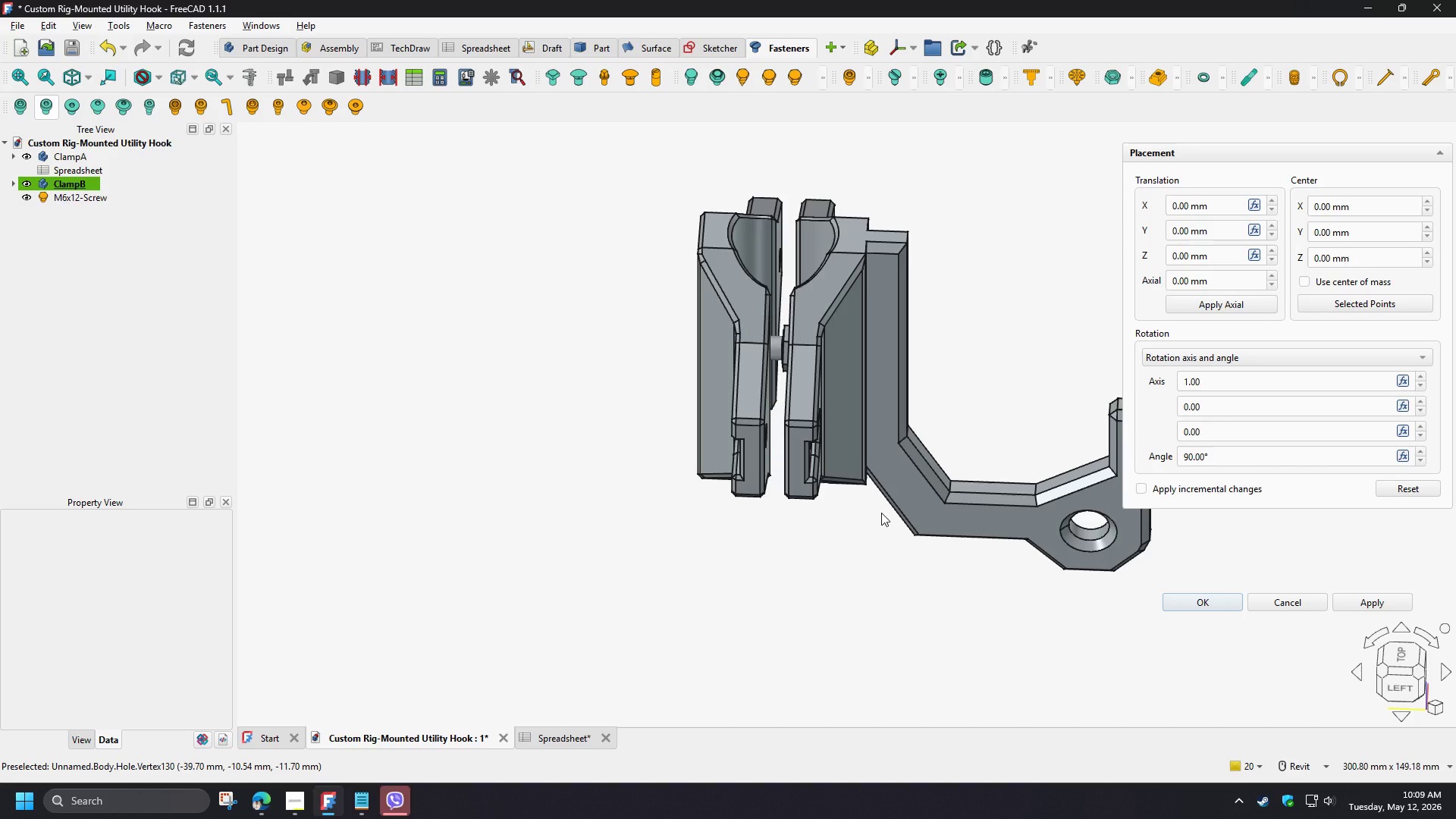 
left_click([13, 155])
 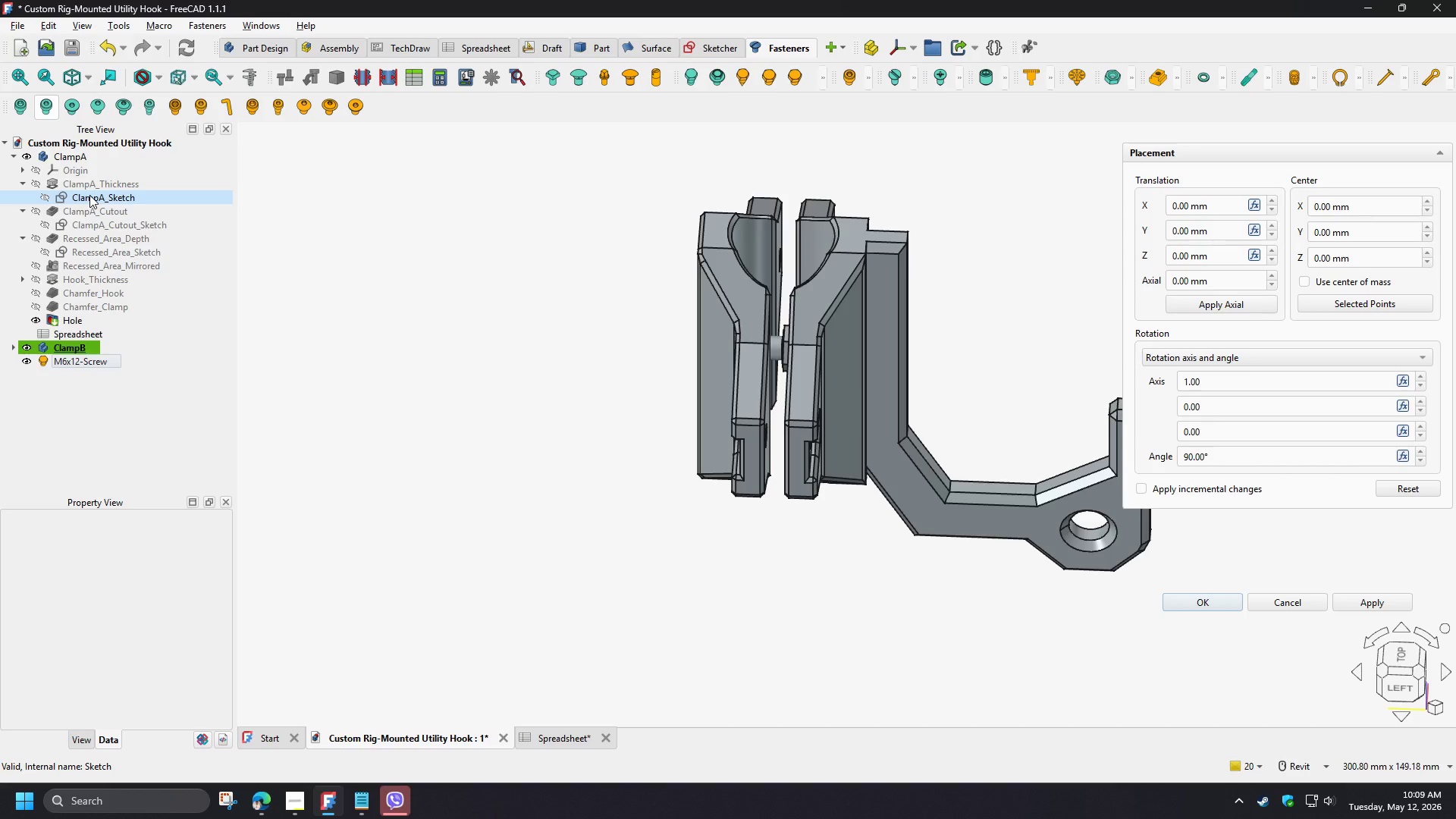 
left_click([89, 195])
 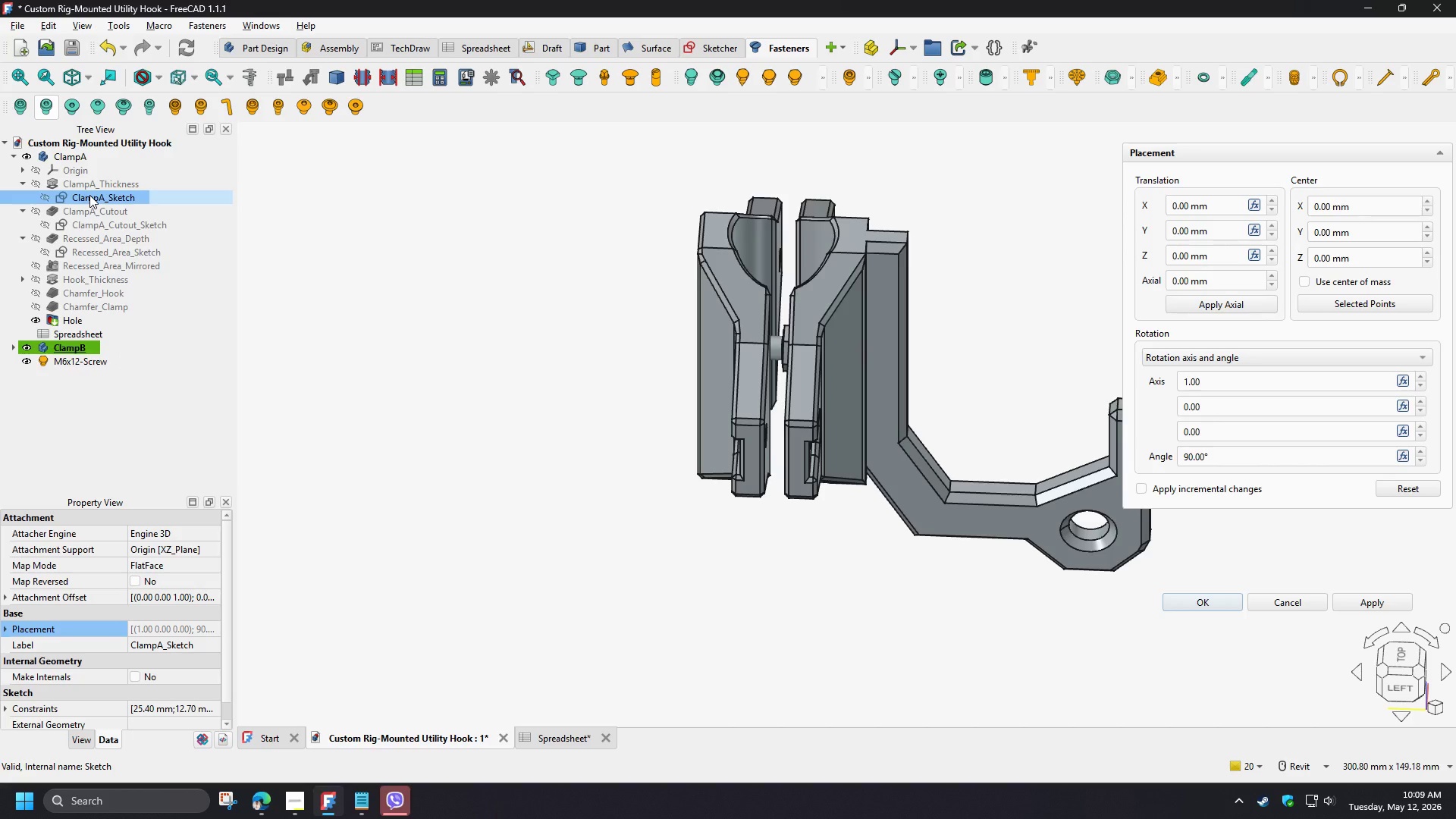 
double_click([89, 195])
 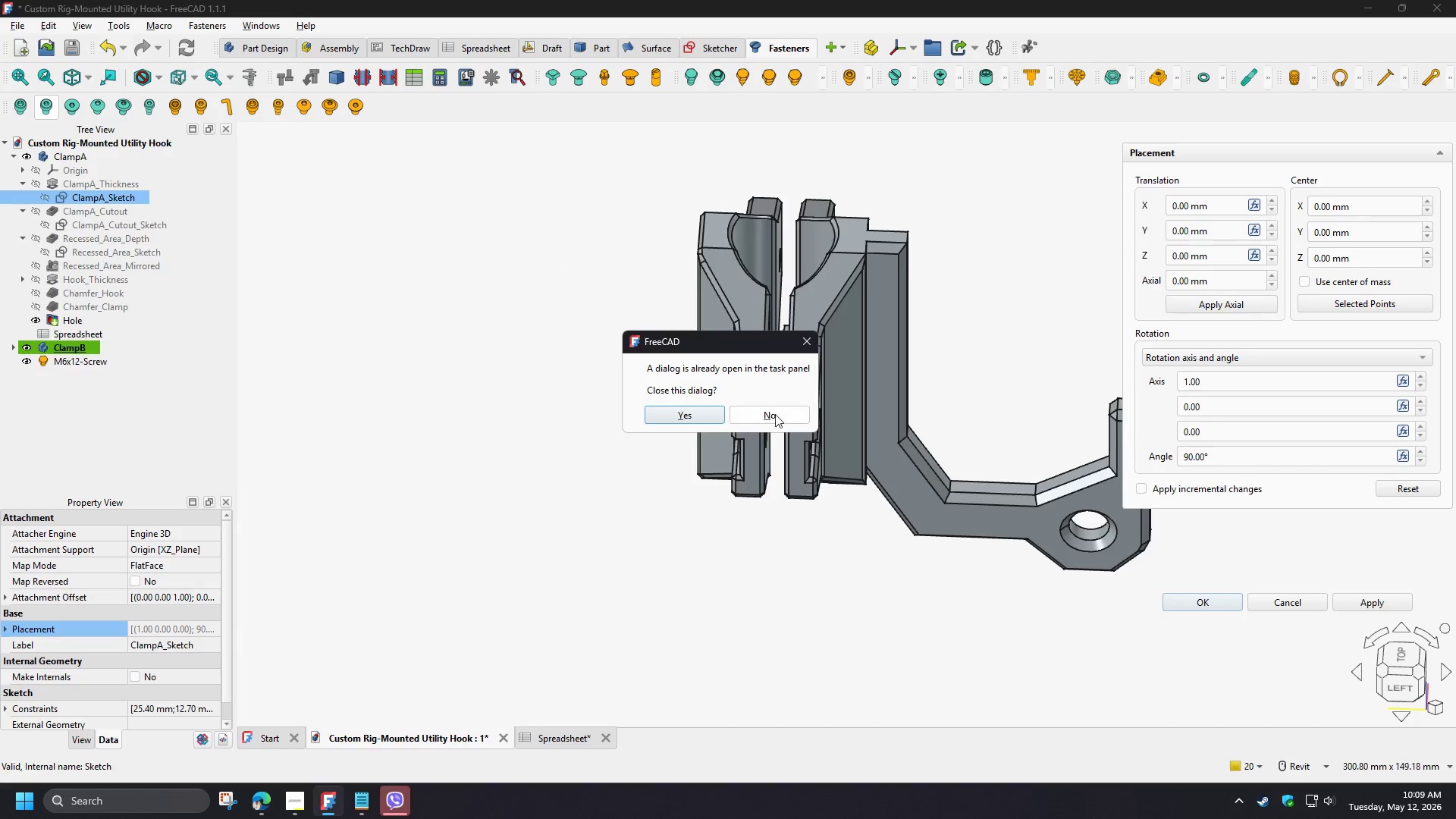 
left_click([780, 421])
 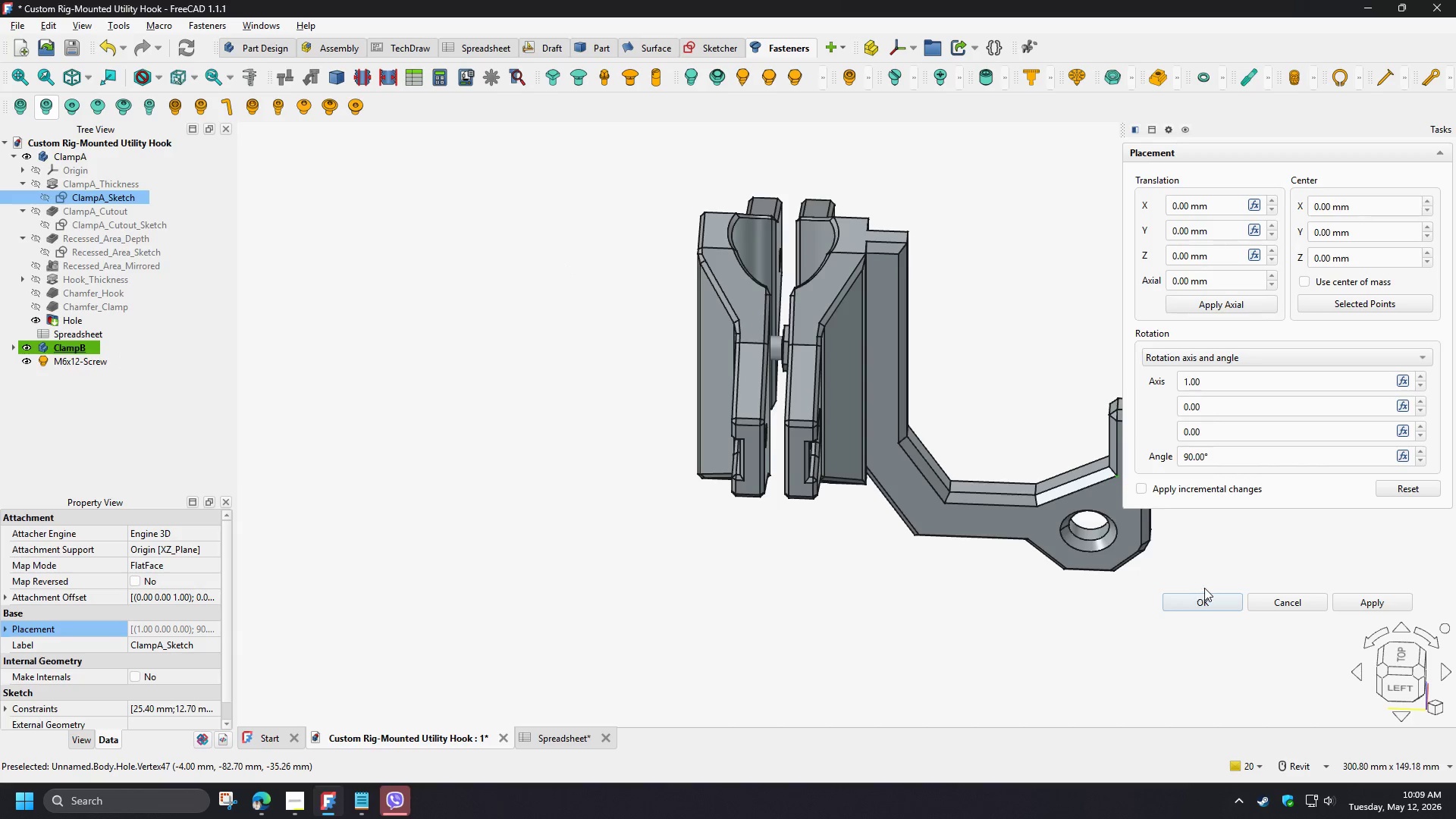 
left_click([1205, 601])
 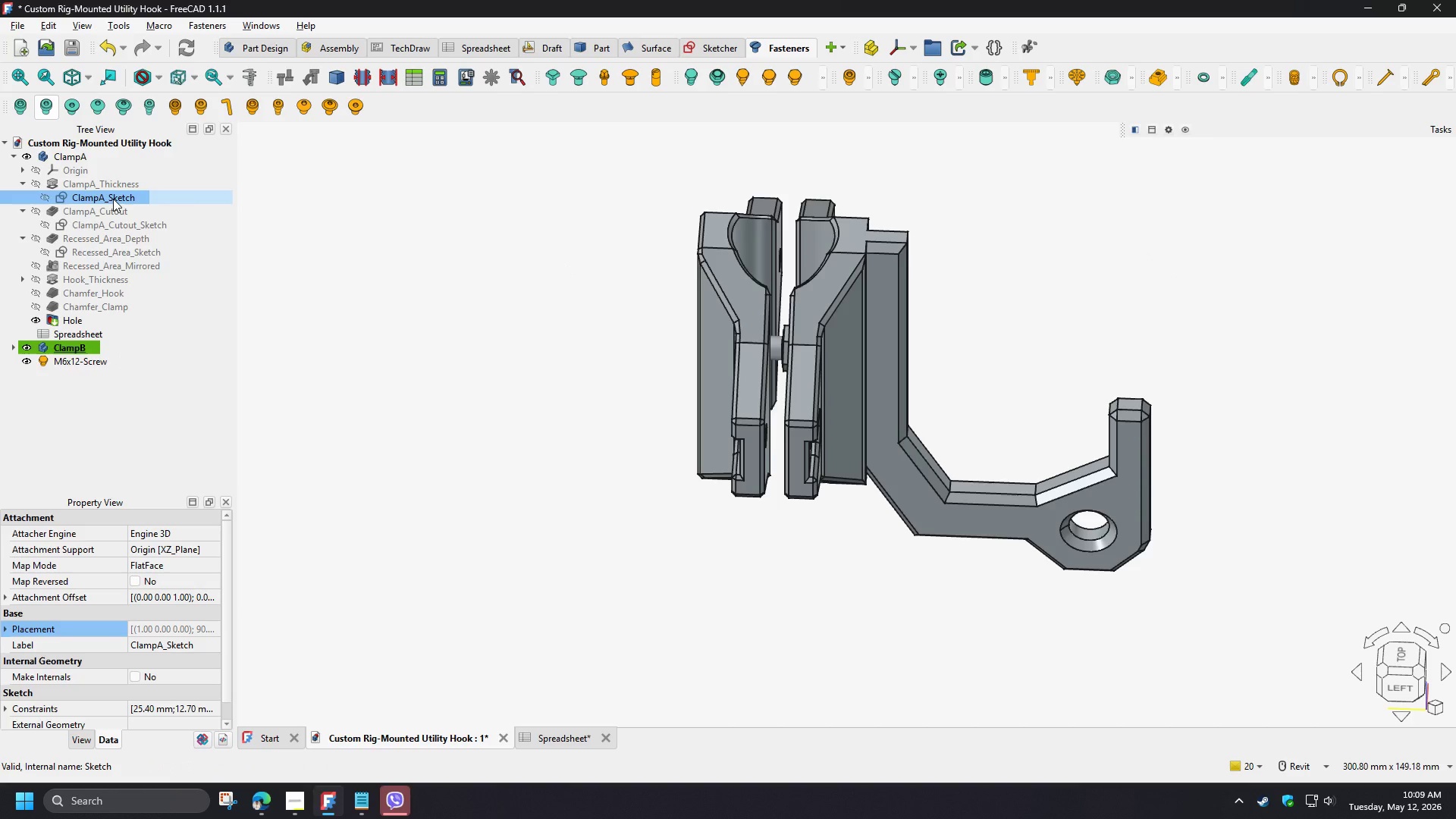 
double_click([113, 199])
 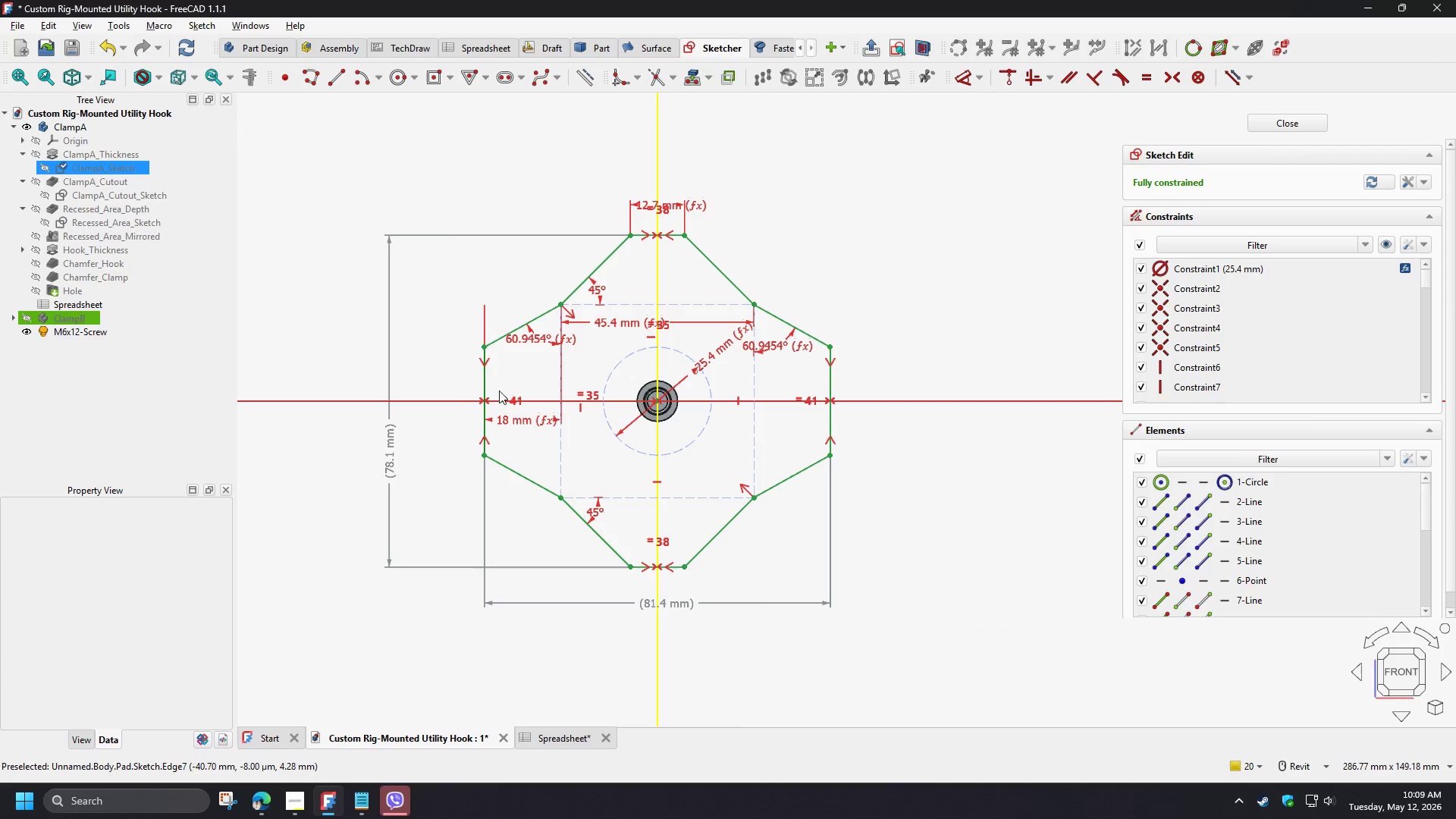 
scroll: coordinate [575, 355], scroll_direction: up, amount: 4.0
 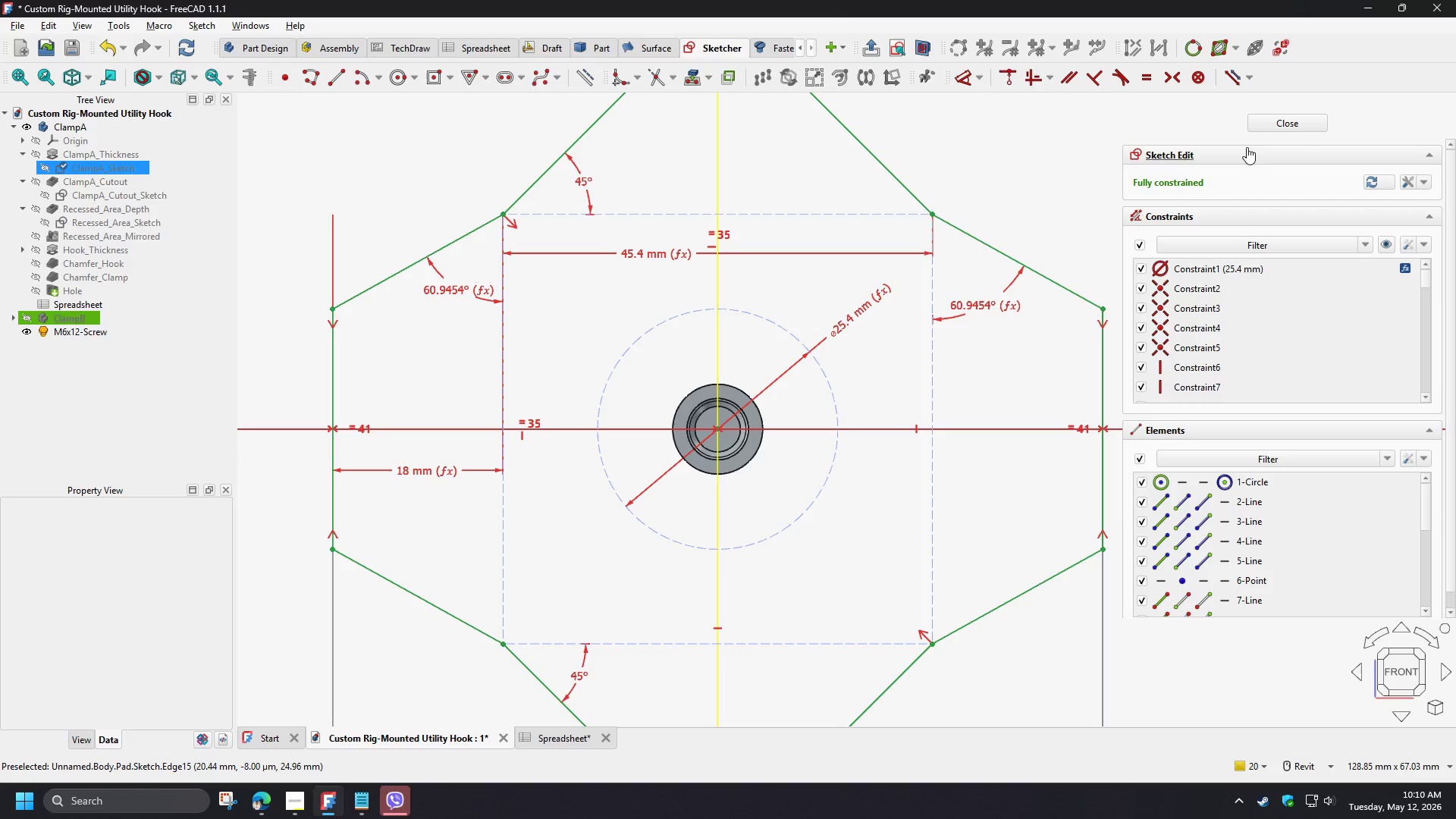 
left_click([1284, 116])
 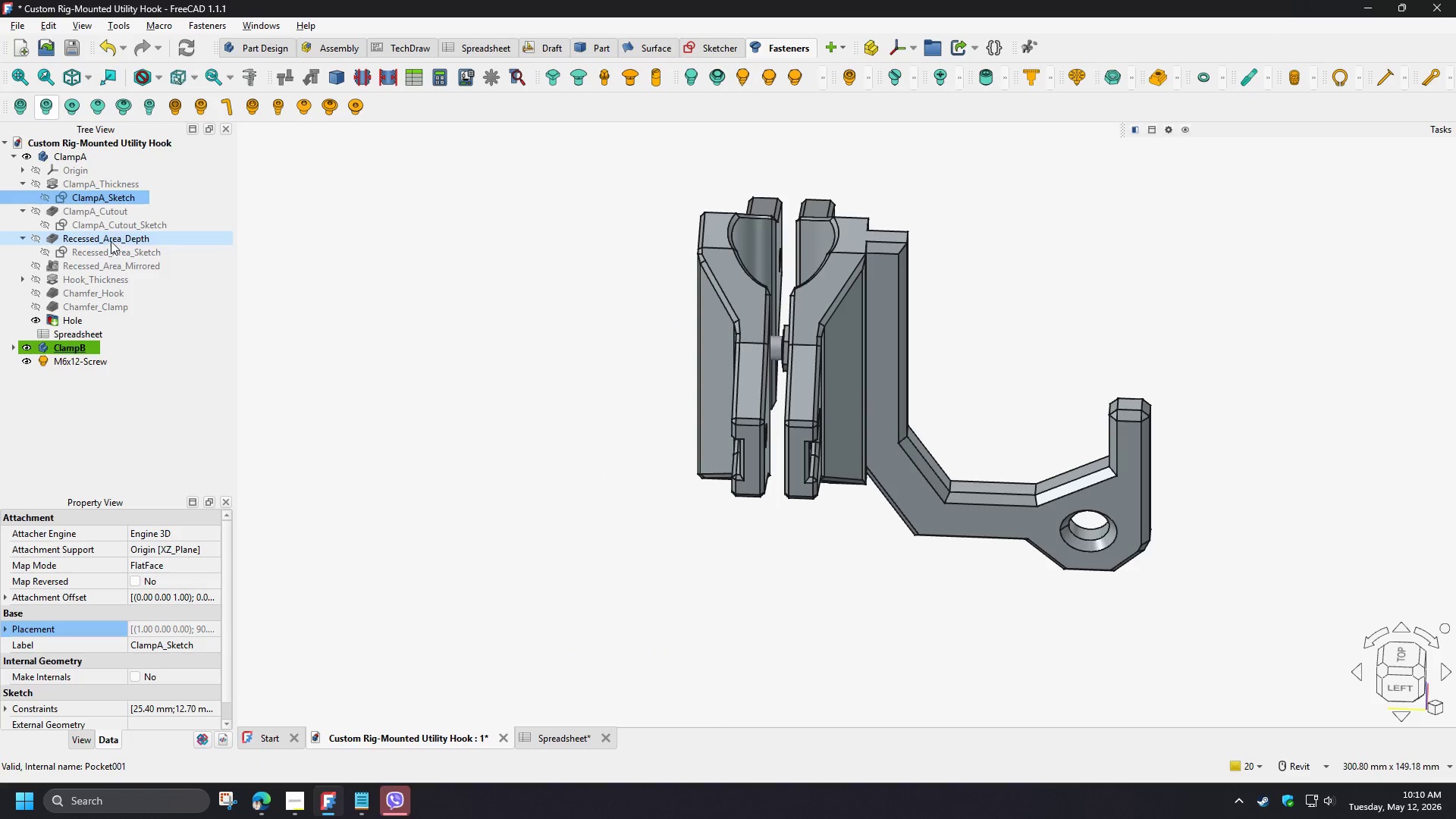 
double_click([108, 248])
 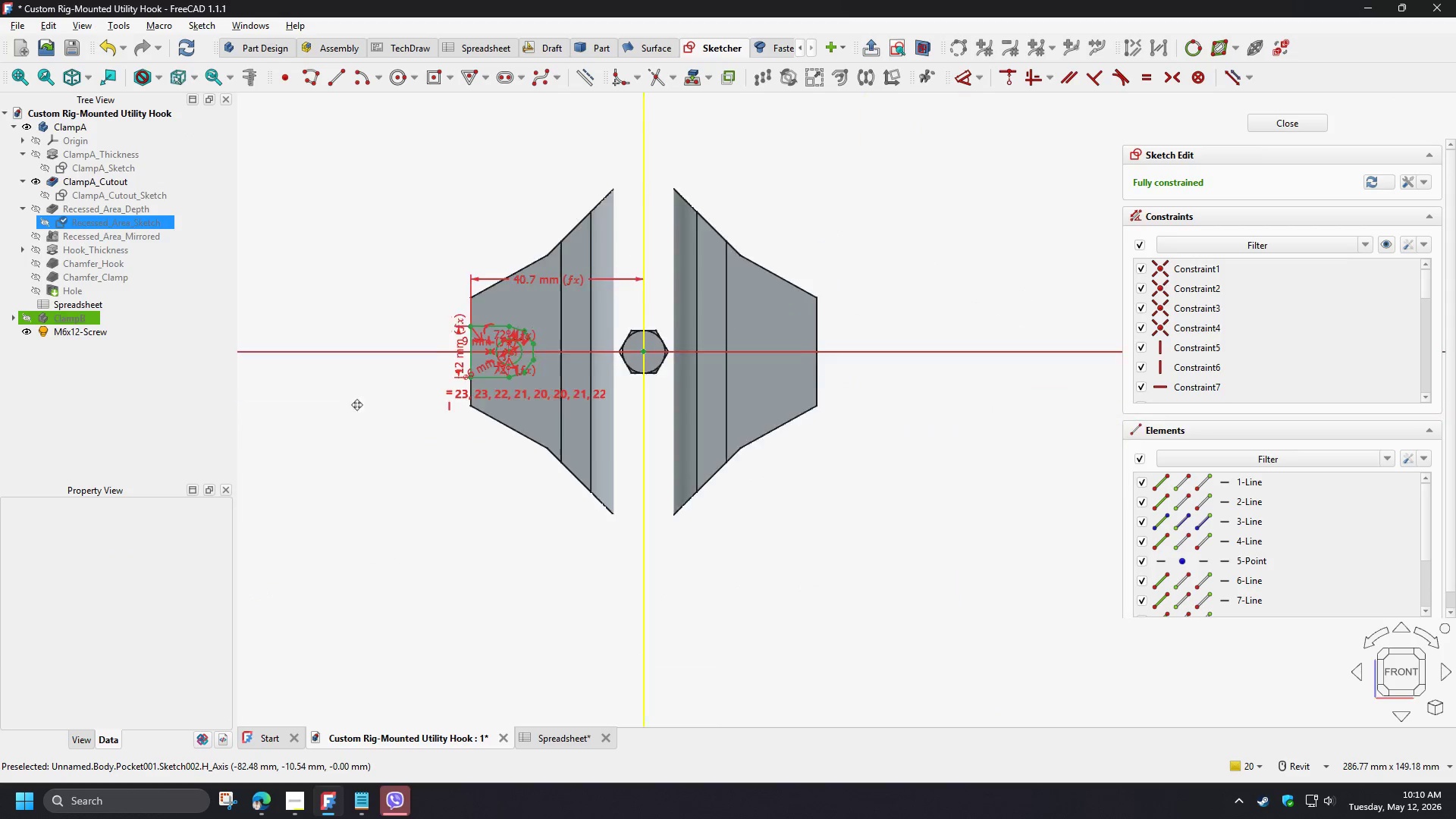 
scroll: coordinate [500, 396], scroll_direction: up, amount: 4.0
 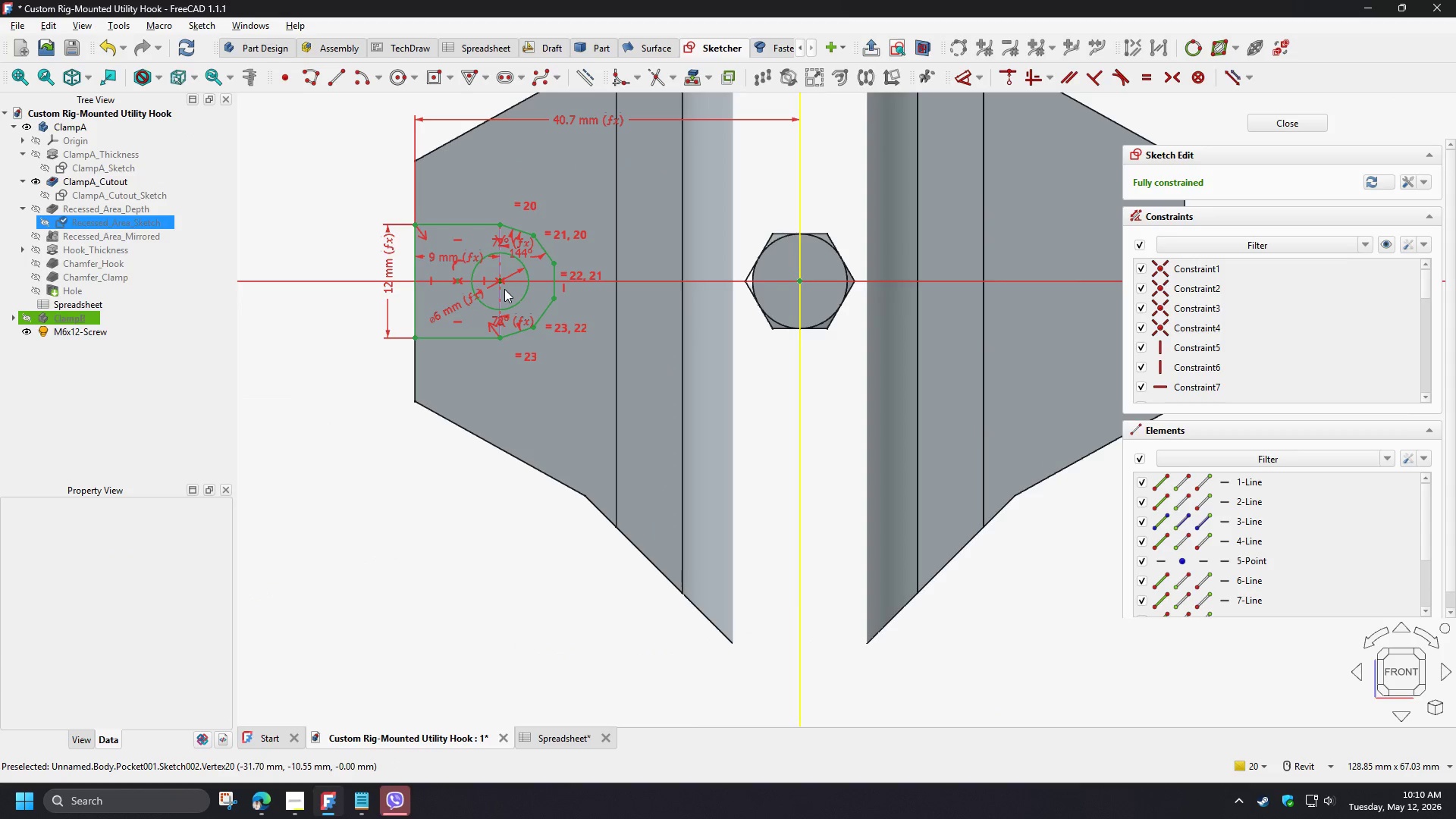 
left_click([504, 289])
 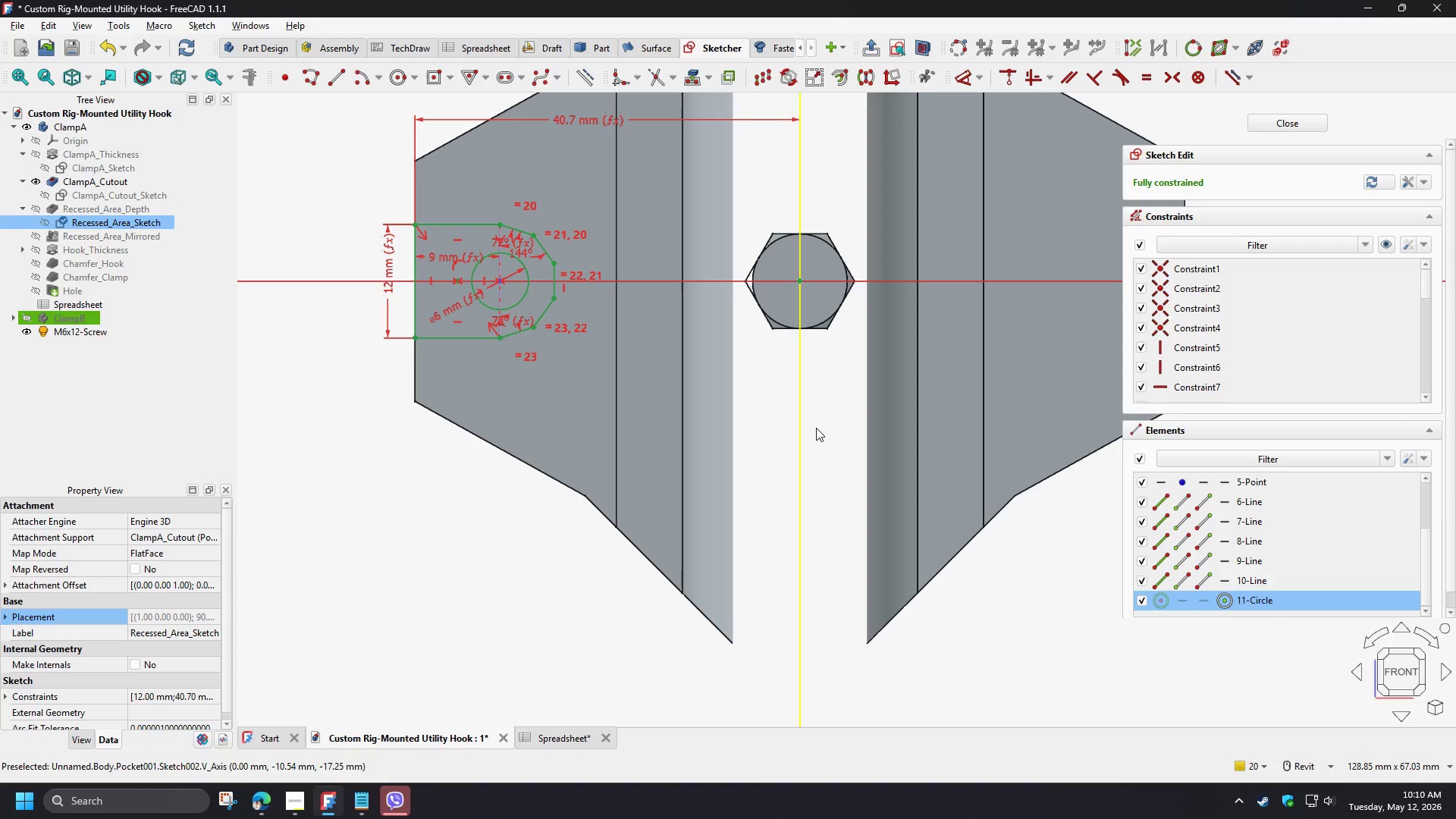 
left_click([805, 425])
 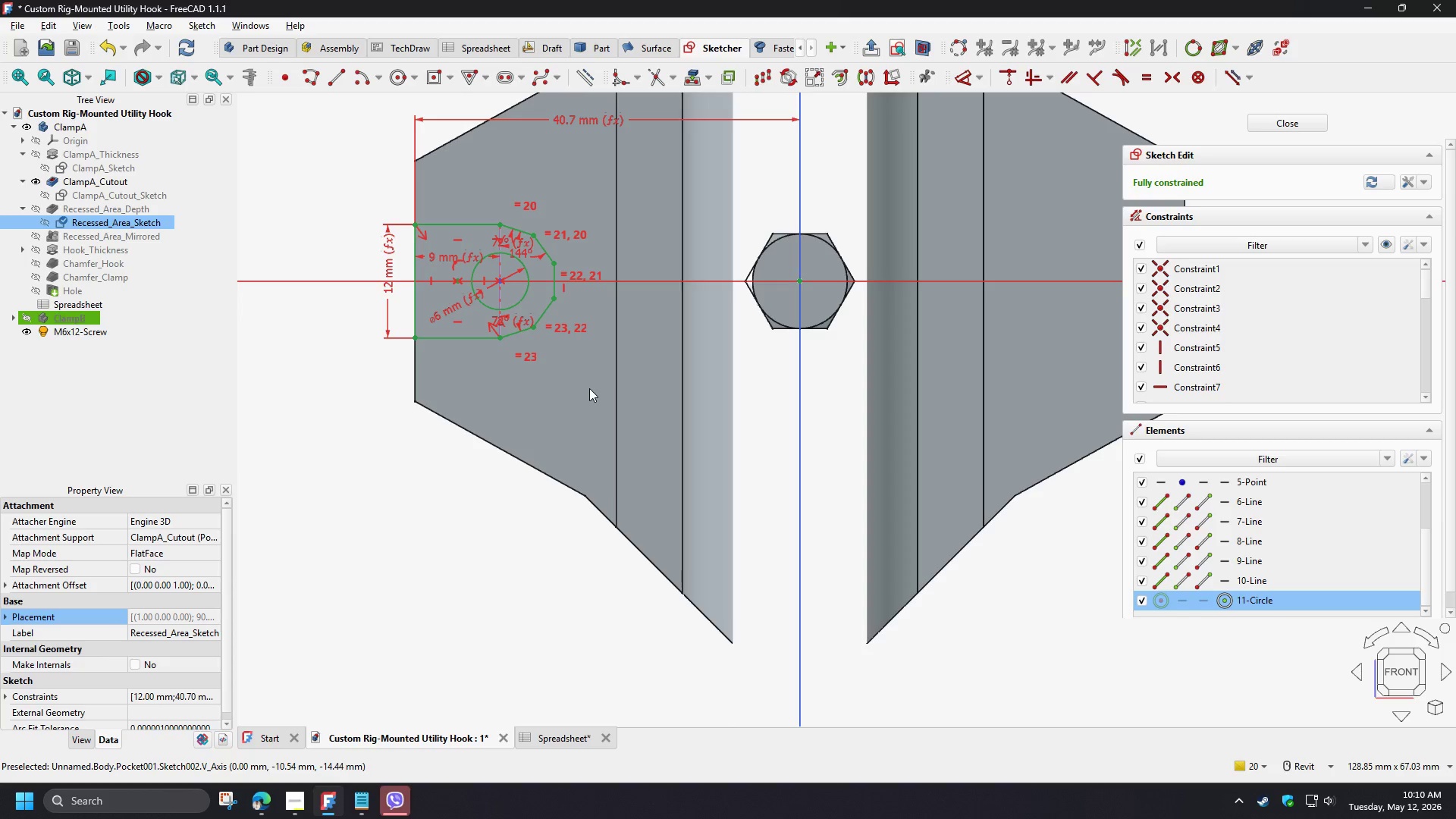 
key(D)
 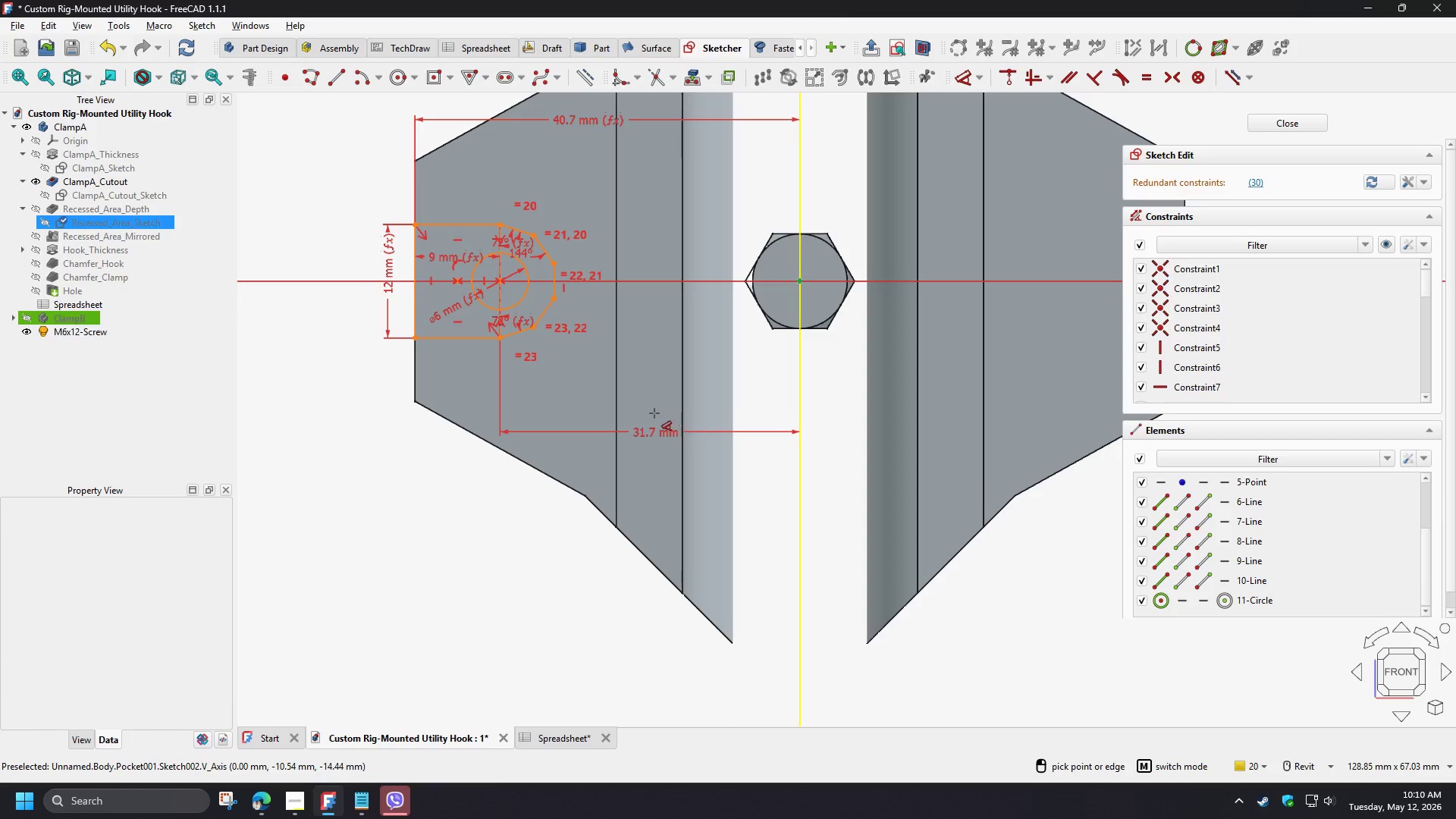 
left_click([651, 413])
 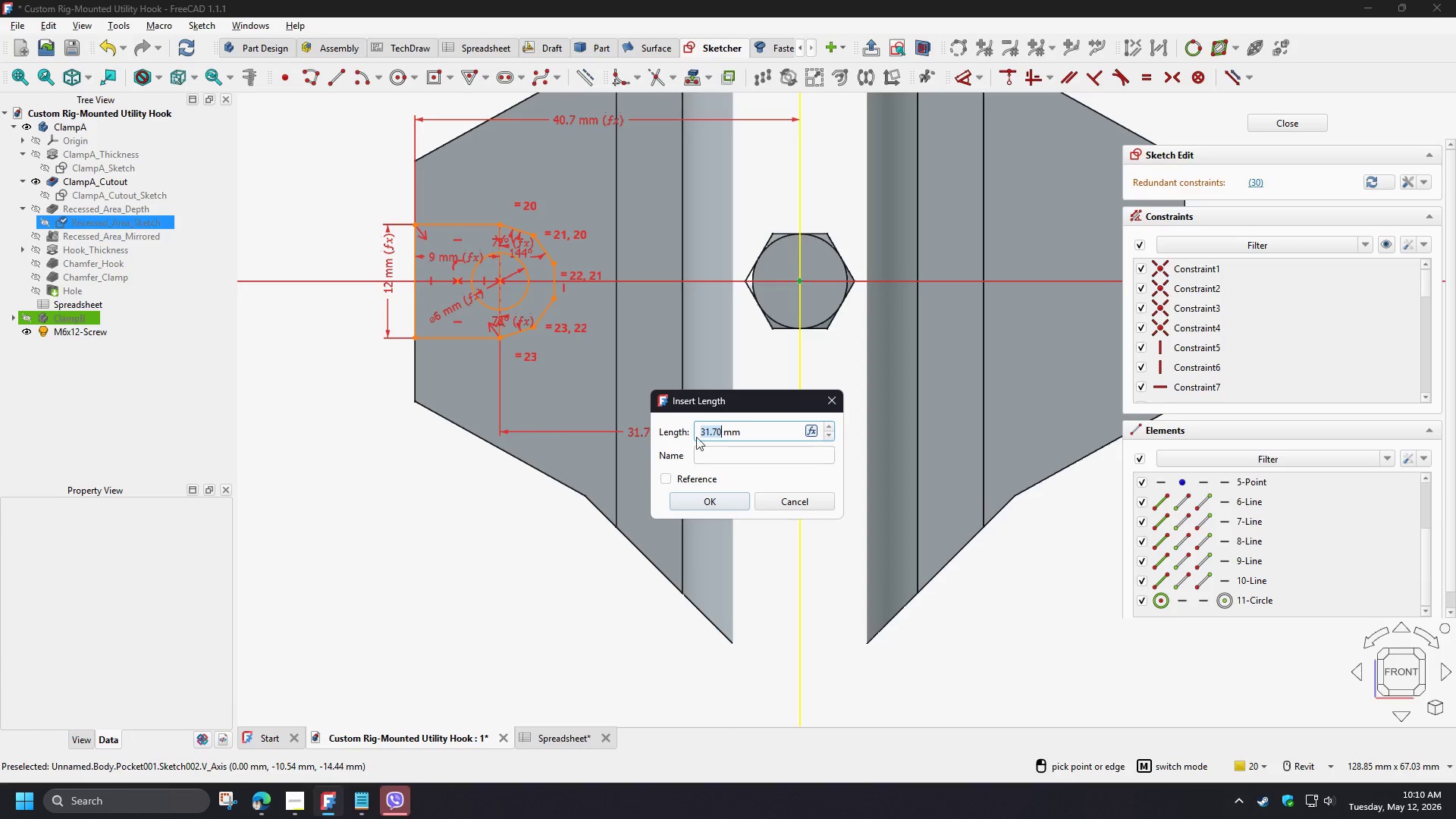 
mouse_move([732, 462])
 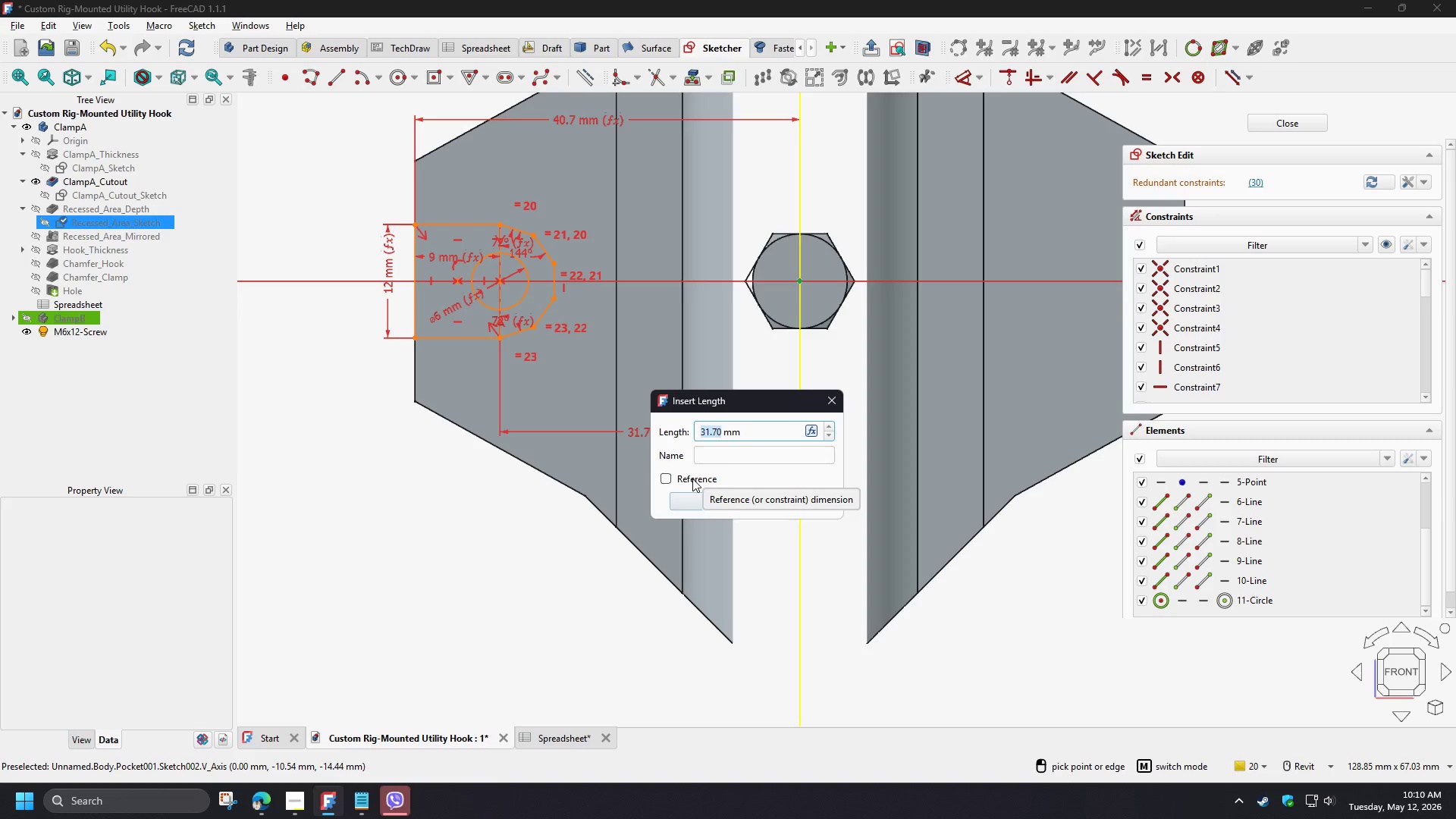 
wait(9.55)
 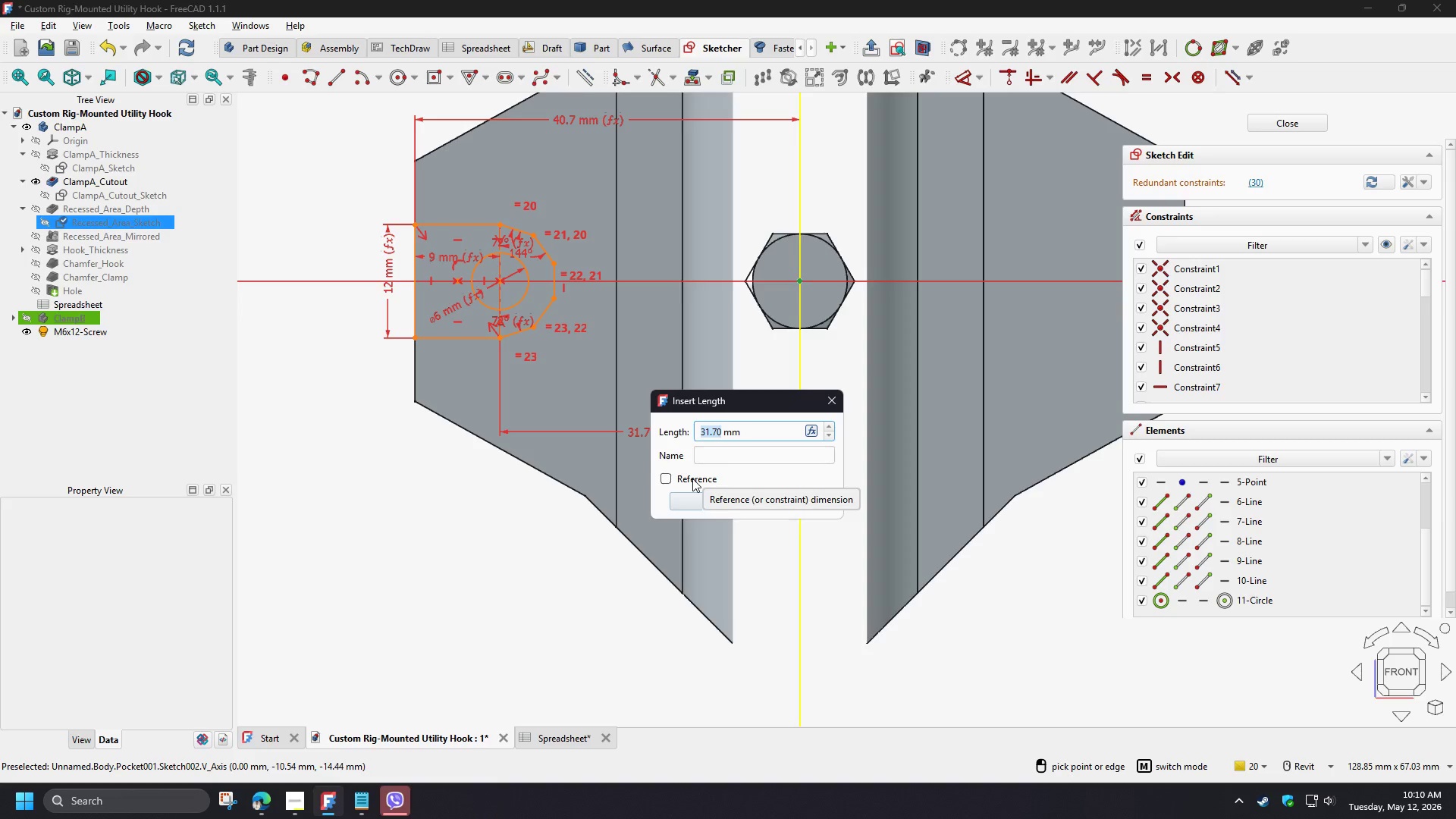 
left_click([692, 479])
 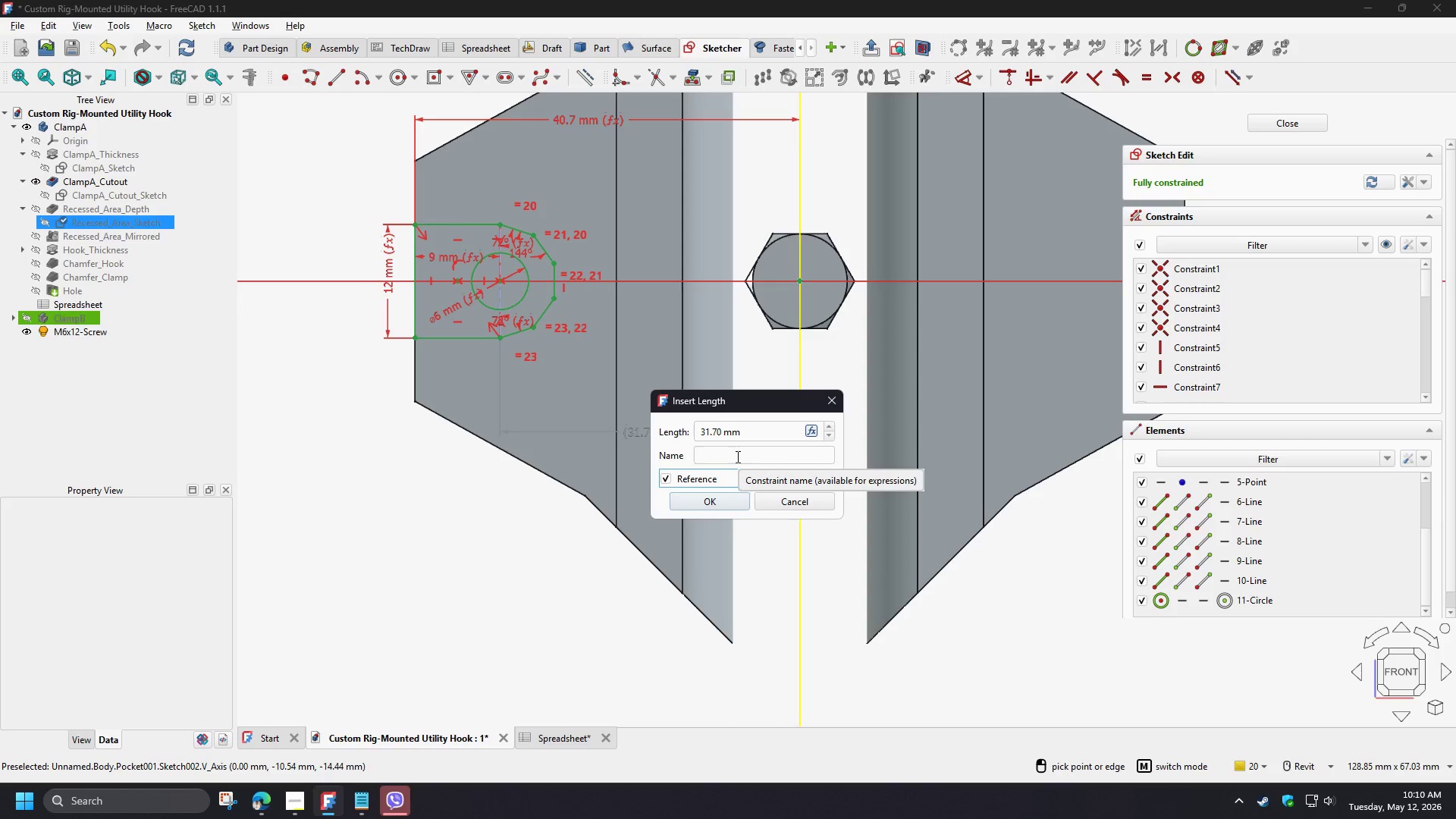 
left_click([736, 457])
 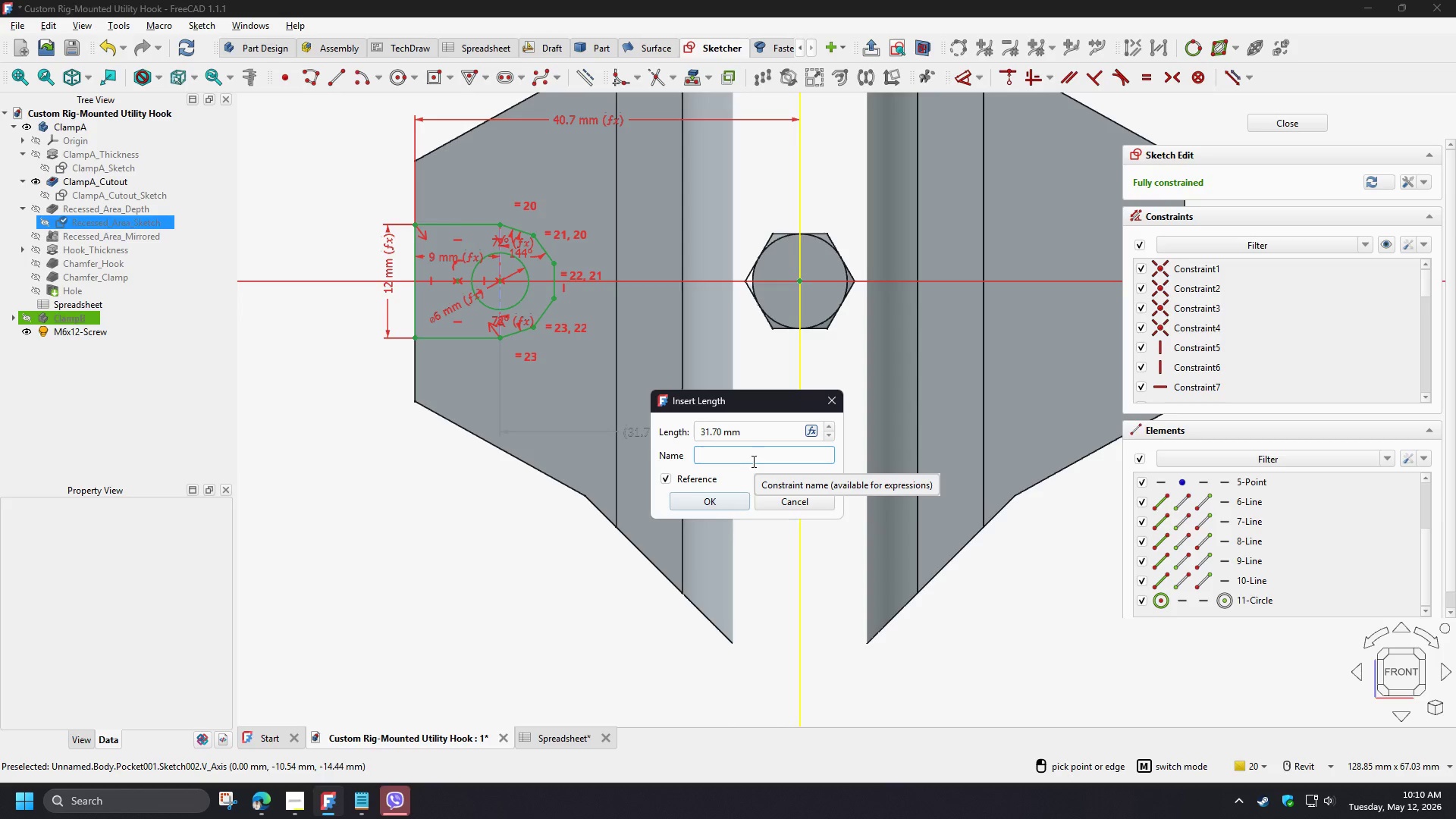 
type(Bolt)
 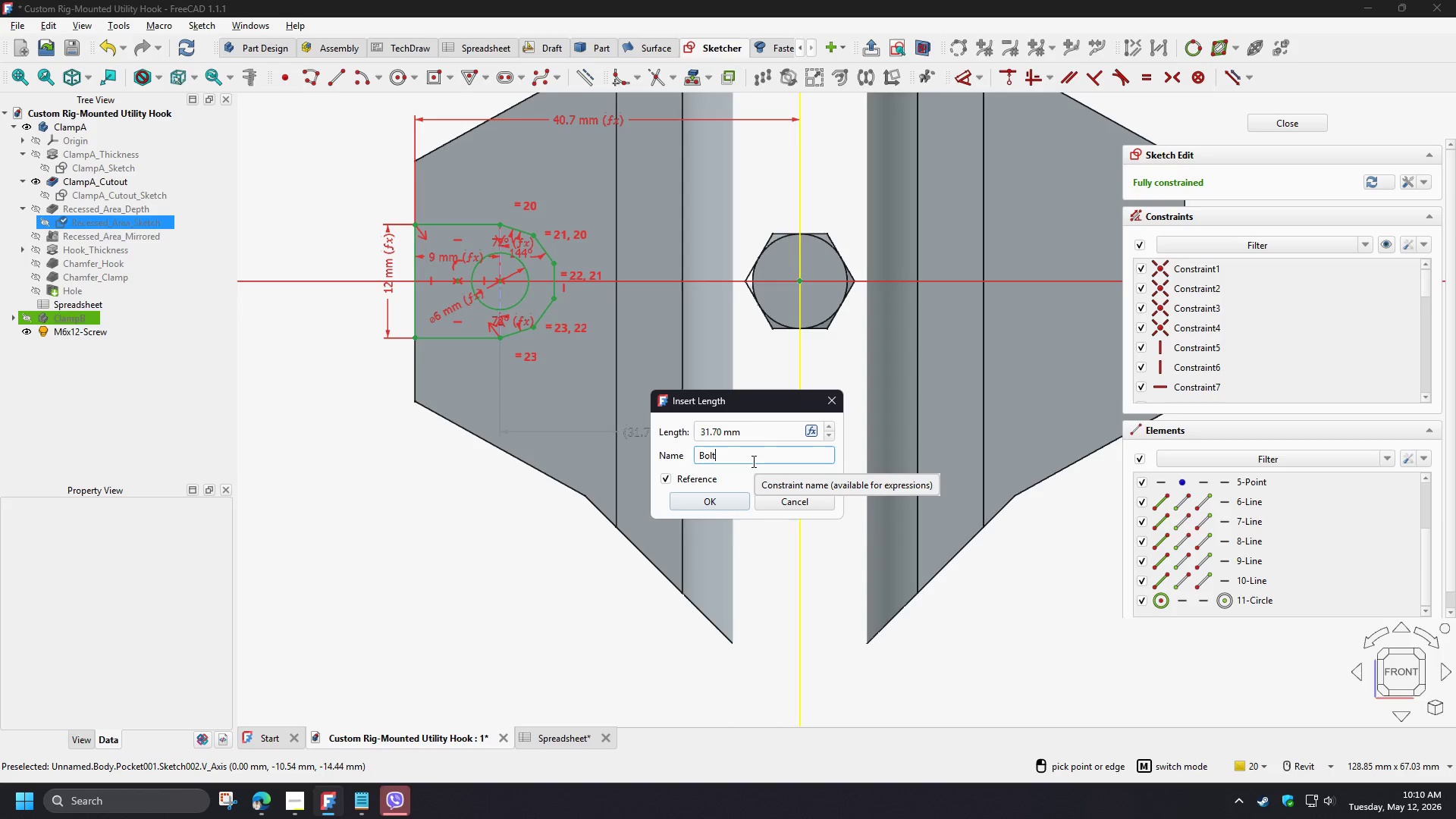 
wait(7.98)
 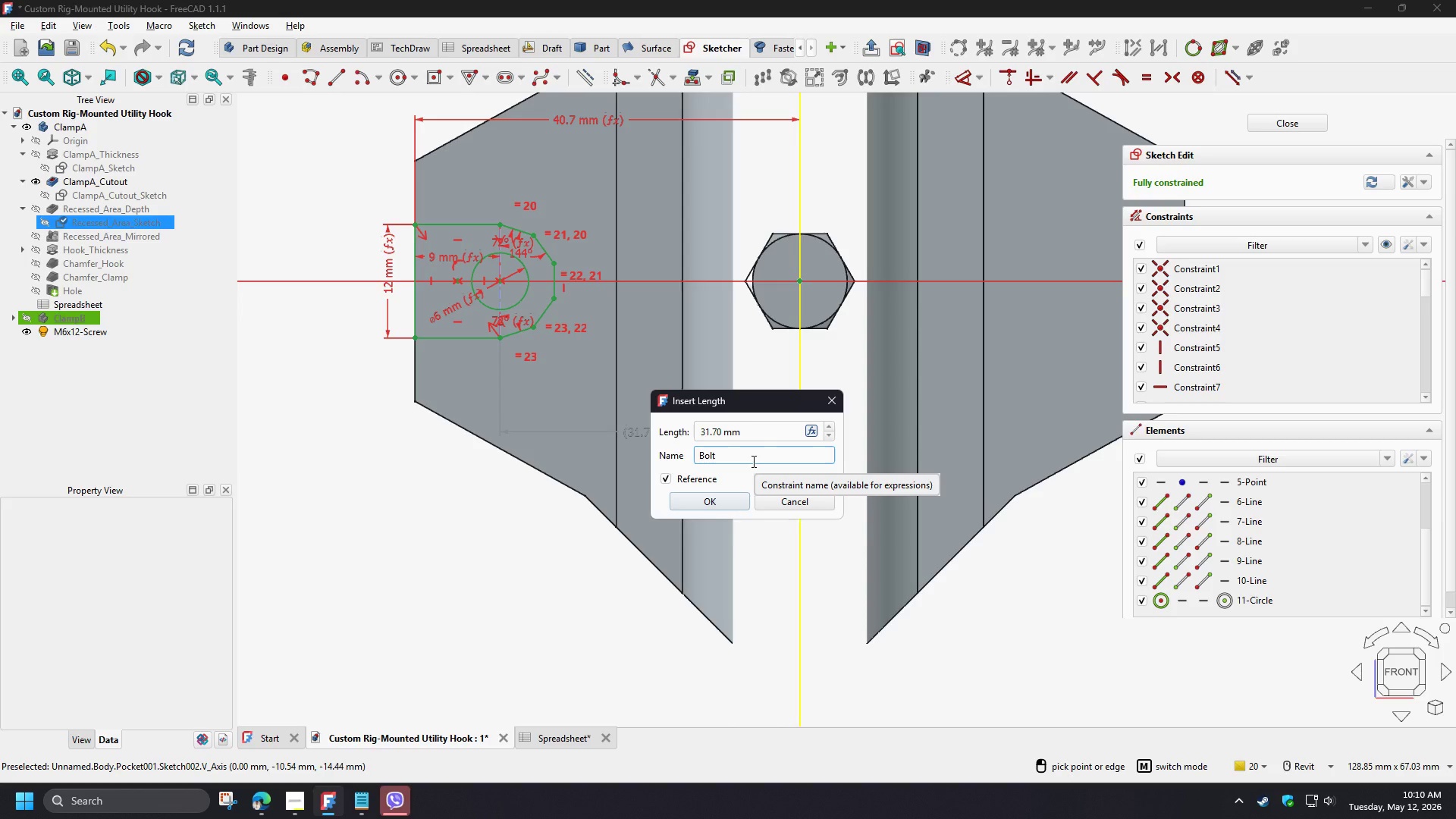 
key(Shift+X)
 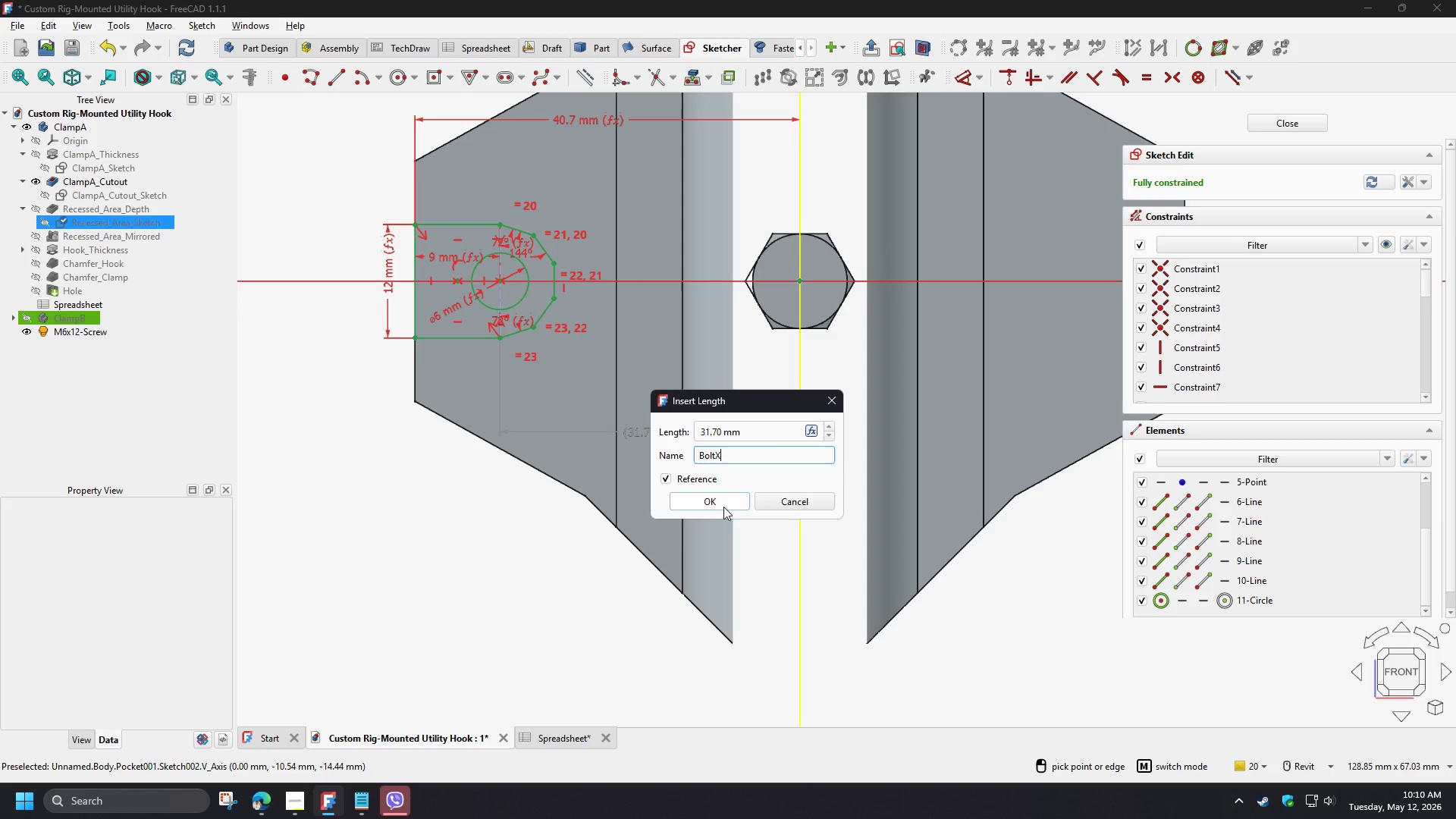 
wait(7.56)
 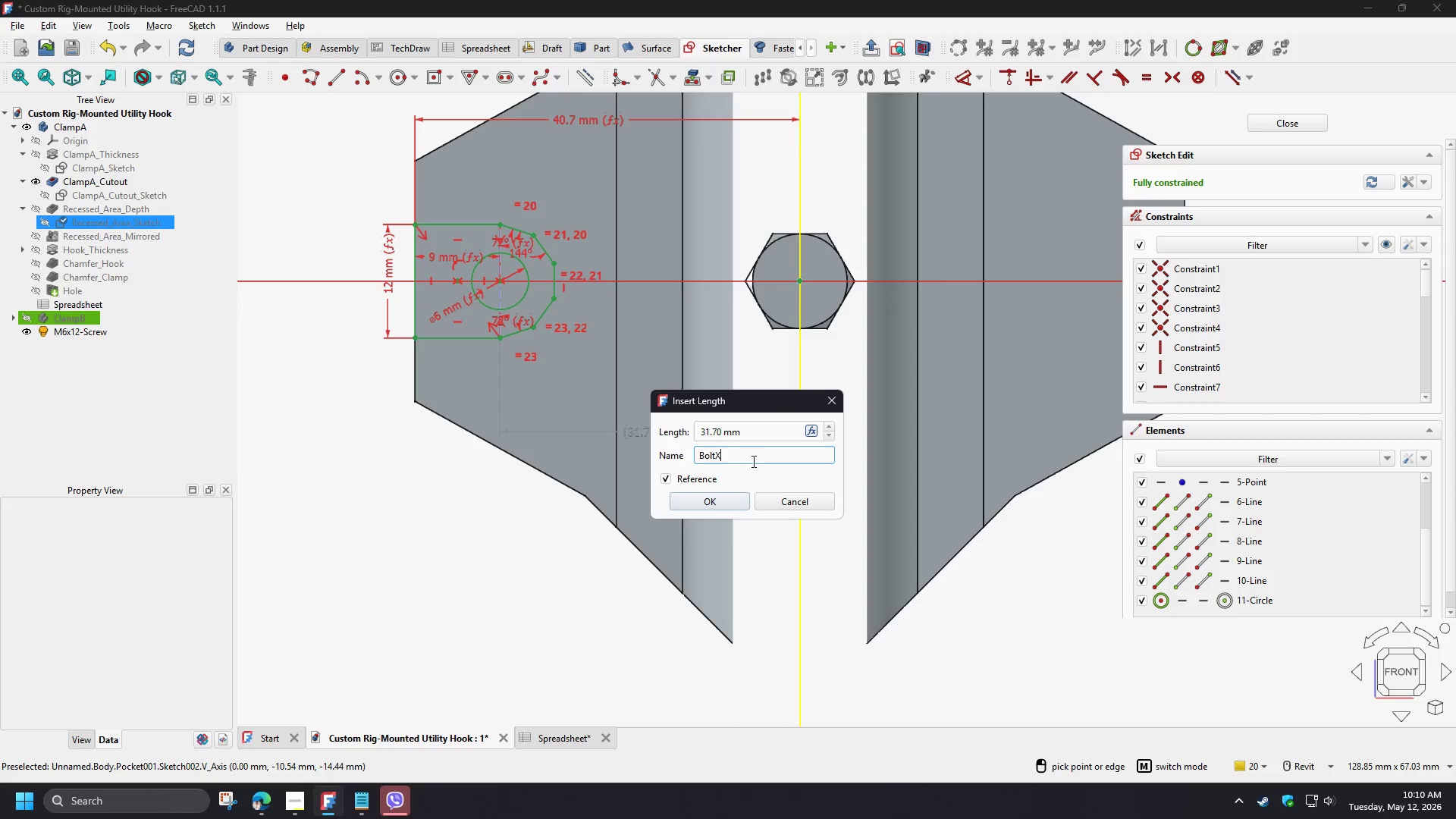 
left_click([723, 507])
 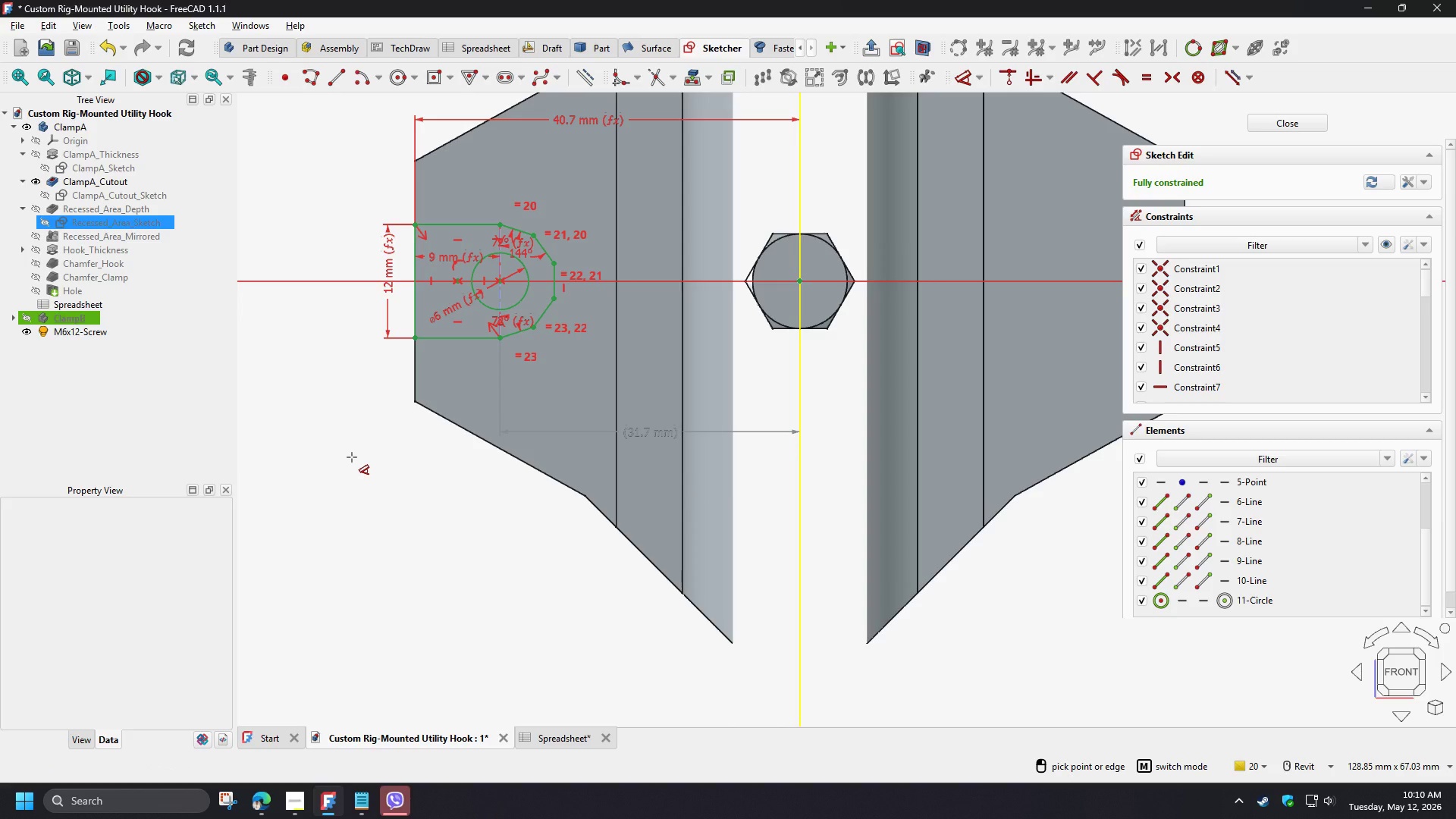 
right_click([352, 457])
 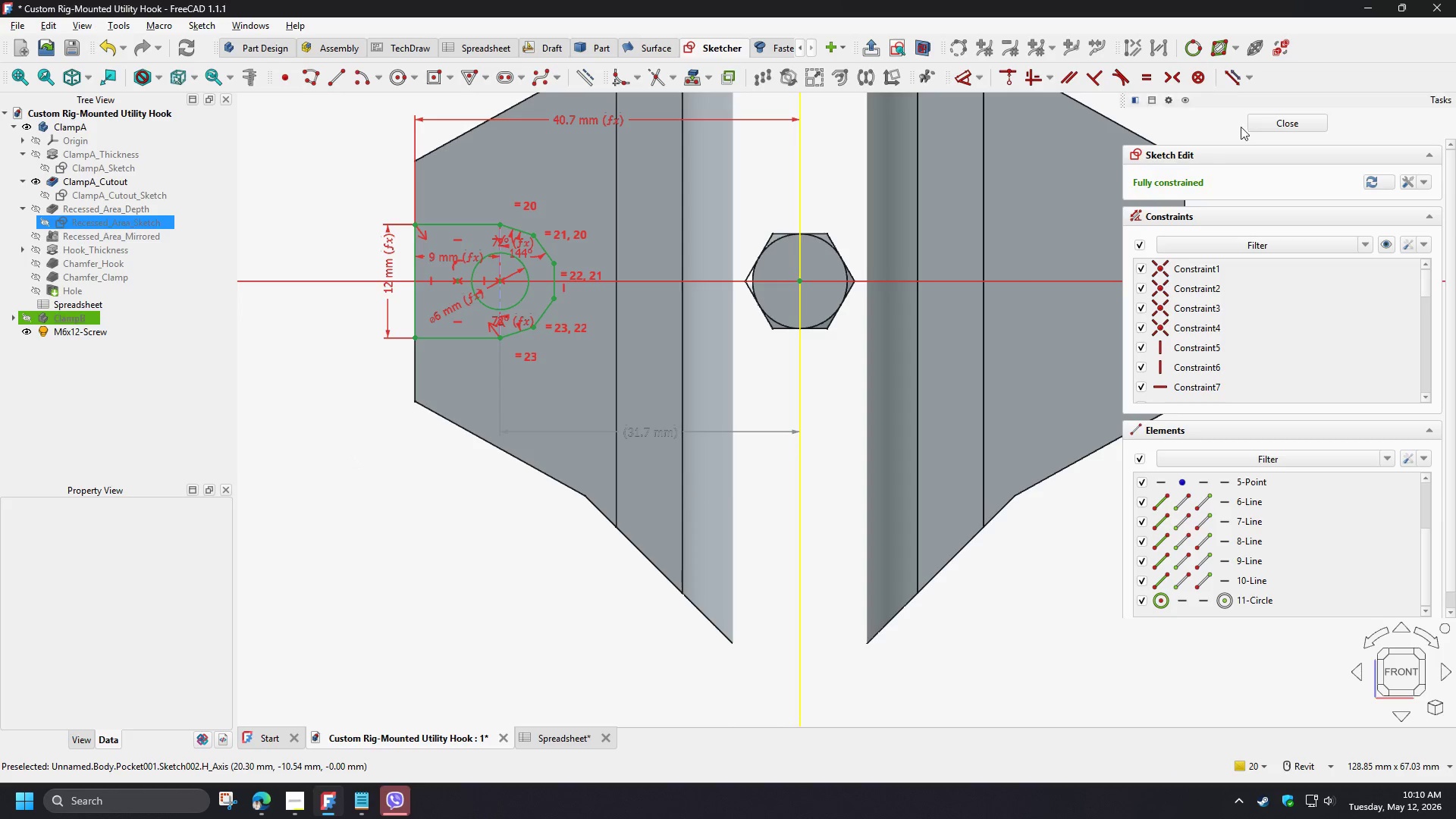 
left_click([1279, 124])
 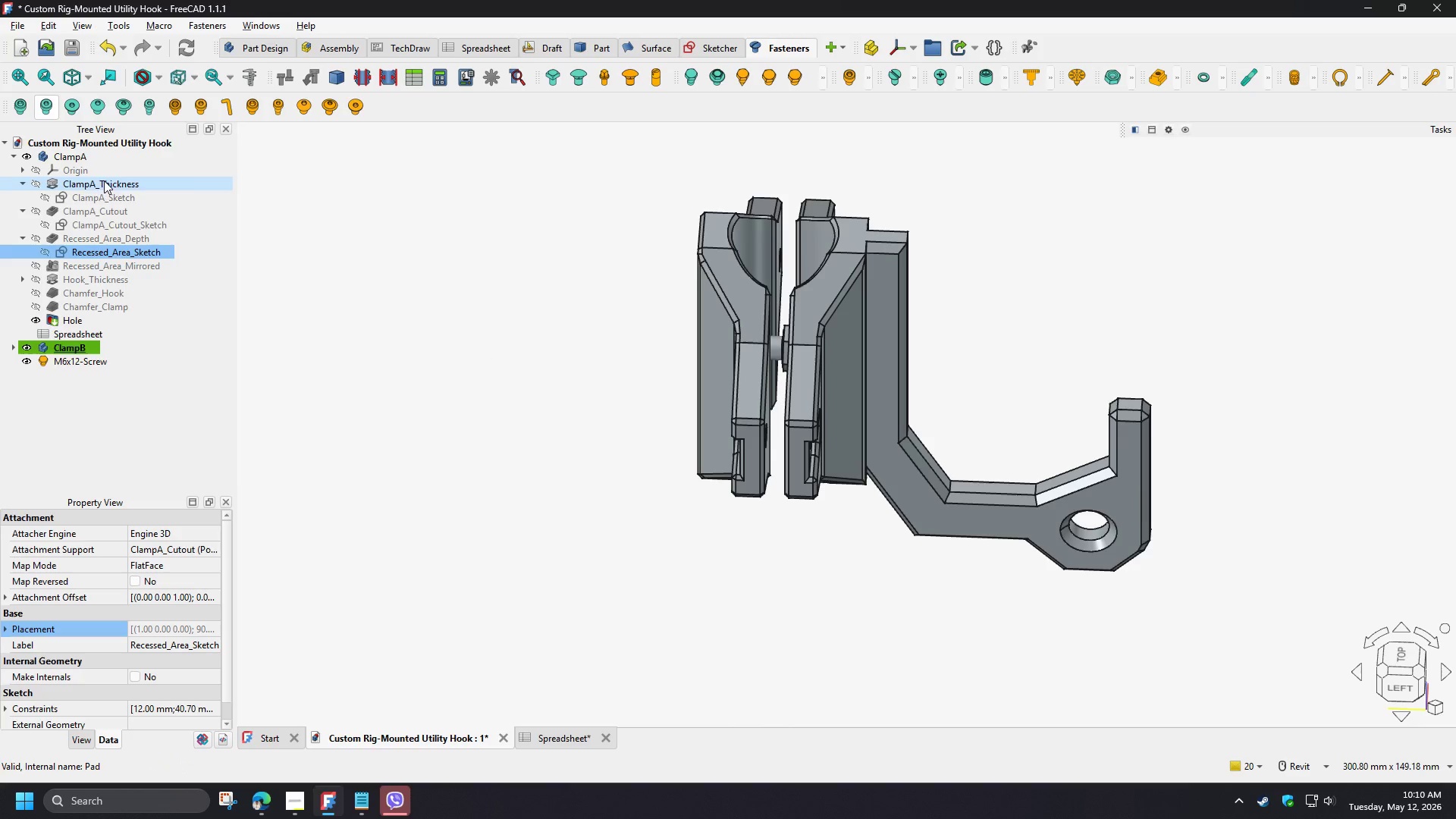 
double_click([95, 224])
 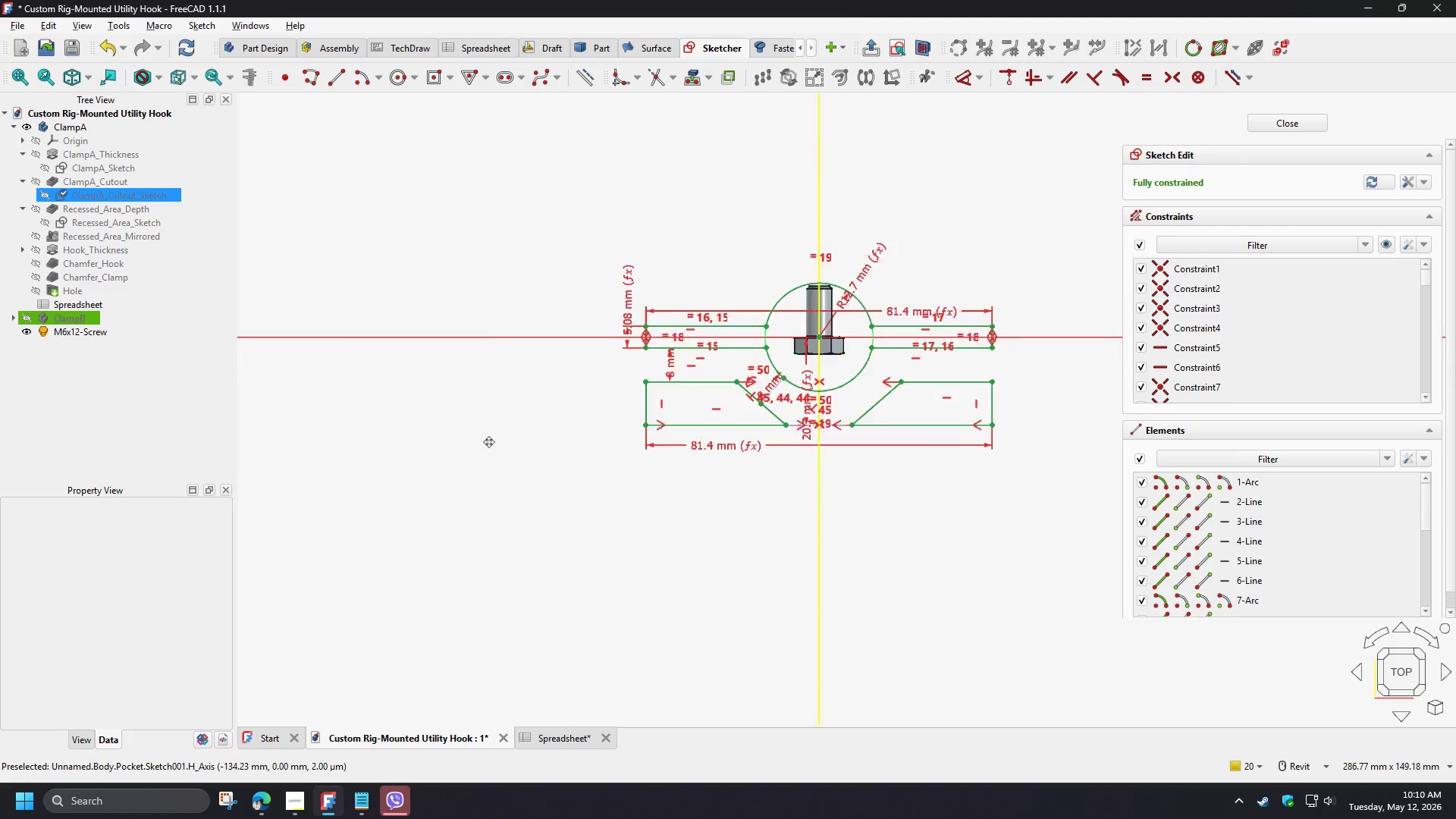 
scroll: coordinate [445, 375], scroll_direction: up, amount: 5.0
 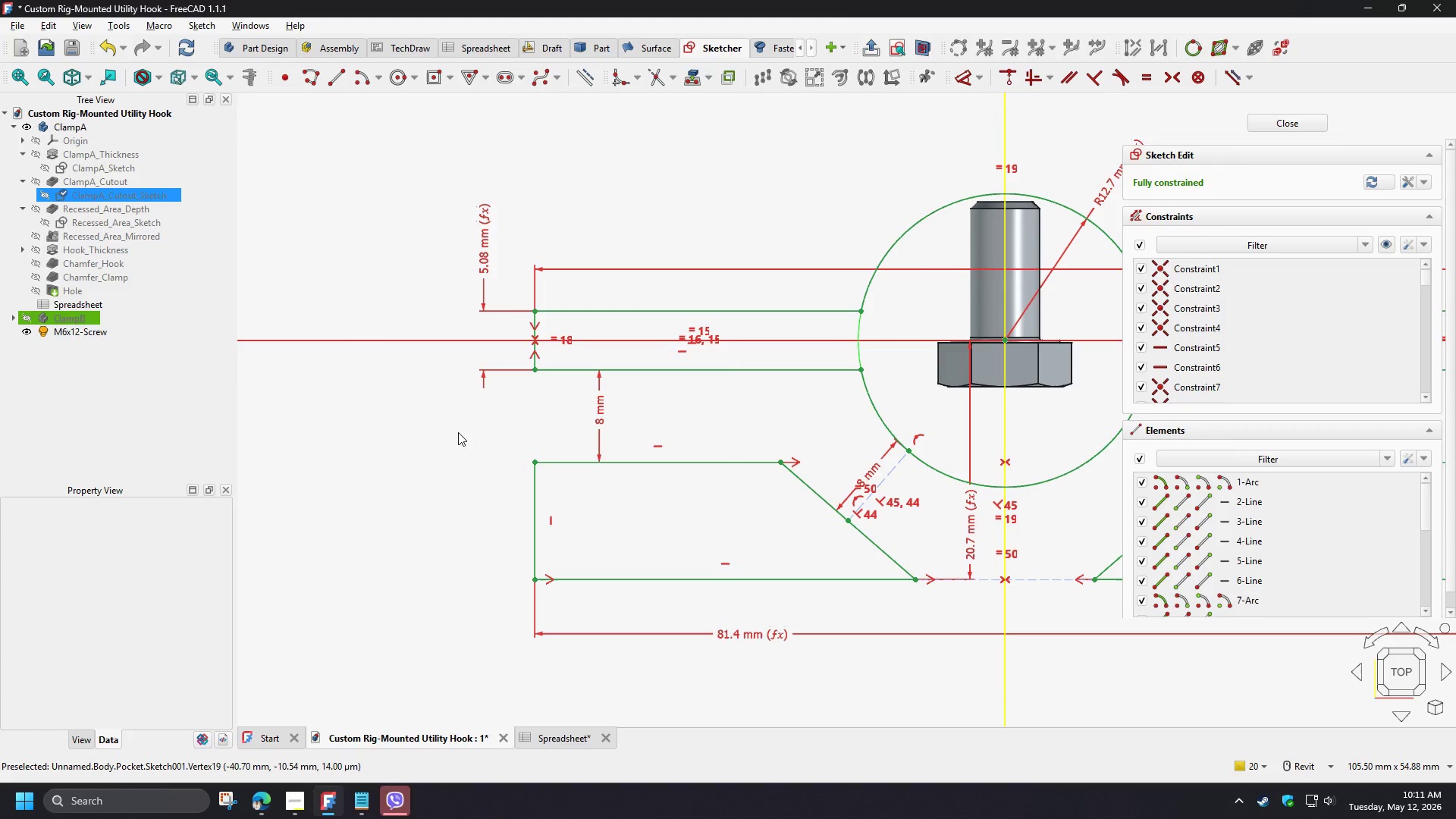 
wait(10.74)
 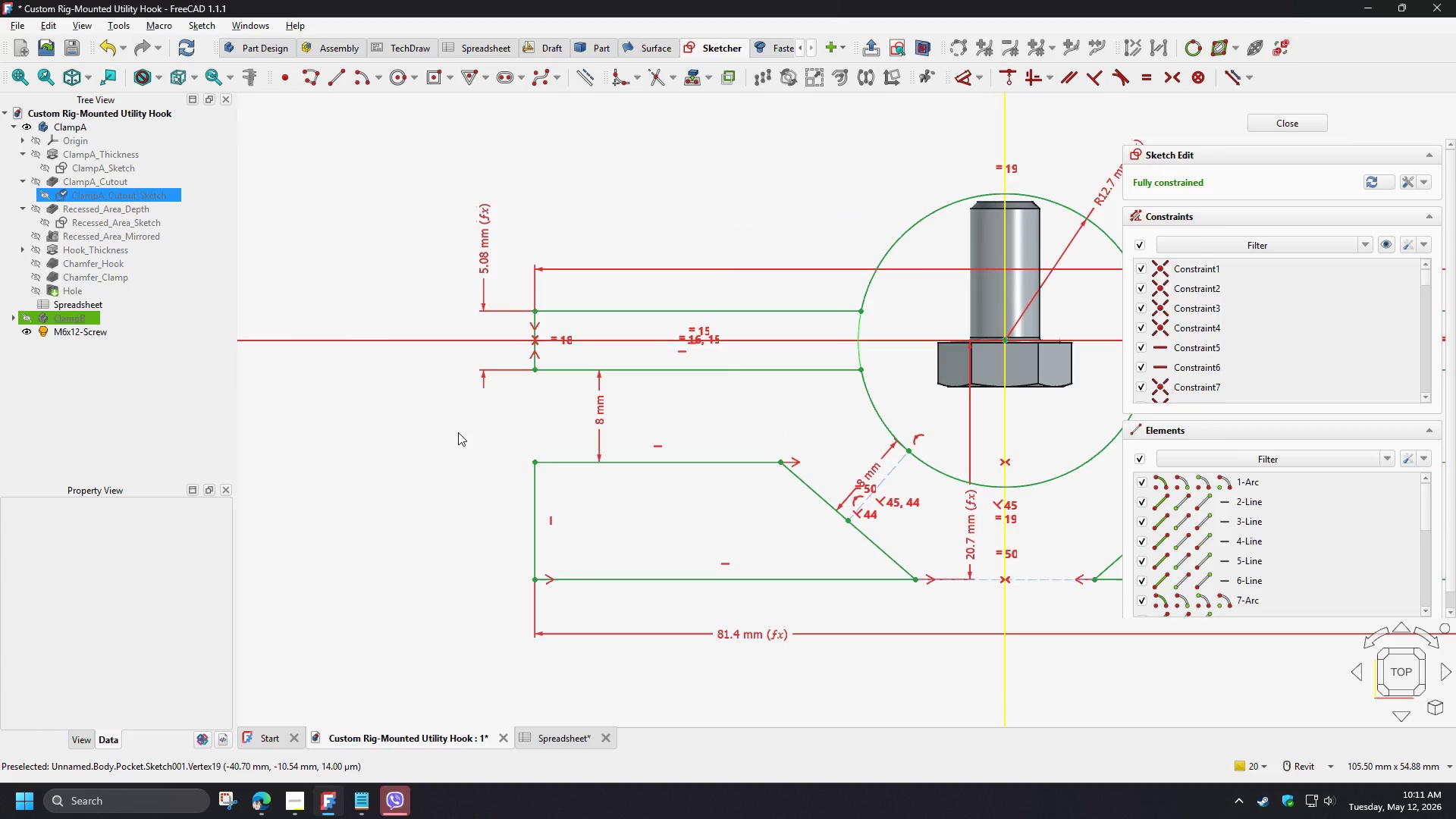 
left_click([573, 459])
 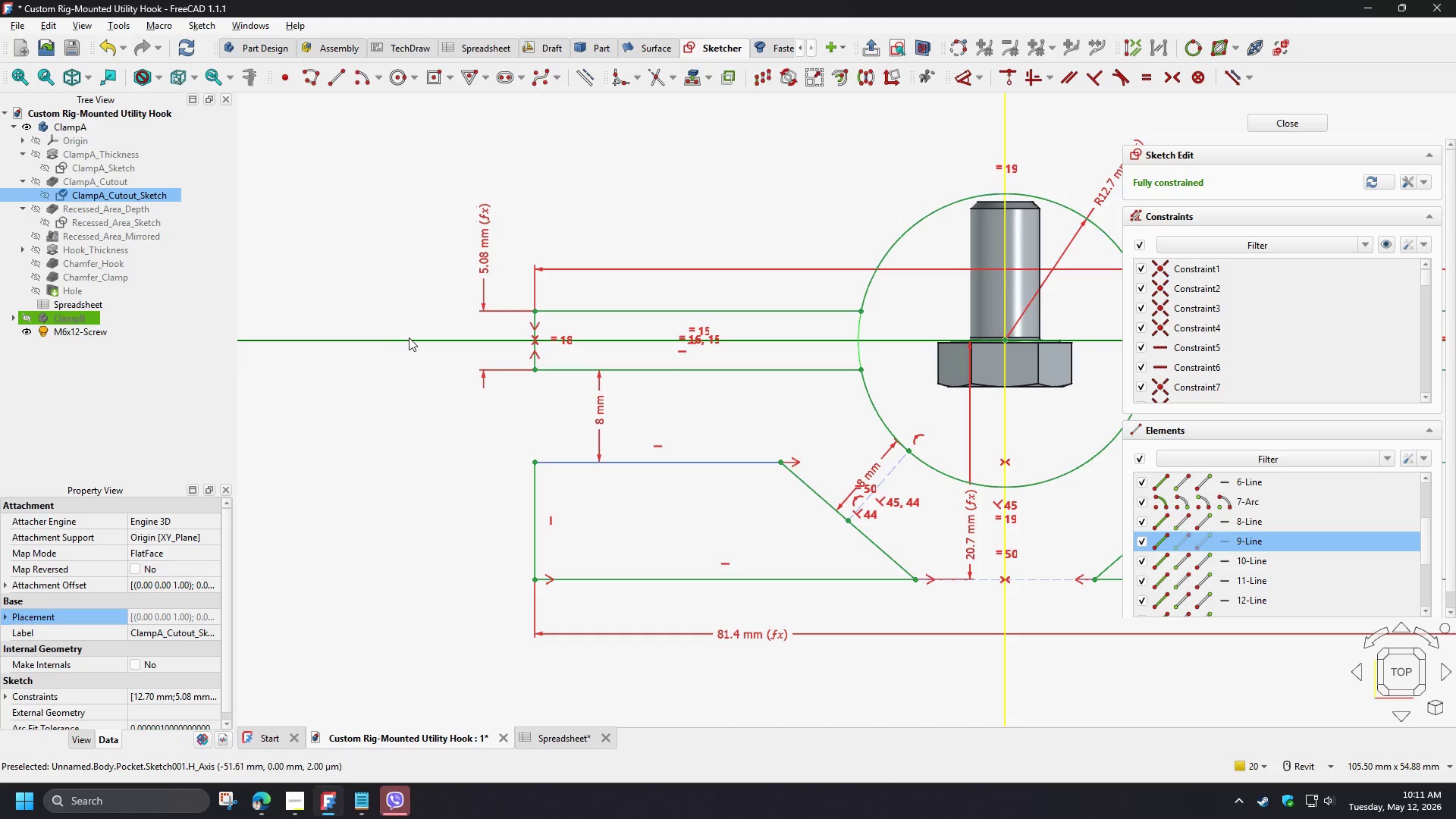 
left_click([409, 337])
 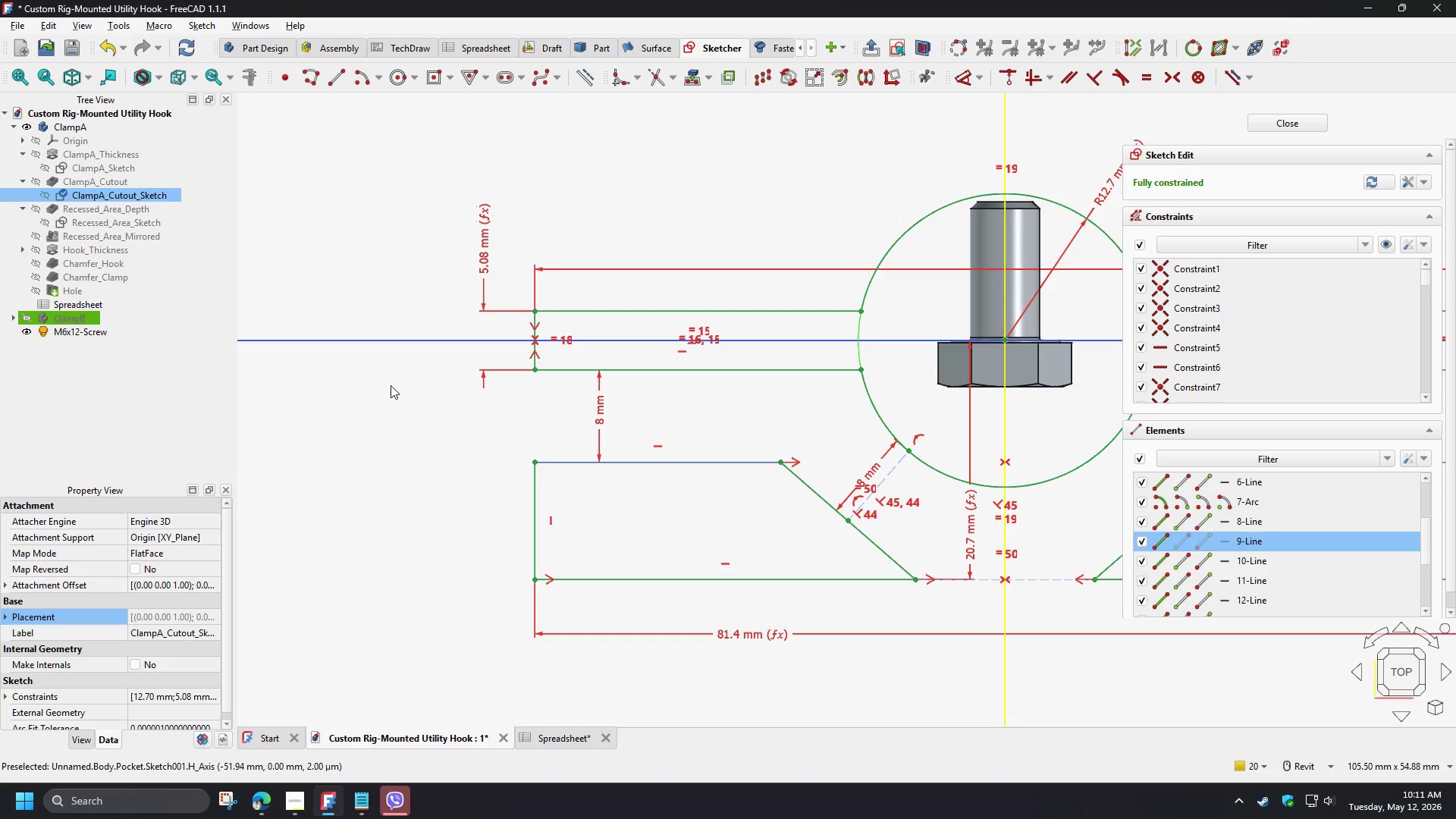 
key(D)
 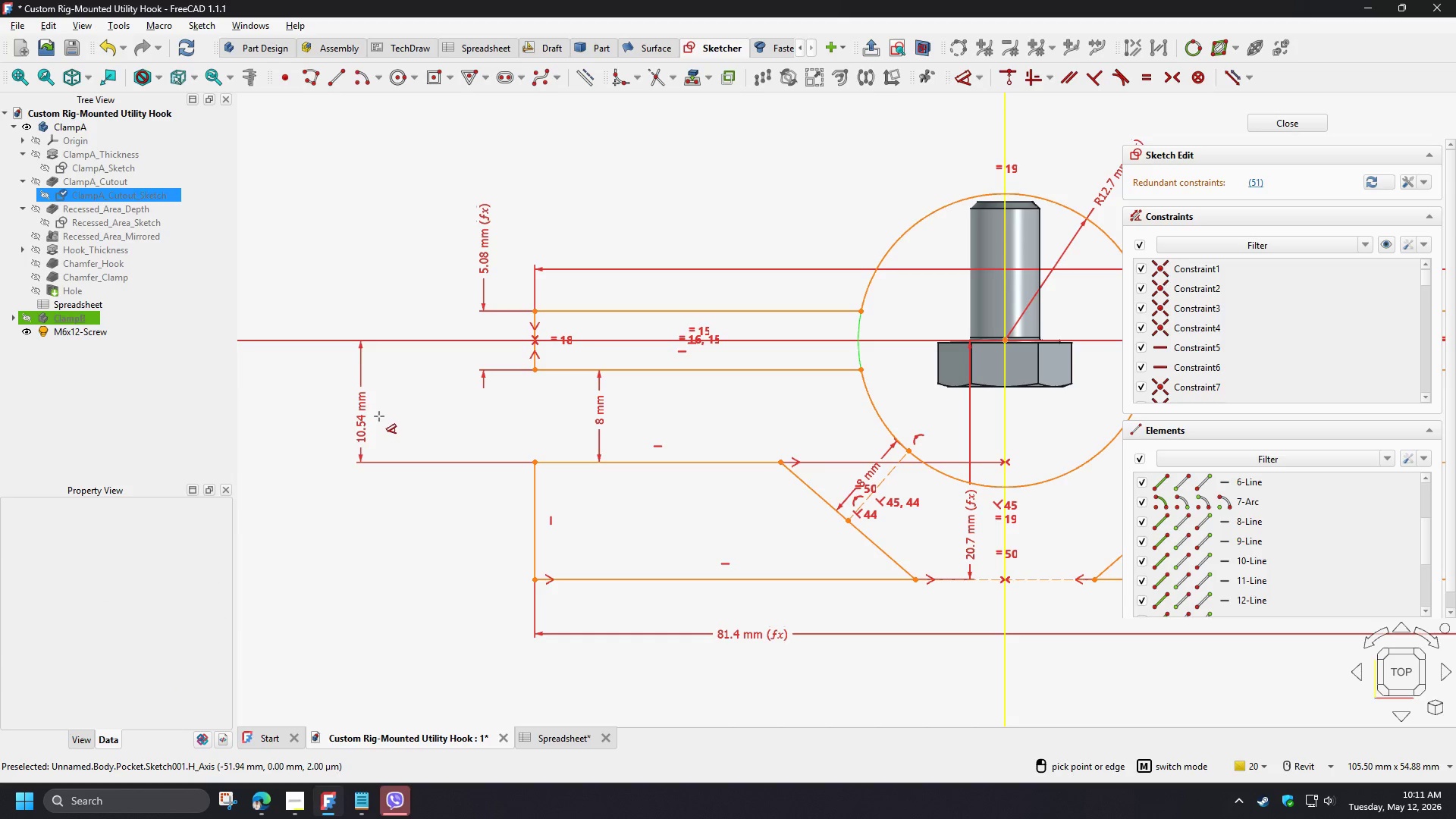 
left_click([378, 404])
 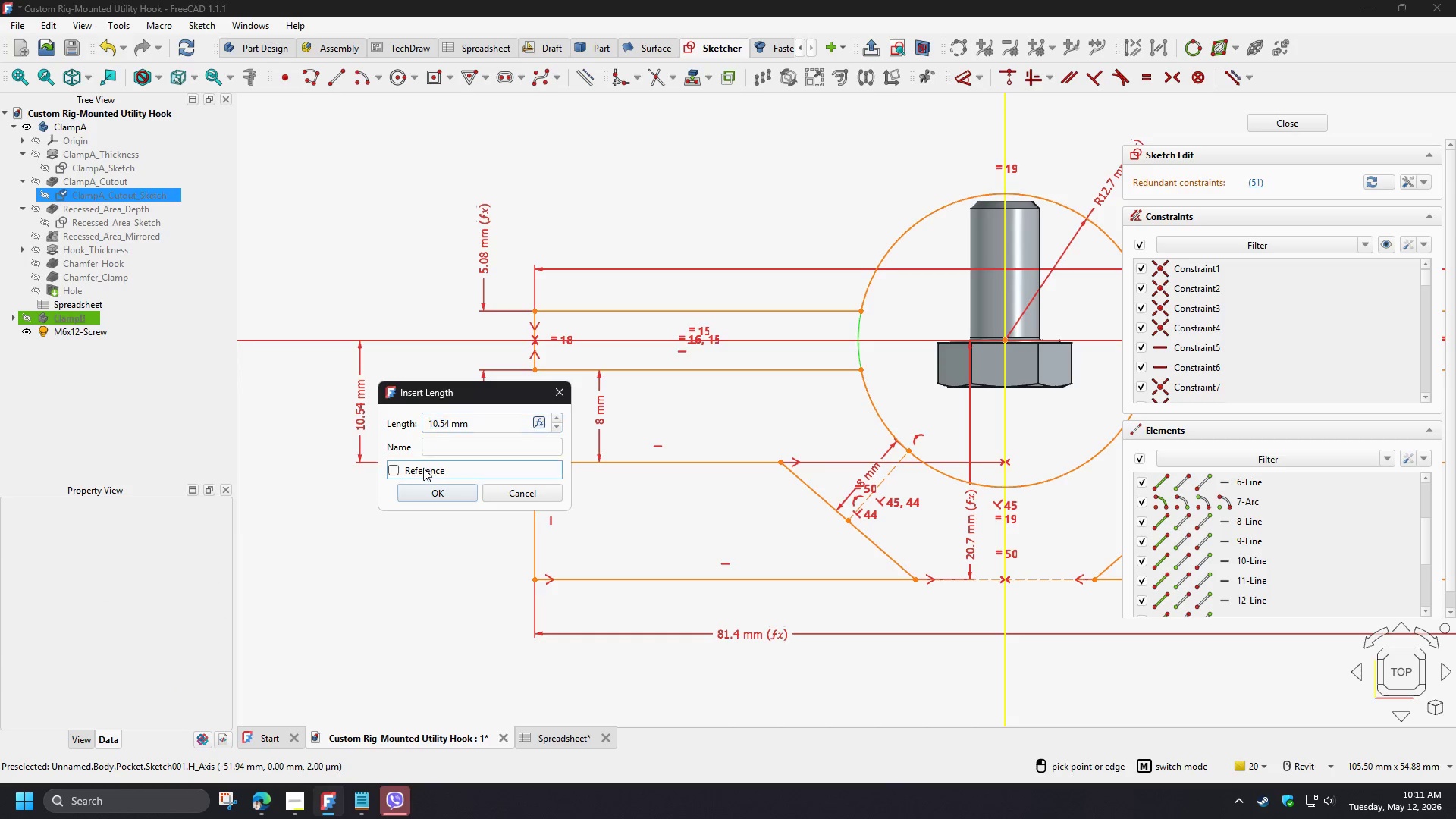 
double_click([448, 446])
 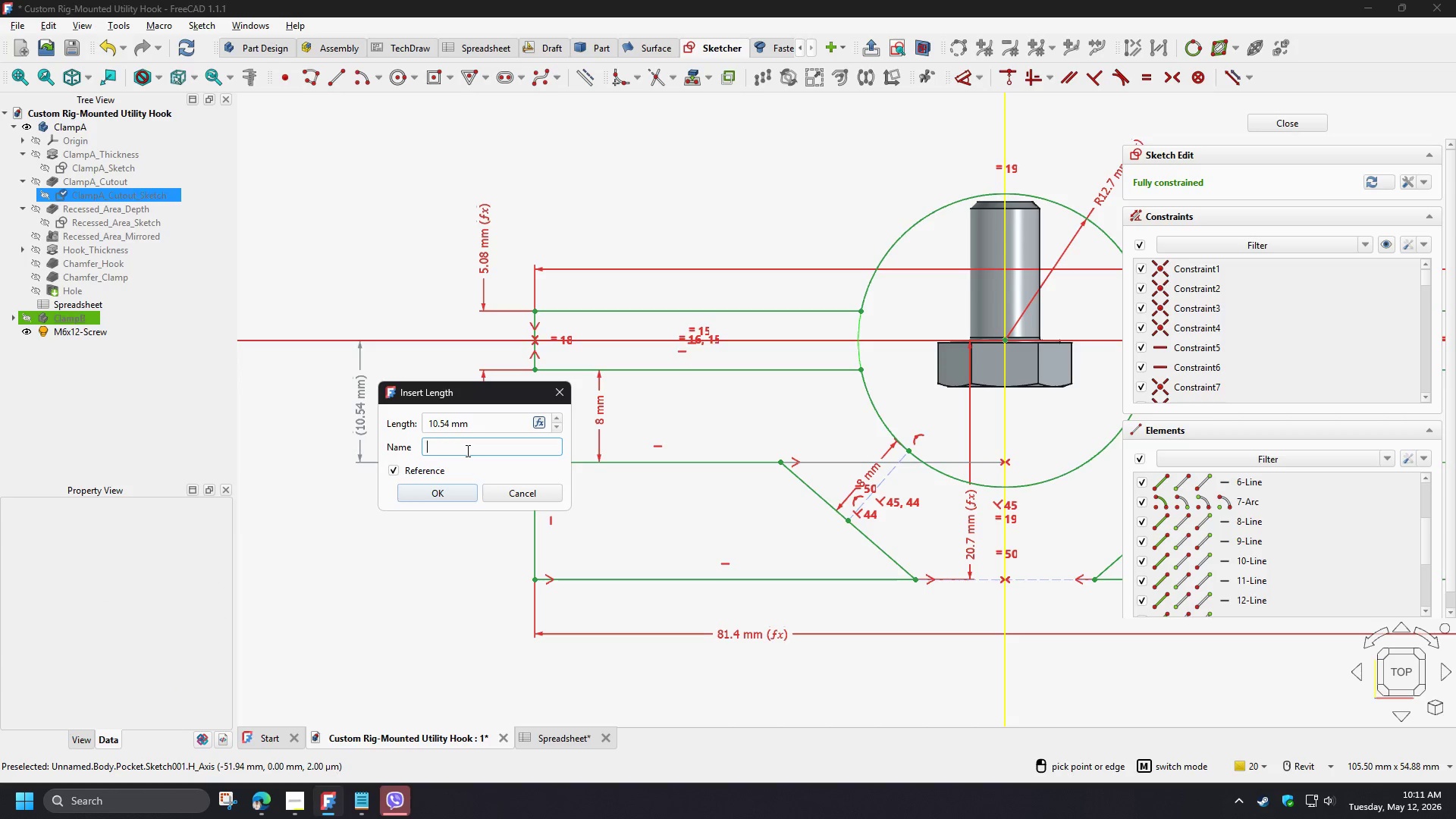 
type(BoltZ)
 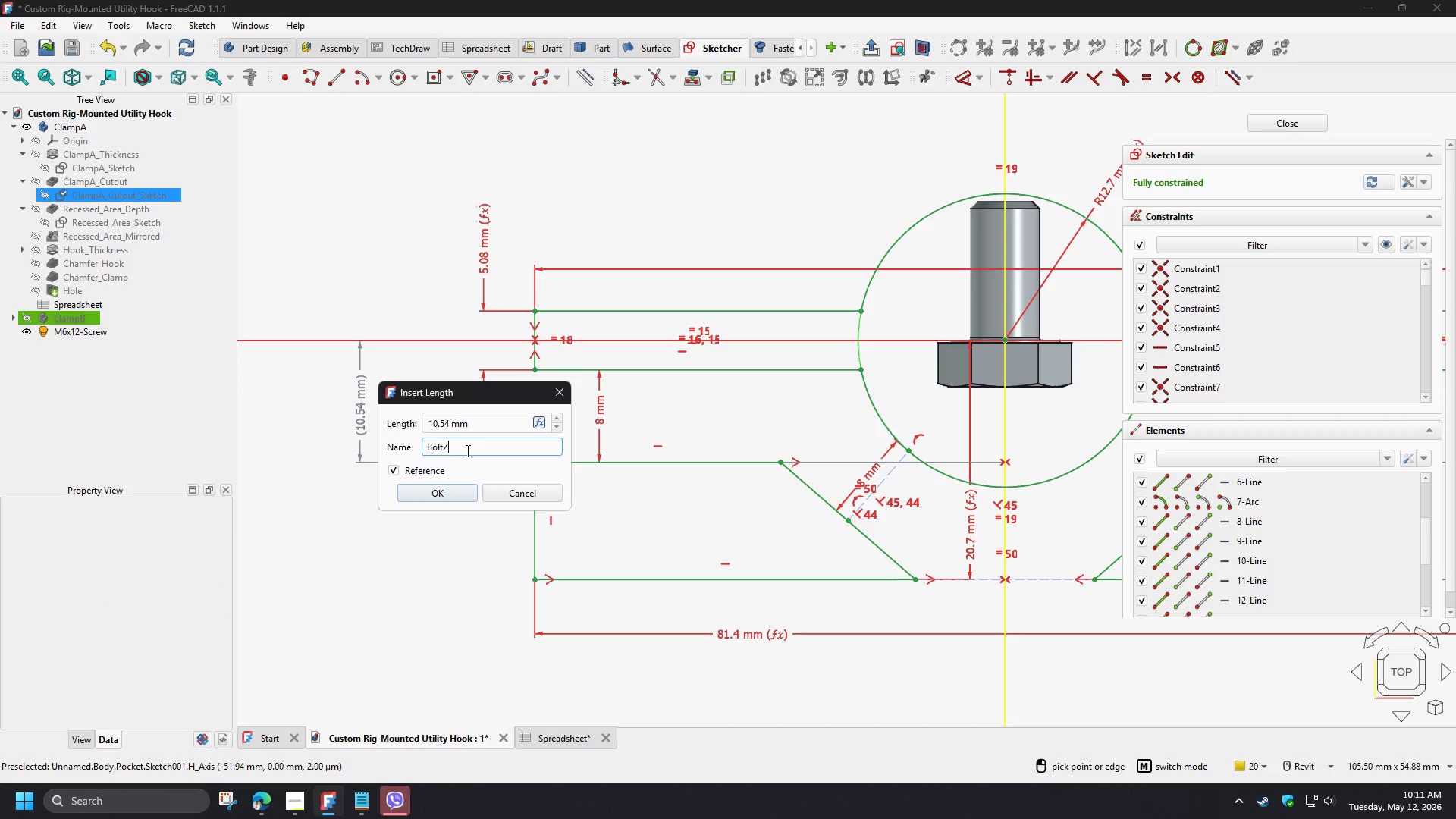 
wait(11.22)
 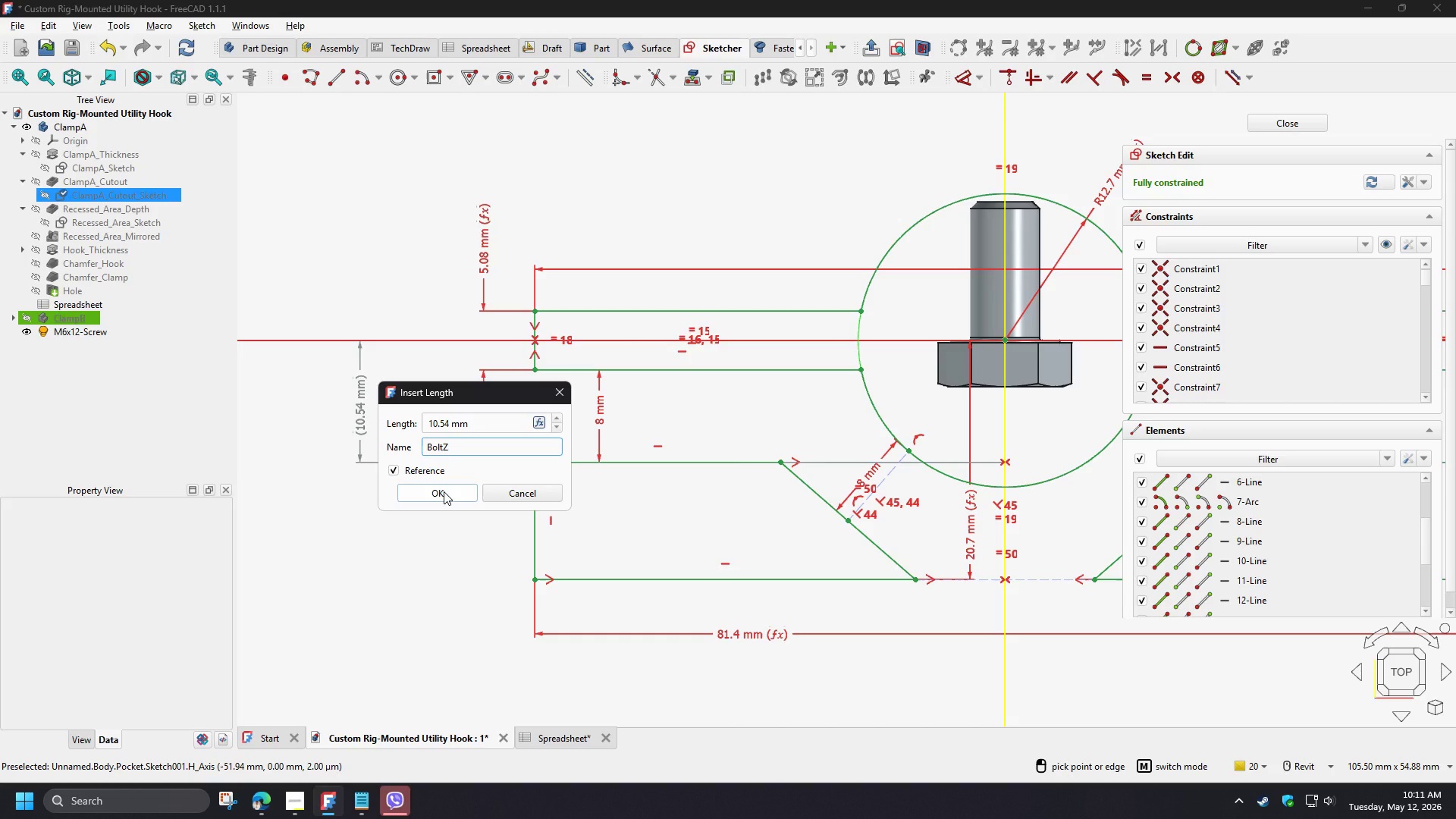 
left_click_drag(start_coordinate=[443, 446], to_coordinate=[453, 449])
 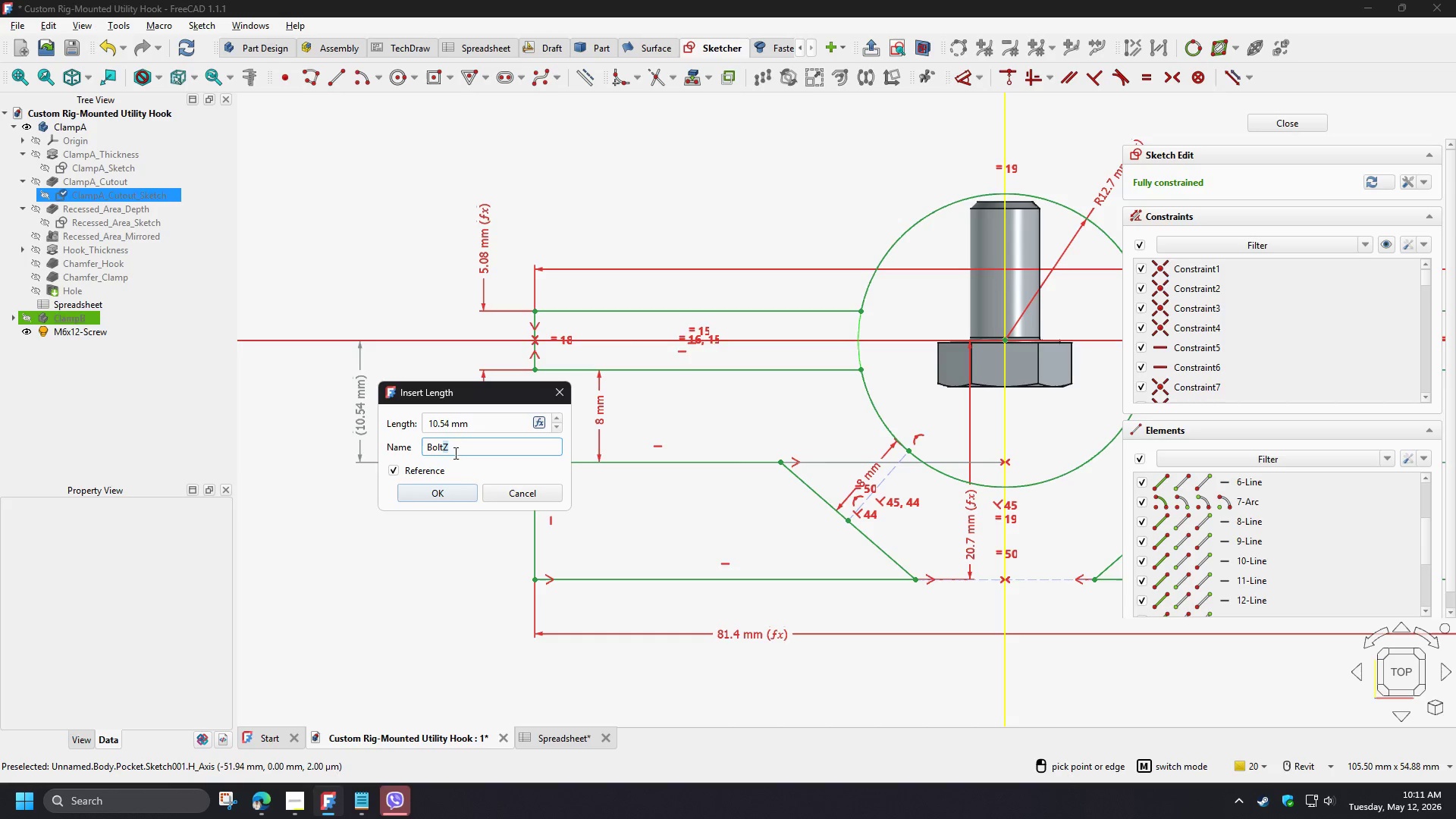 
type(yY)
 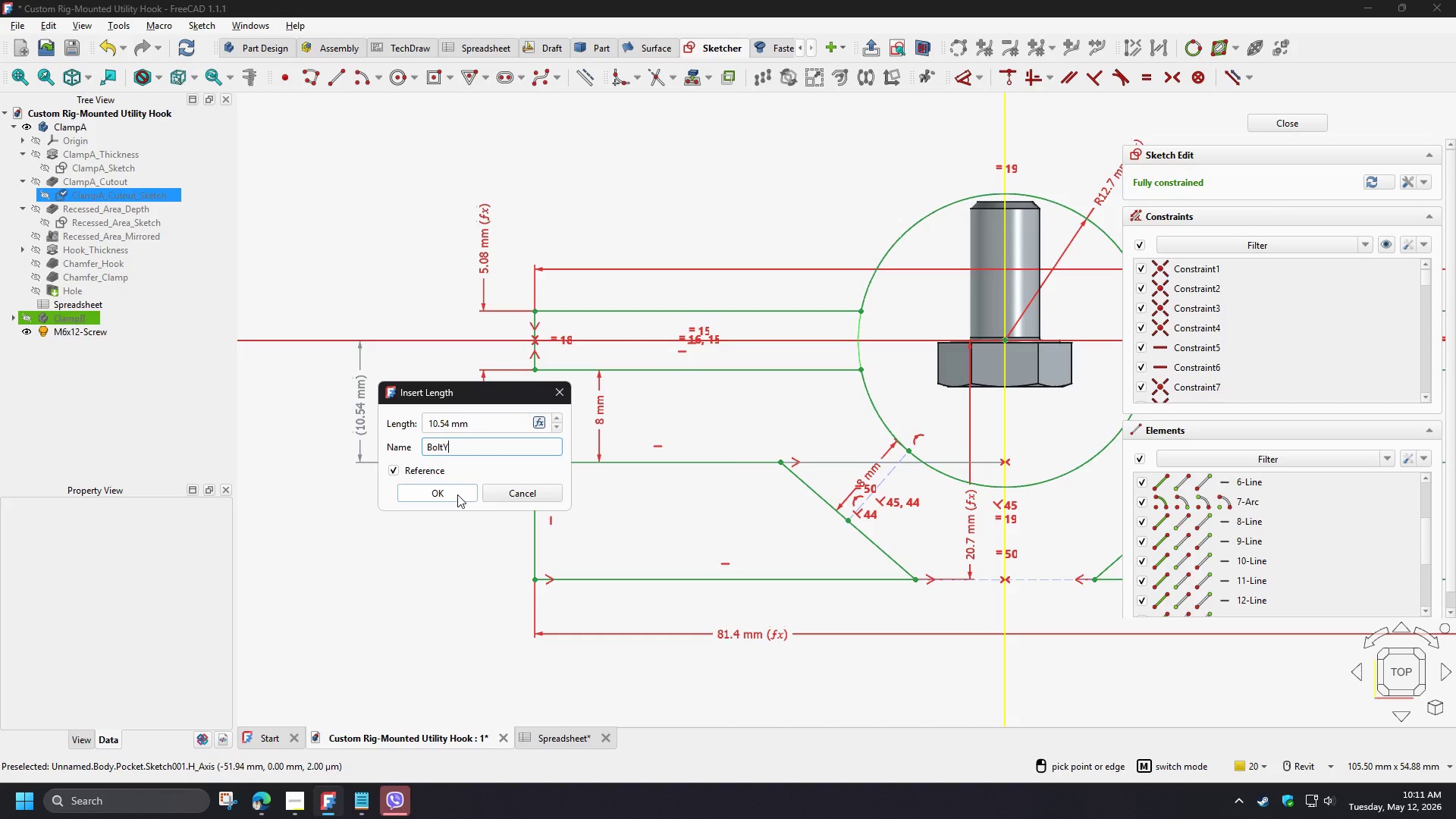 
left_click_drag(start_coordinate=[444, 447], to_coordinate=[453, 450])
 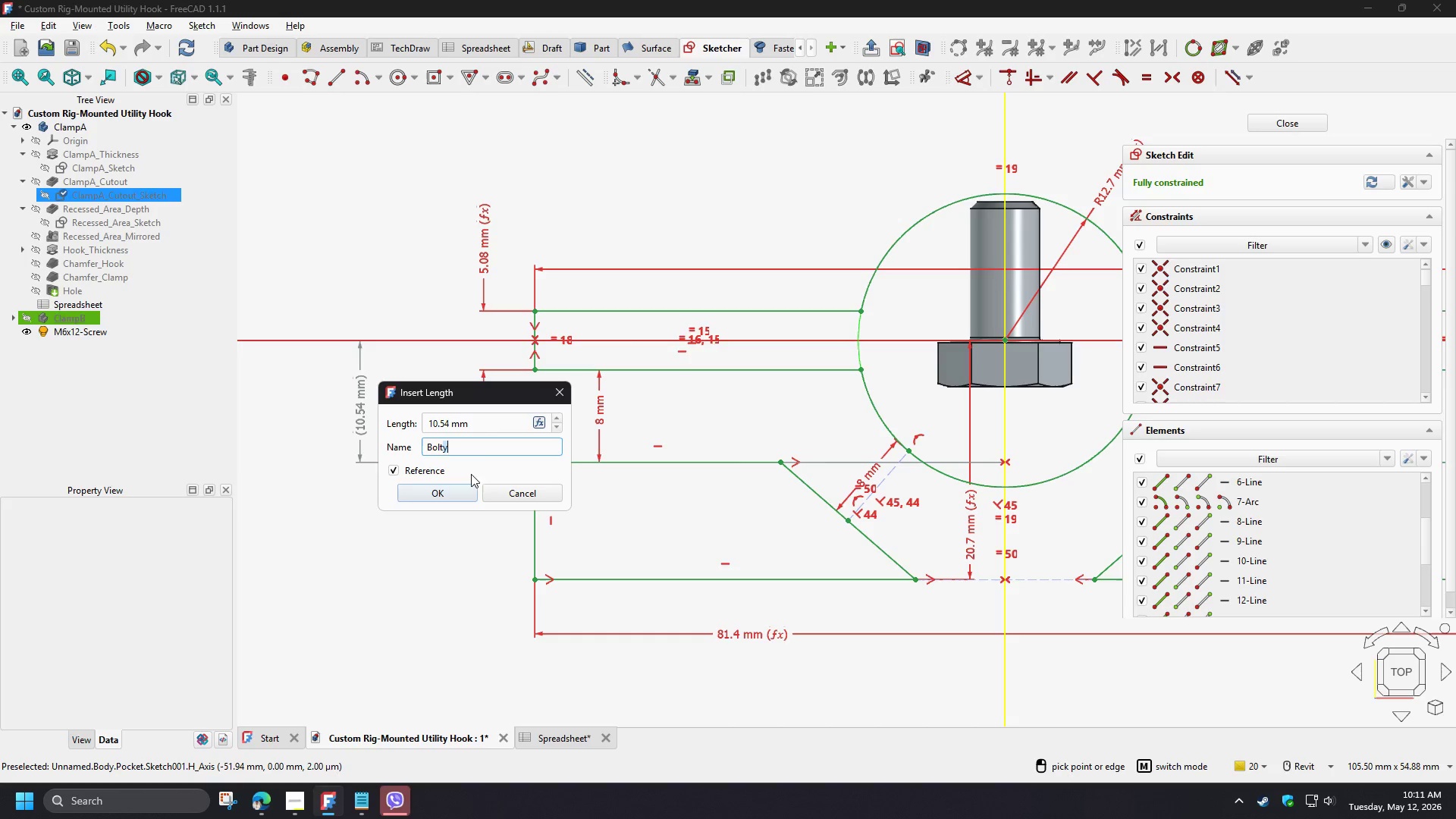 
left_click([457, 494])
 